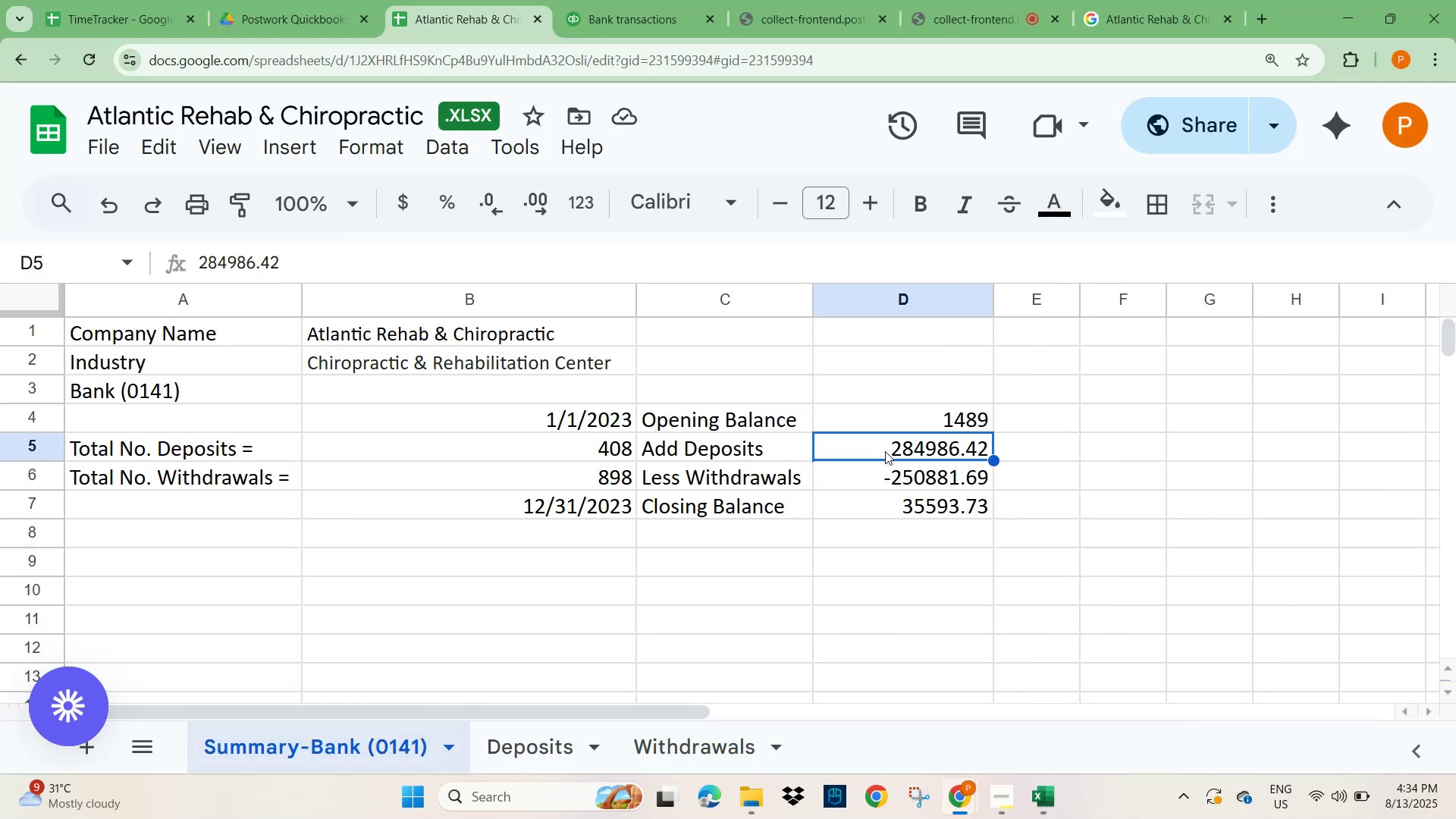 
key(Shift+ArrowDown)
 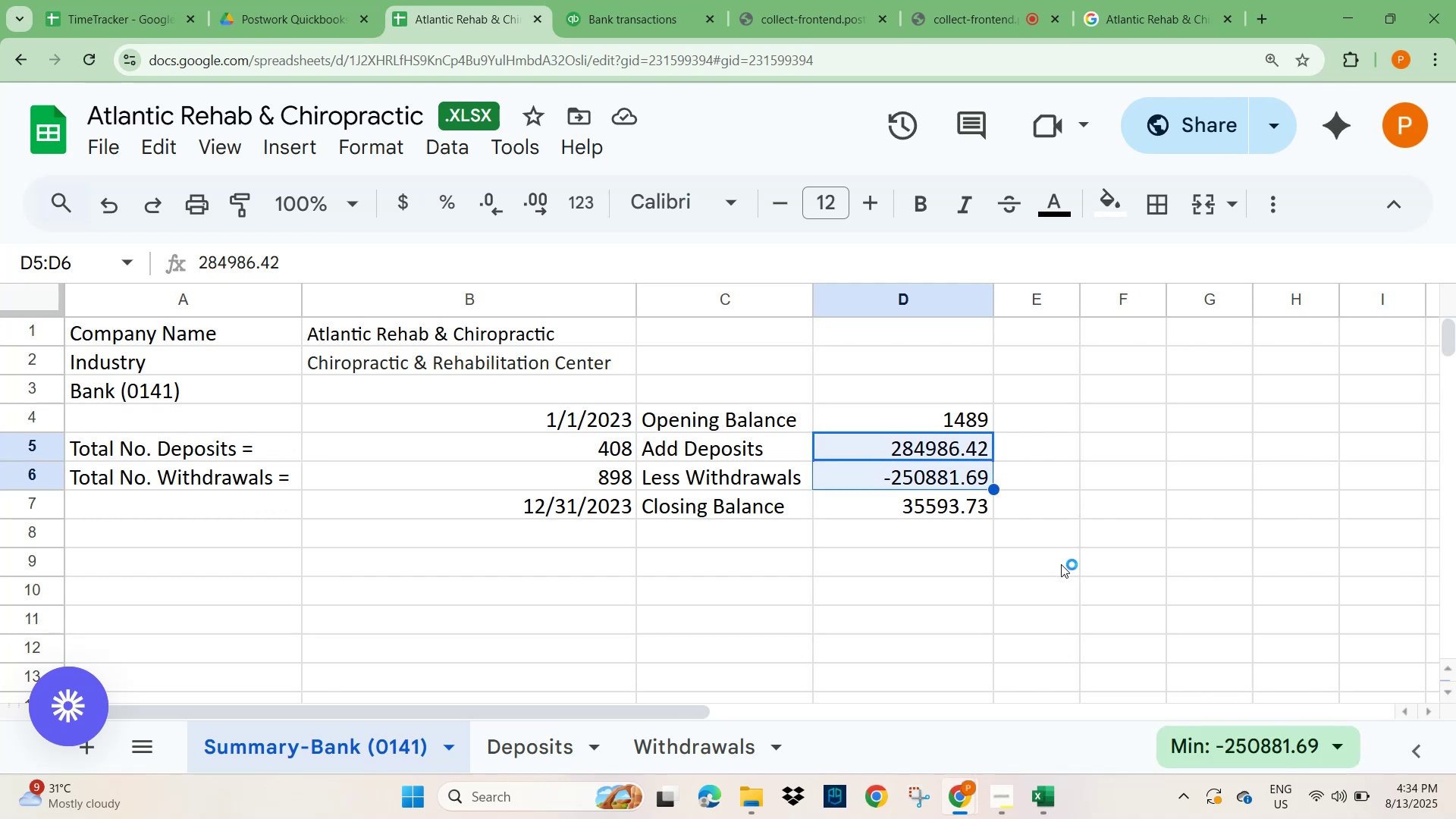 
left_click([1220, 751])
 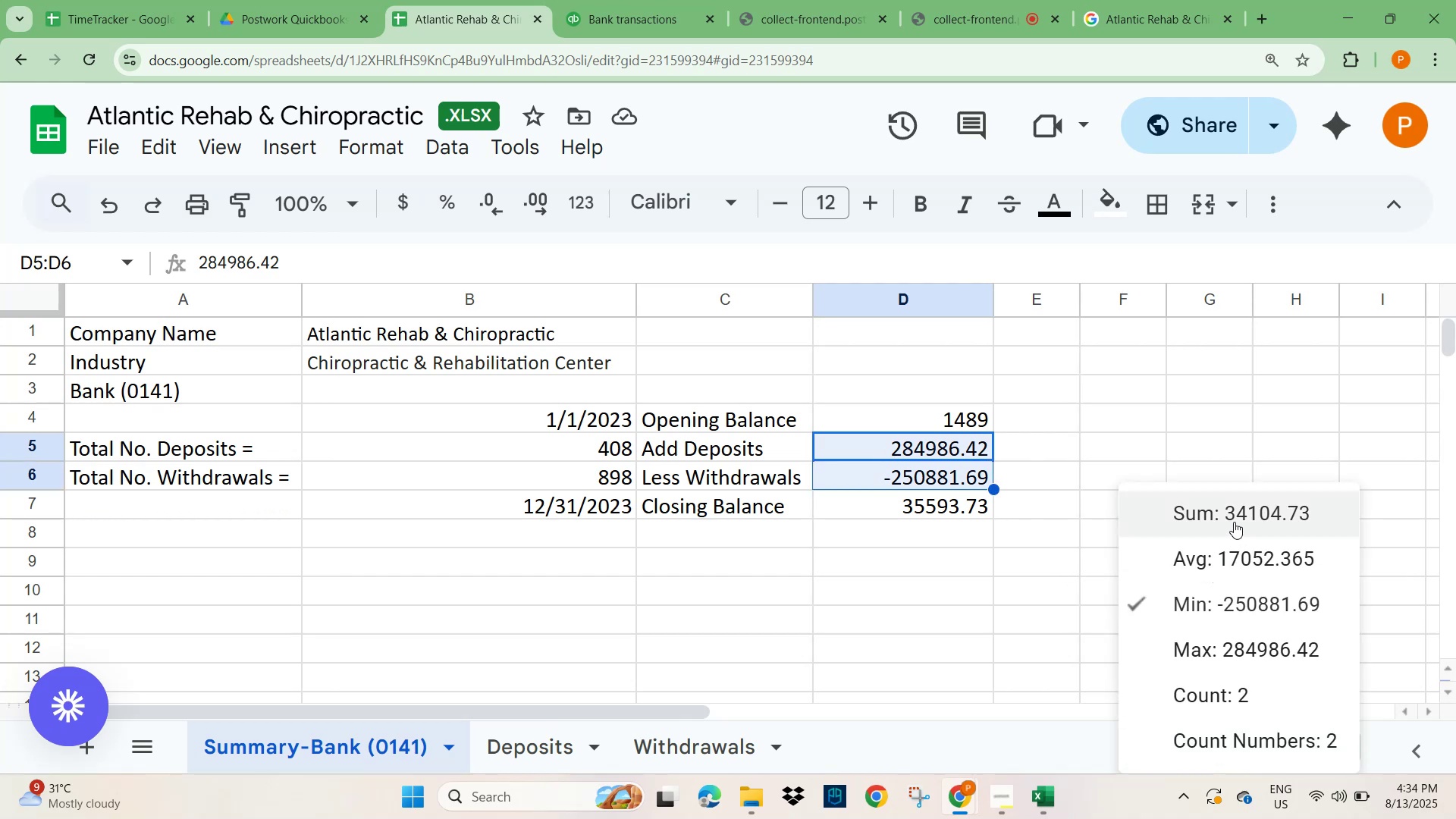 
left_click([1239, 518])
 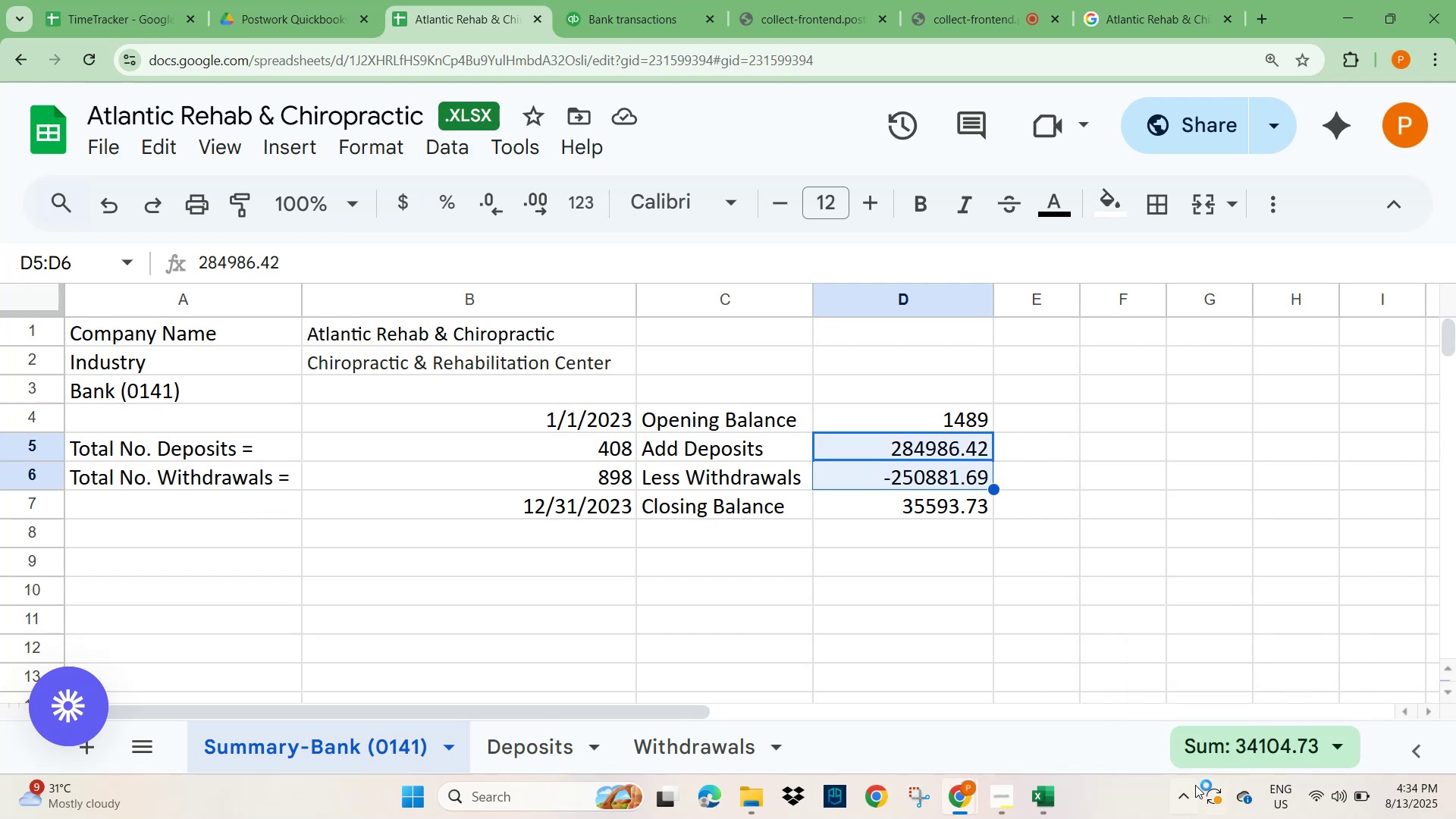 
key(Alt+Tab)
 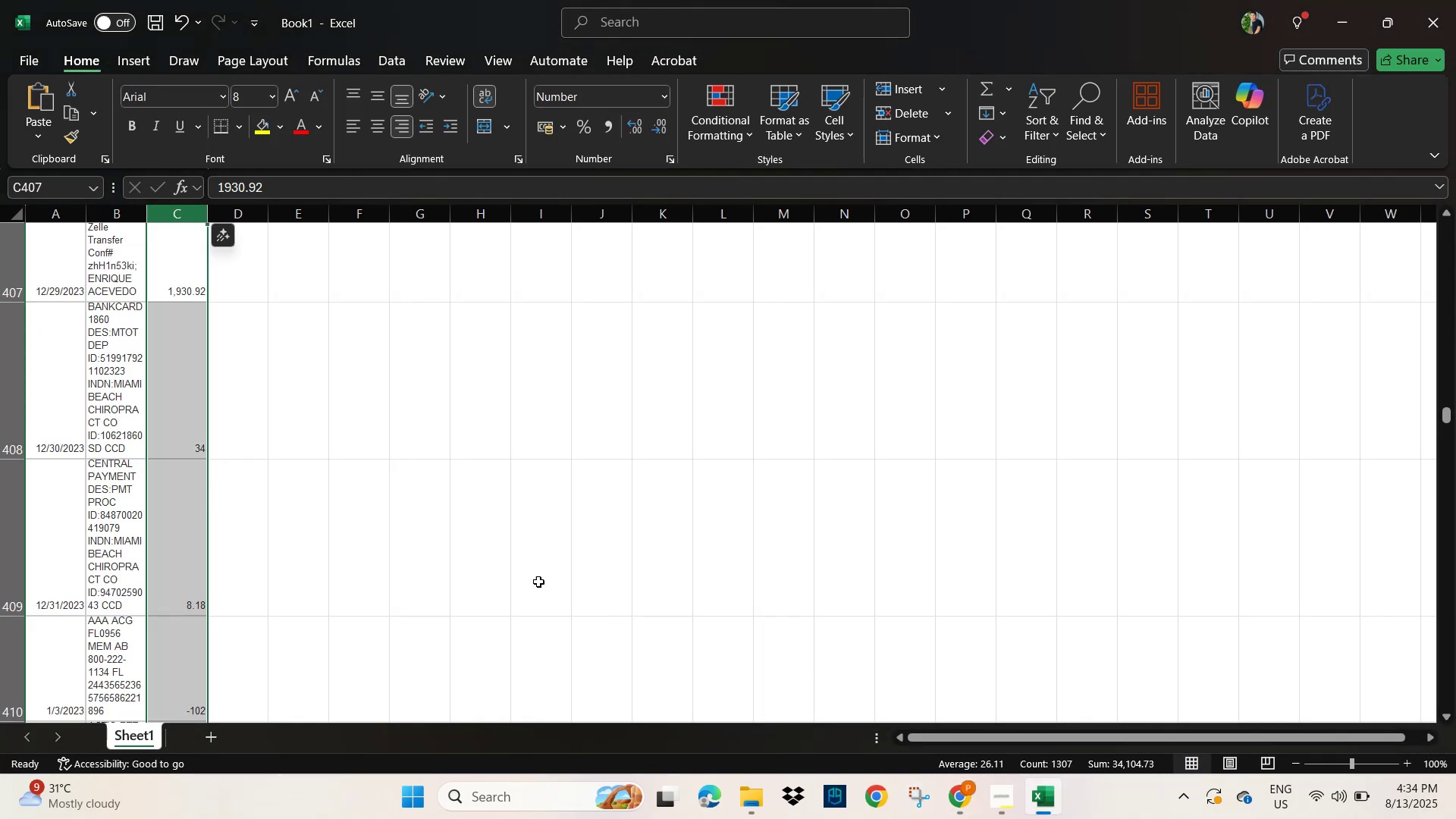 
left_click([353, 432])
 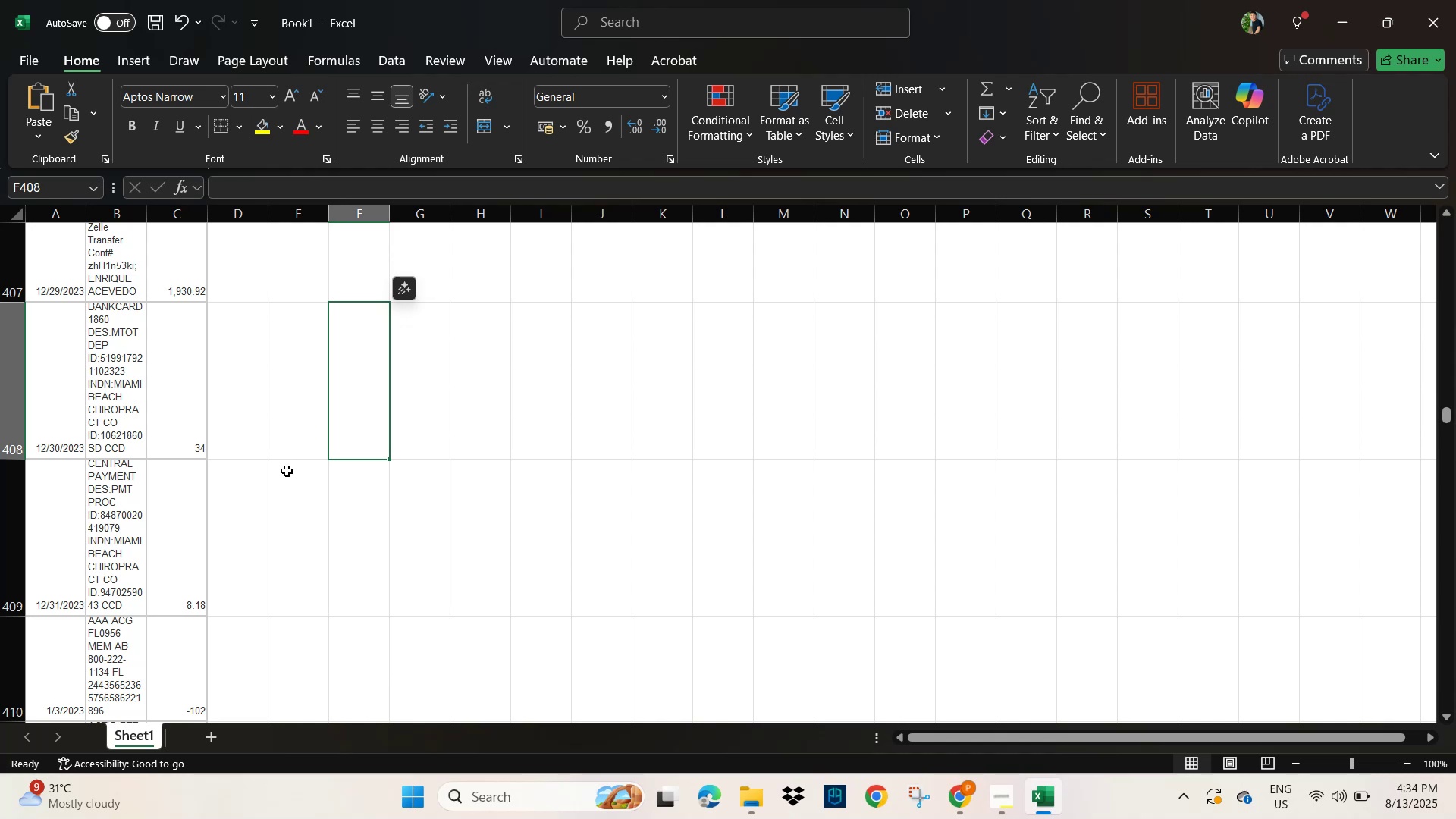 
key(Control+S)
 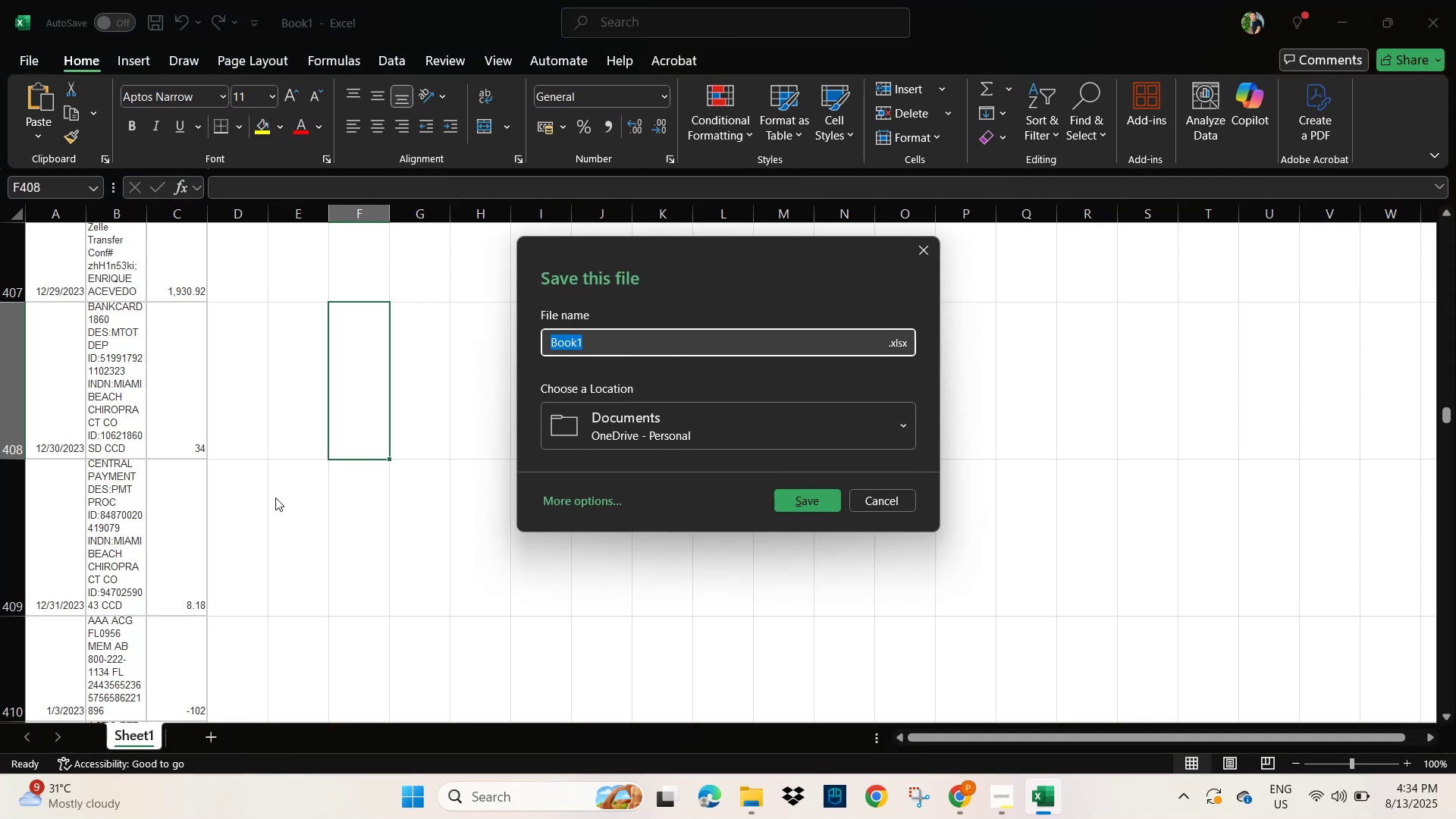 
left_click([363, 558])
 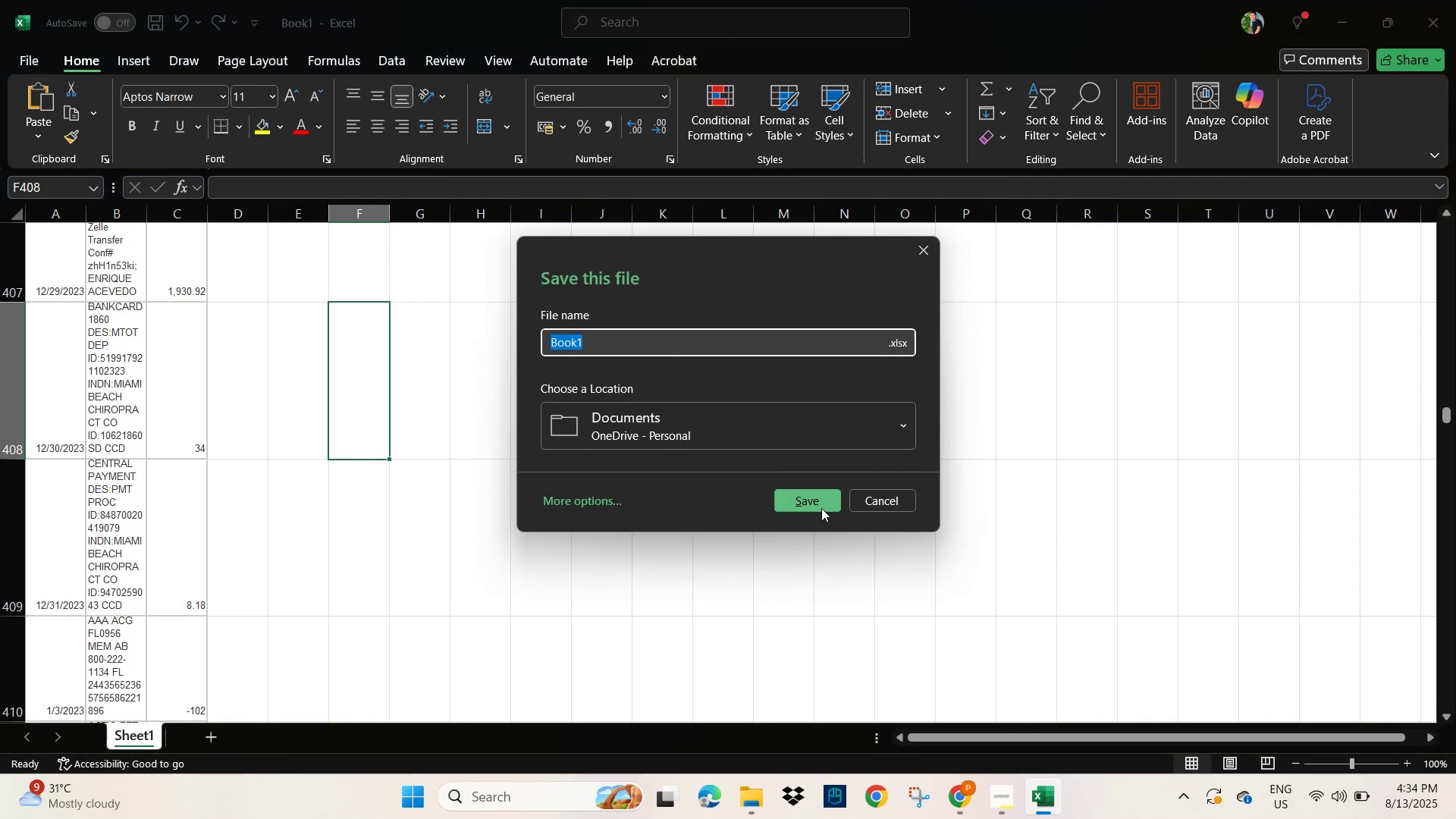 
left_click([902, 505])
 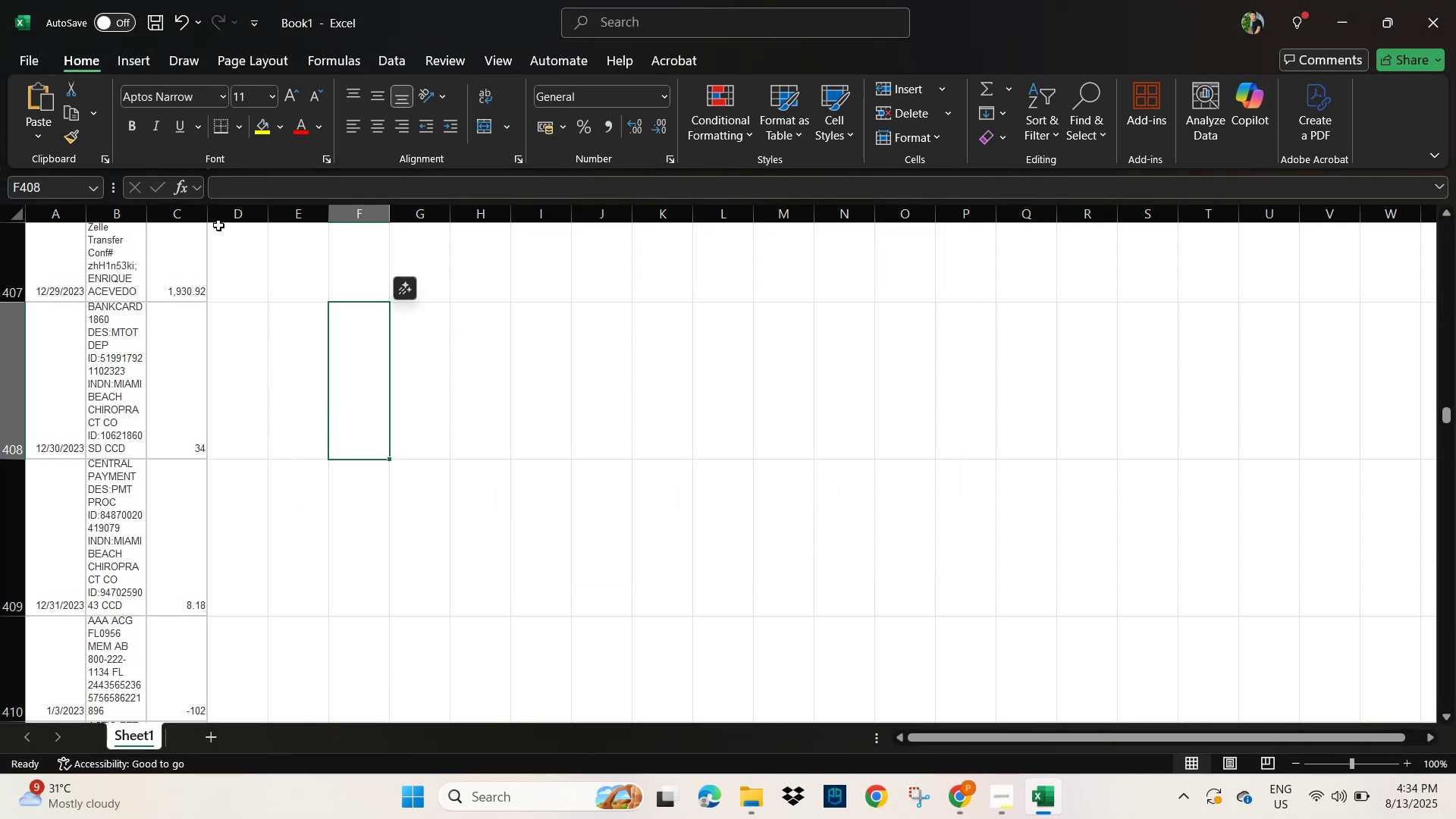 
left_click_drag(start_coordinate=[209, 216], to_coordinate=[483, 256])
 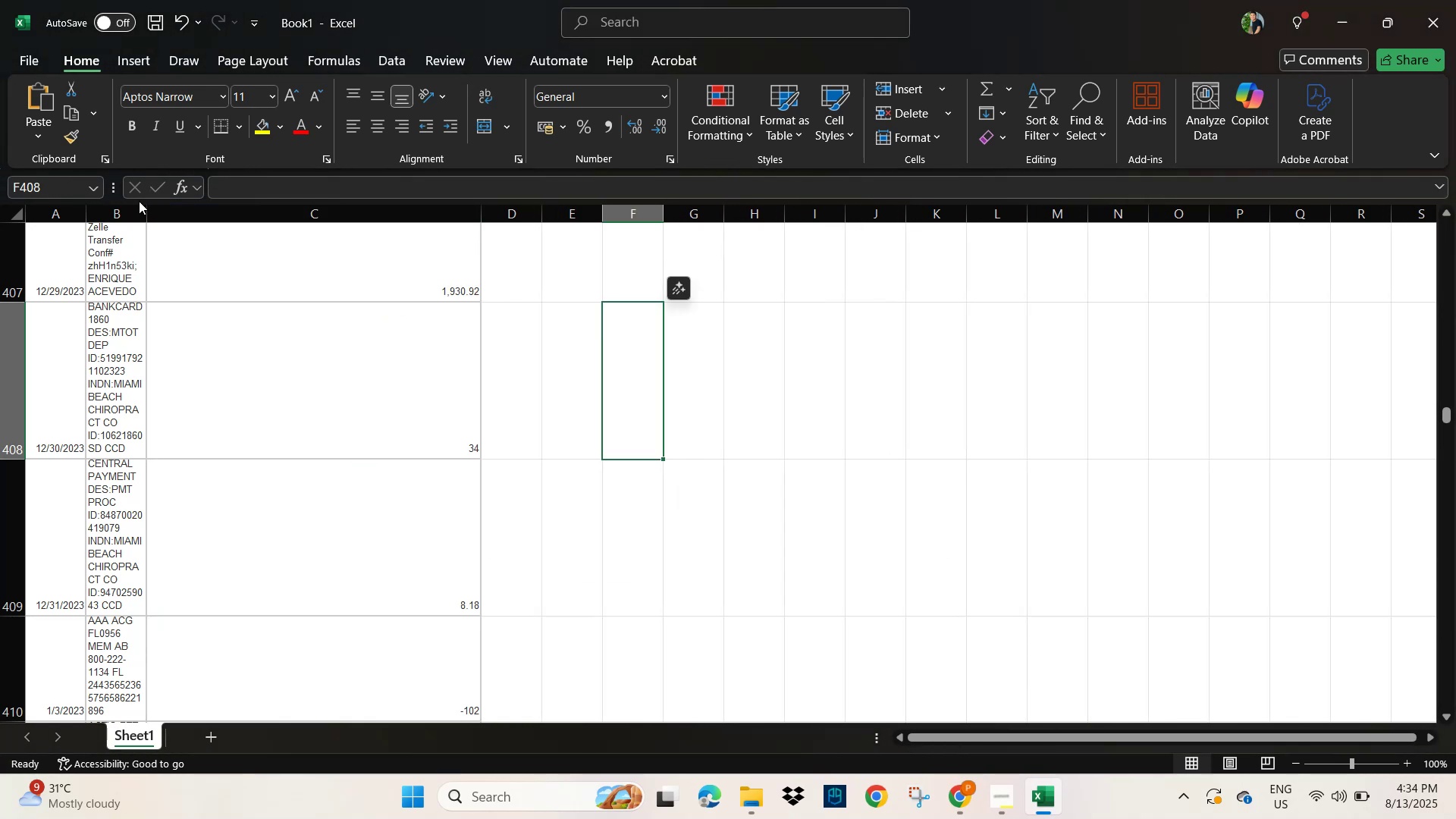 
left_click_drag(start_coordinate=[146, 216], to_coordinate=[465, 315])
 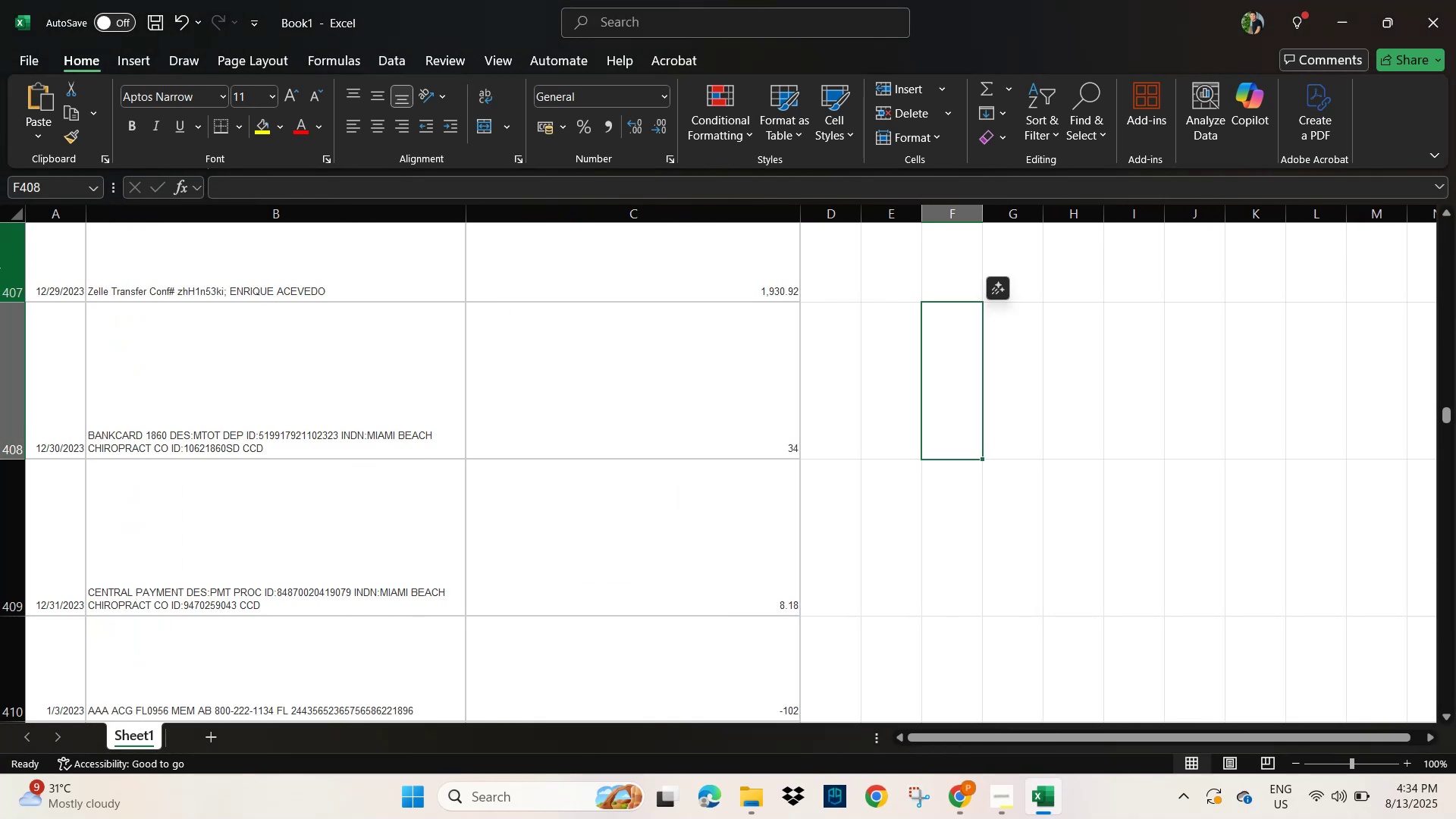 
scroll: coordinate [332, 396], scroll_direction: up, amount: 90.0
 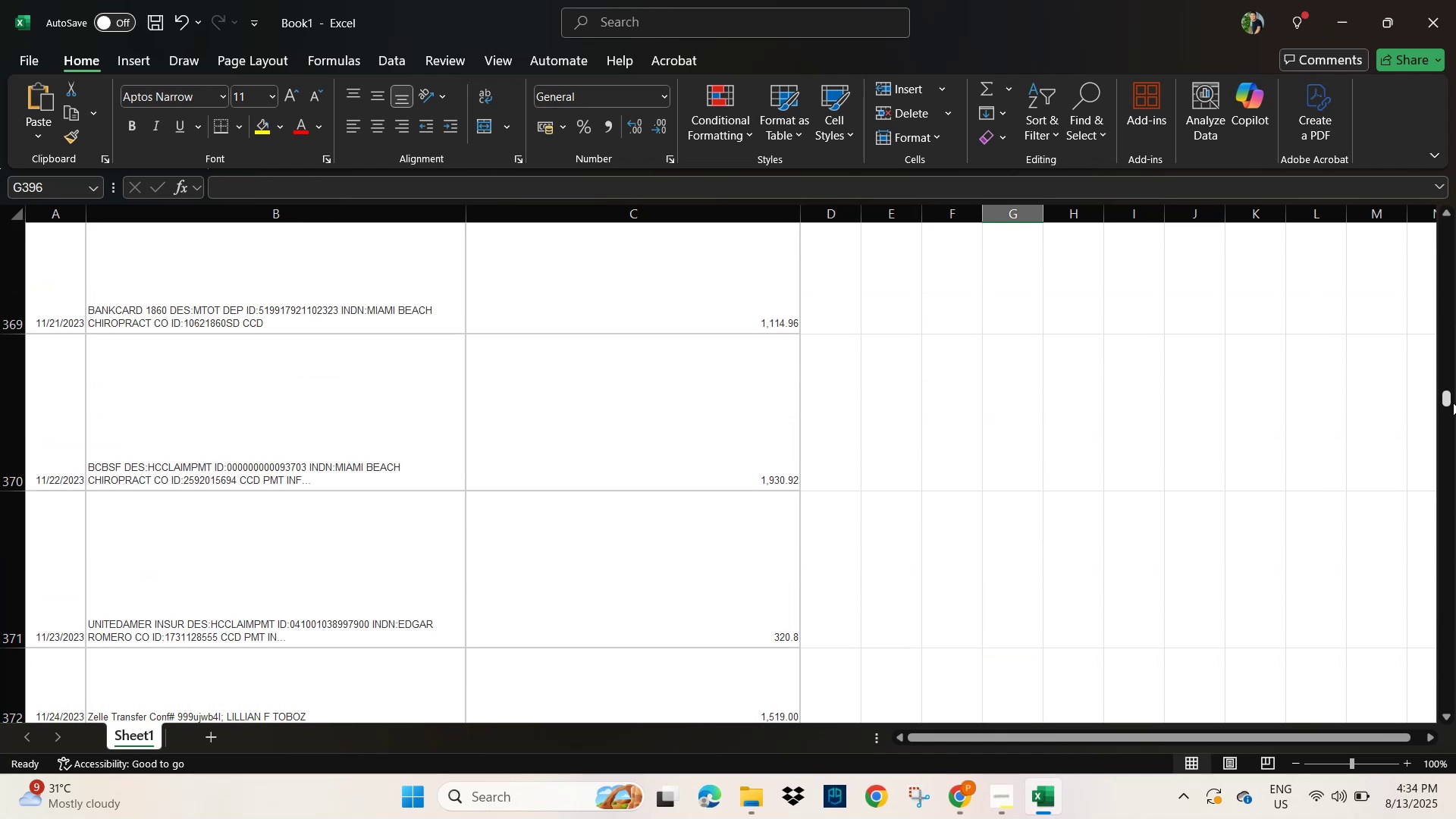 
left_click_drag(start_coordinate=[1448, 397], to_coordinate=[1434, 215])
 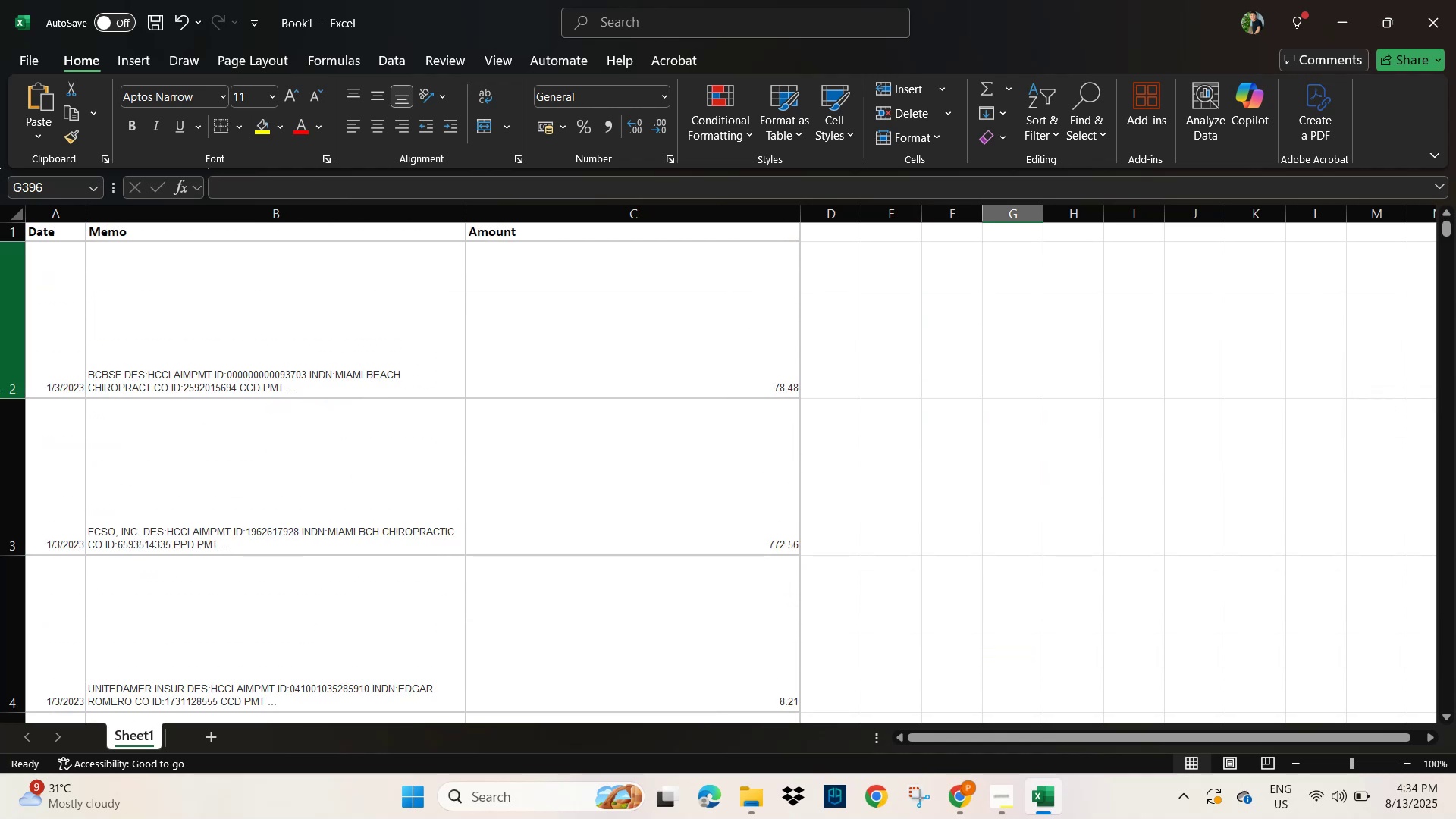 
left_click([0, 350])
 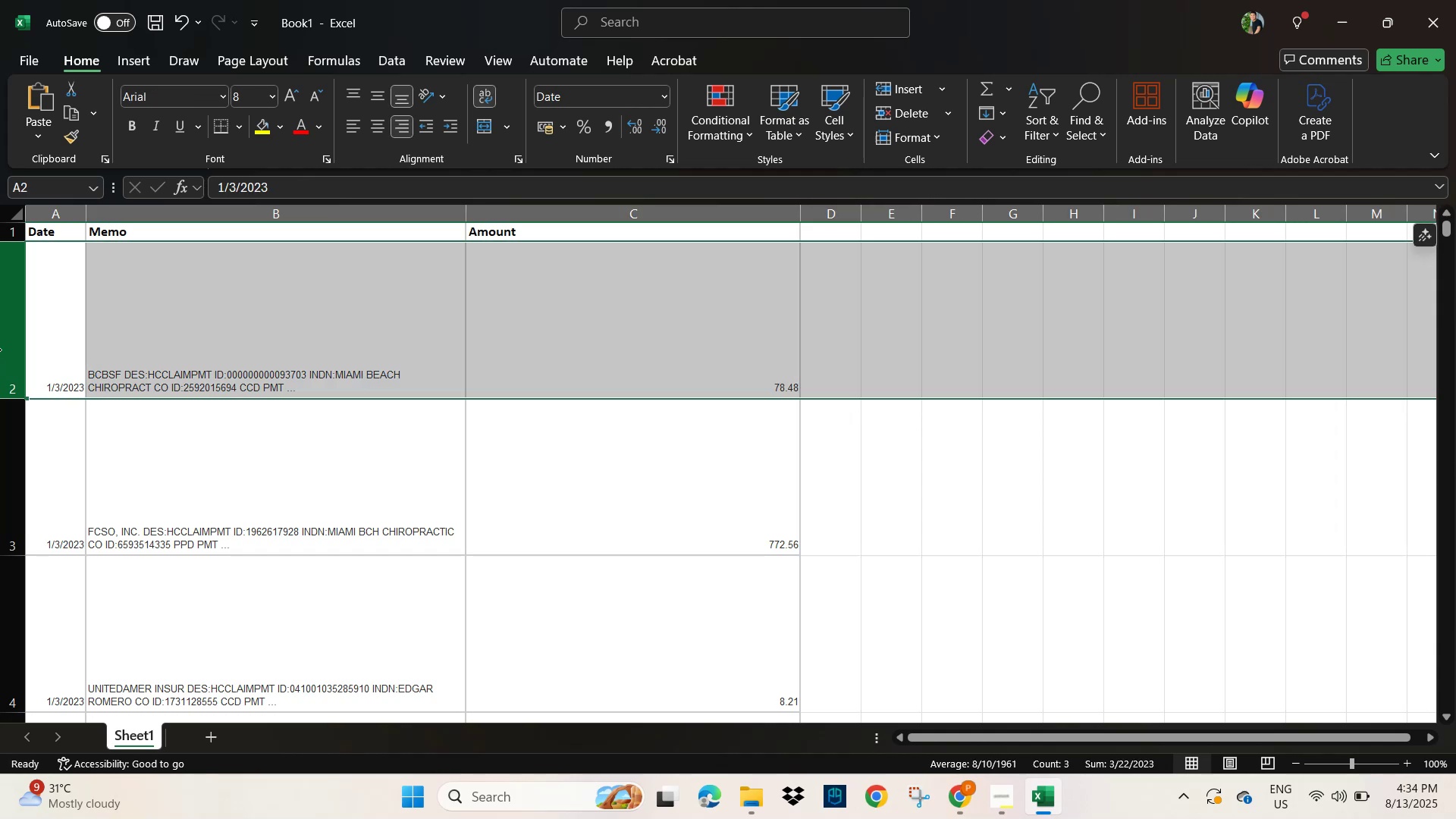 
key(Control+Shift+ArrowDown)
 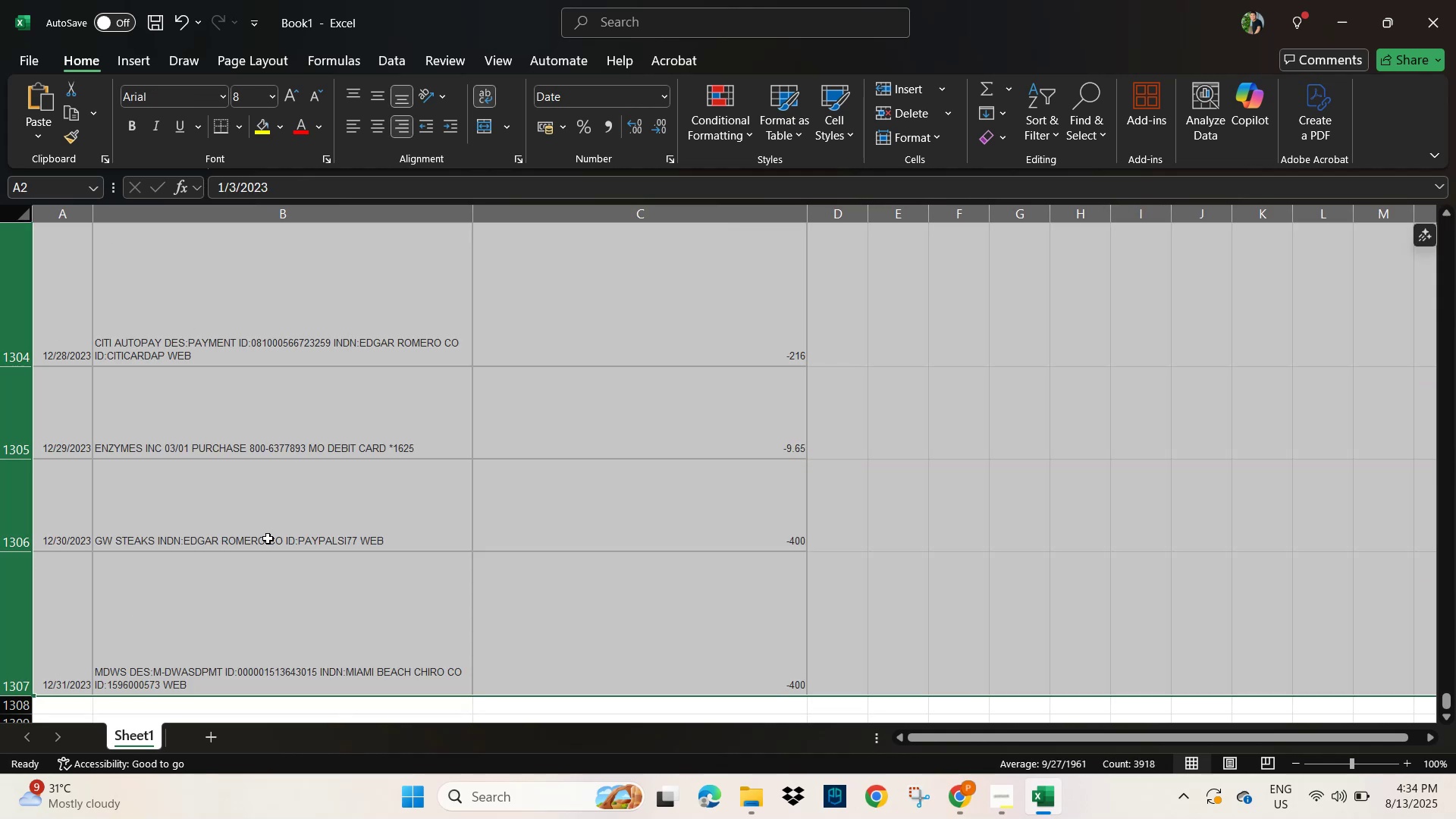 
left_click_drag(start_coordinate=[17, 369], to_coordinate=[15, 259])
 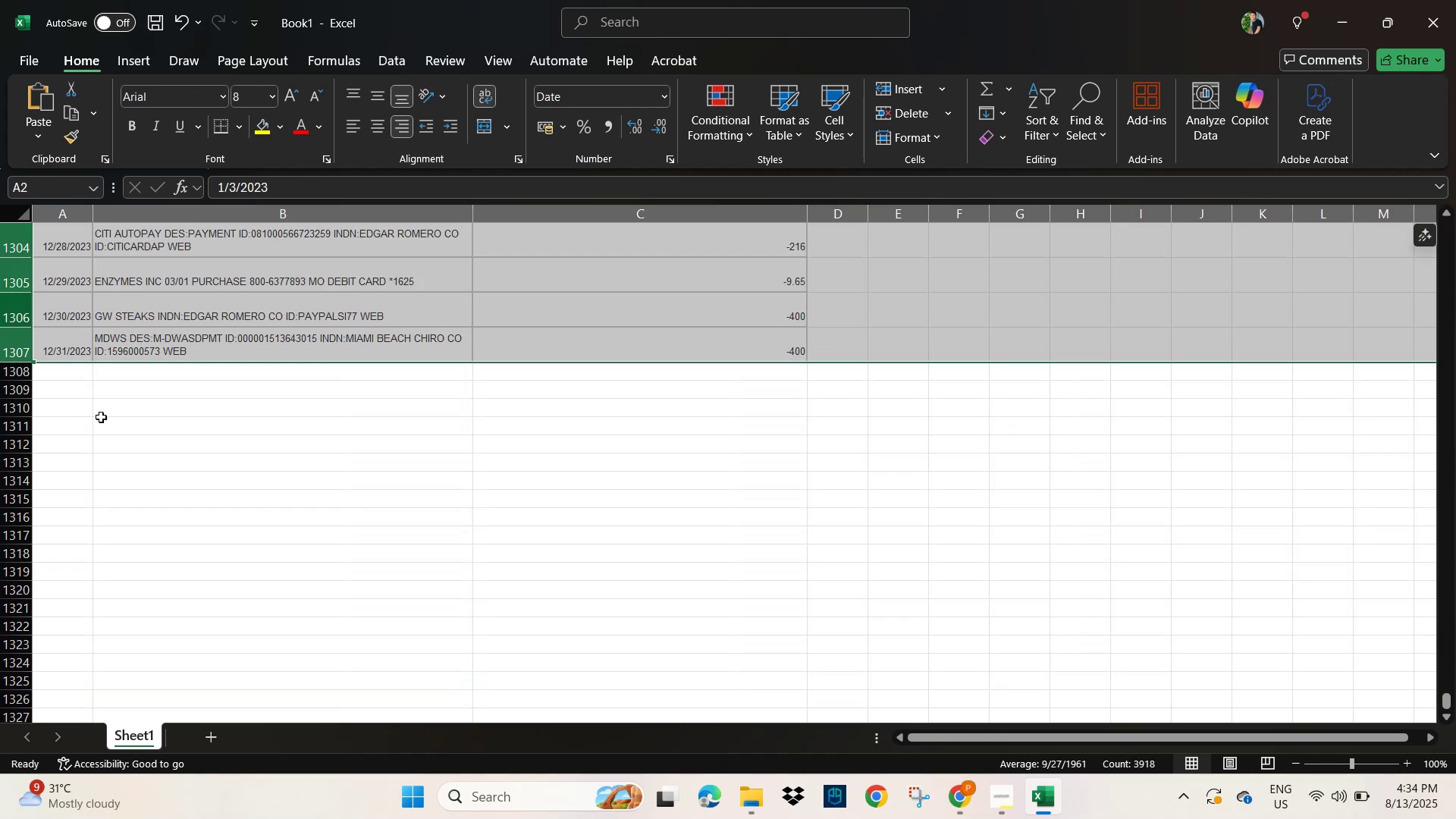 
scroll: coordinate [712, 474], scroll_direction: up, amount: 53.0
 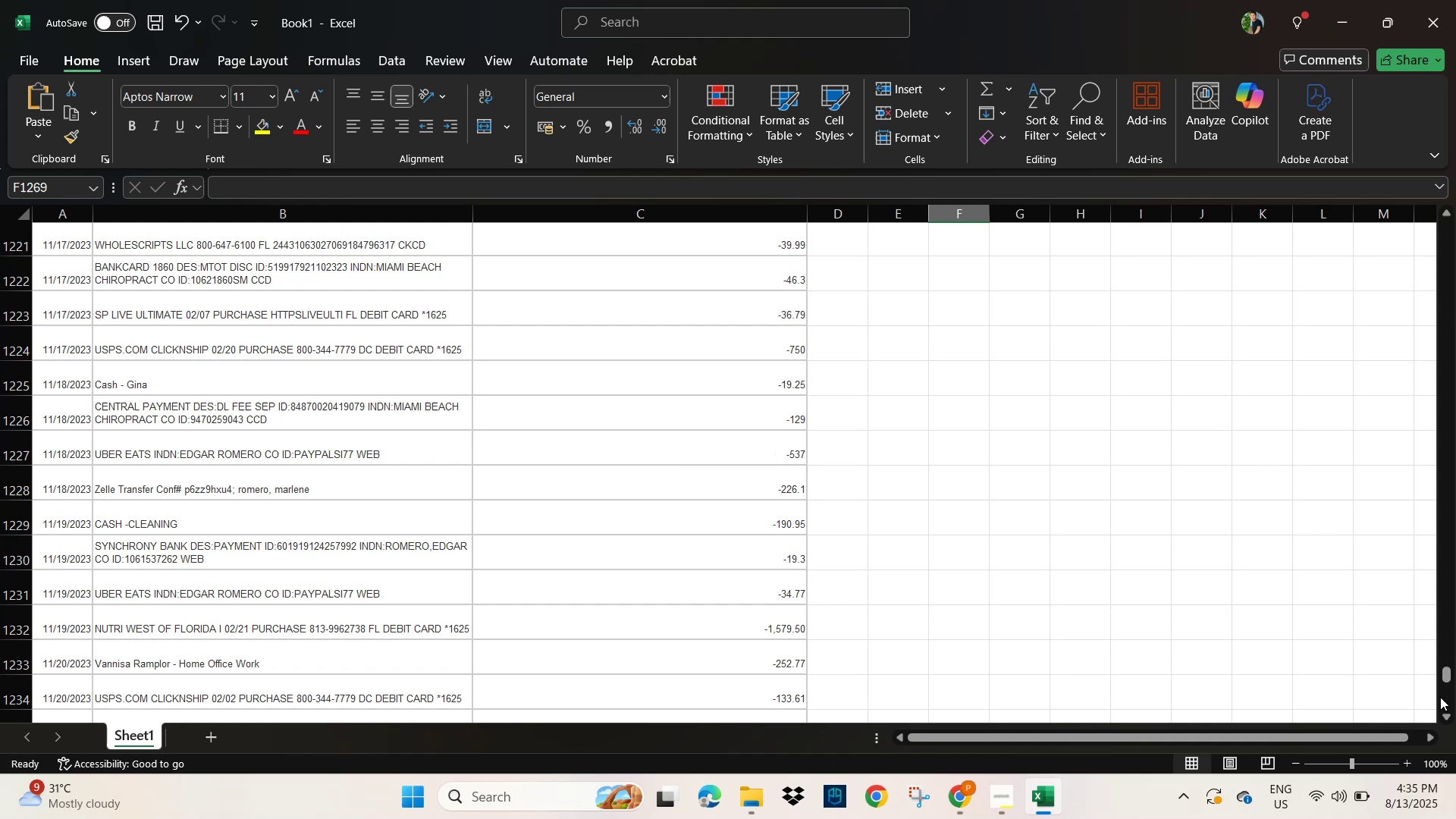 
left_click_drag(start_coordinate=[1442, 679], to_coordinate=[1392, 228])
 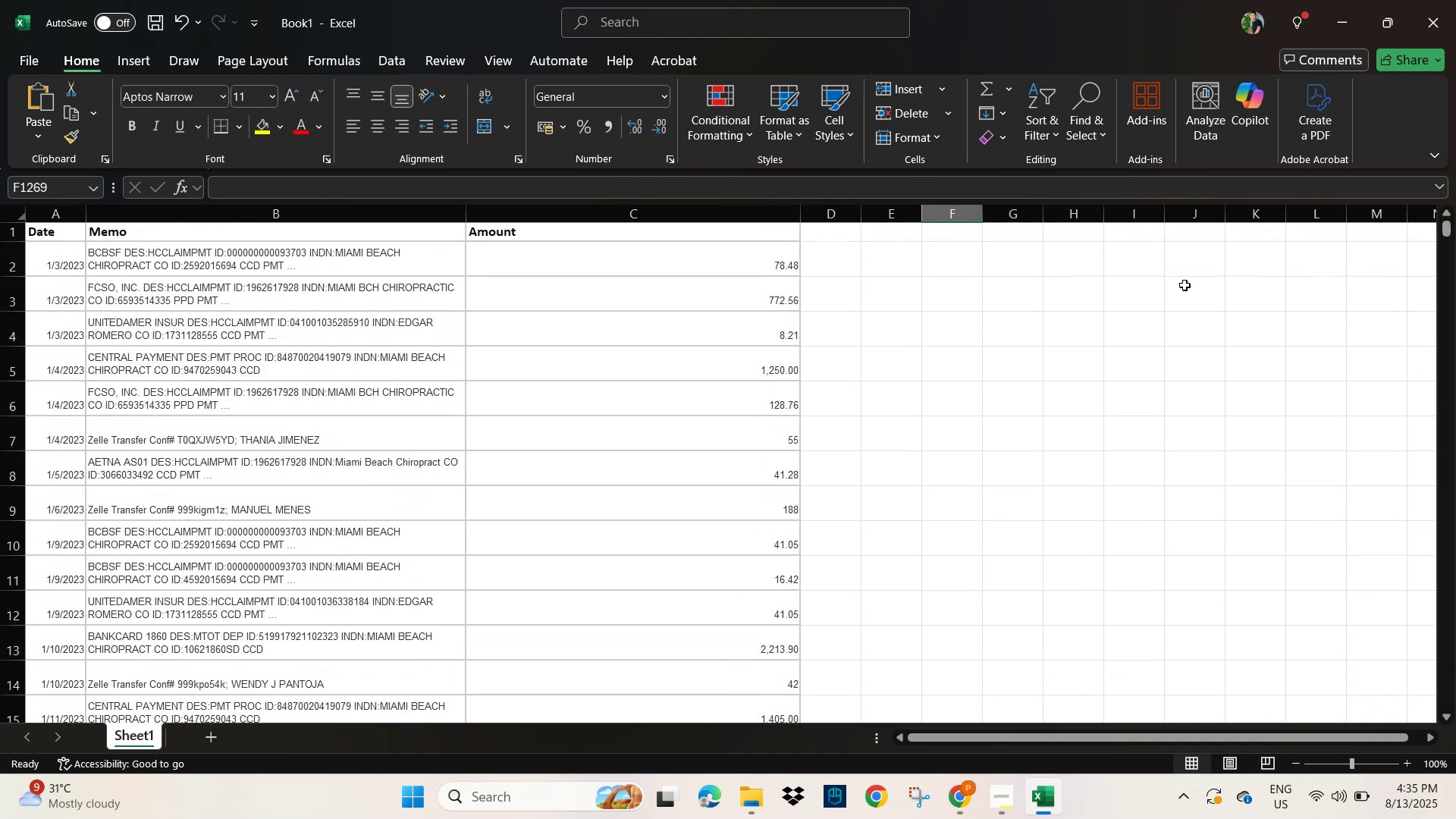 
key(Control+S)
 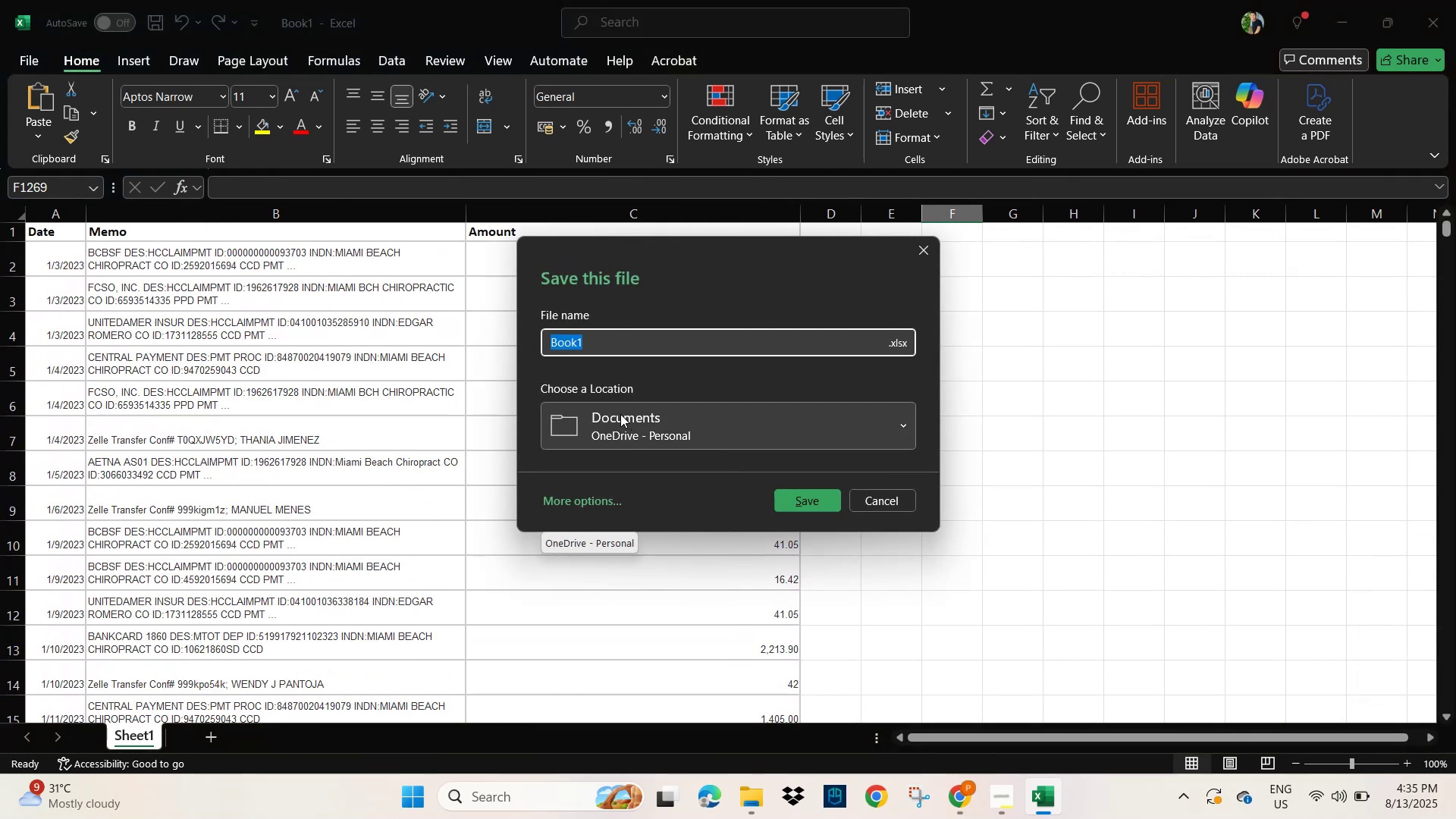 
key(Alt+AltLeft)
 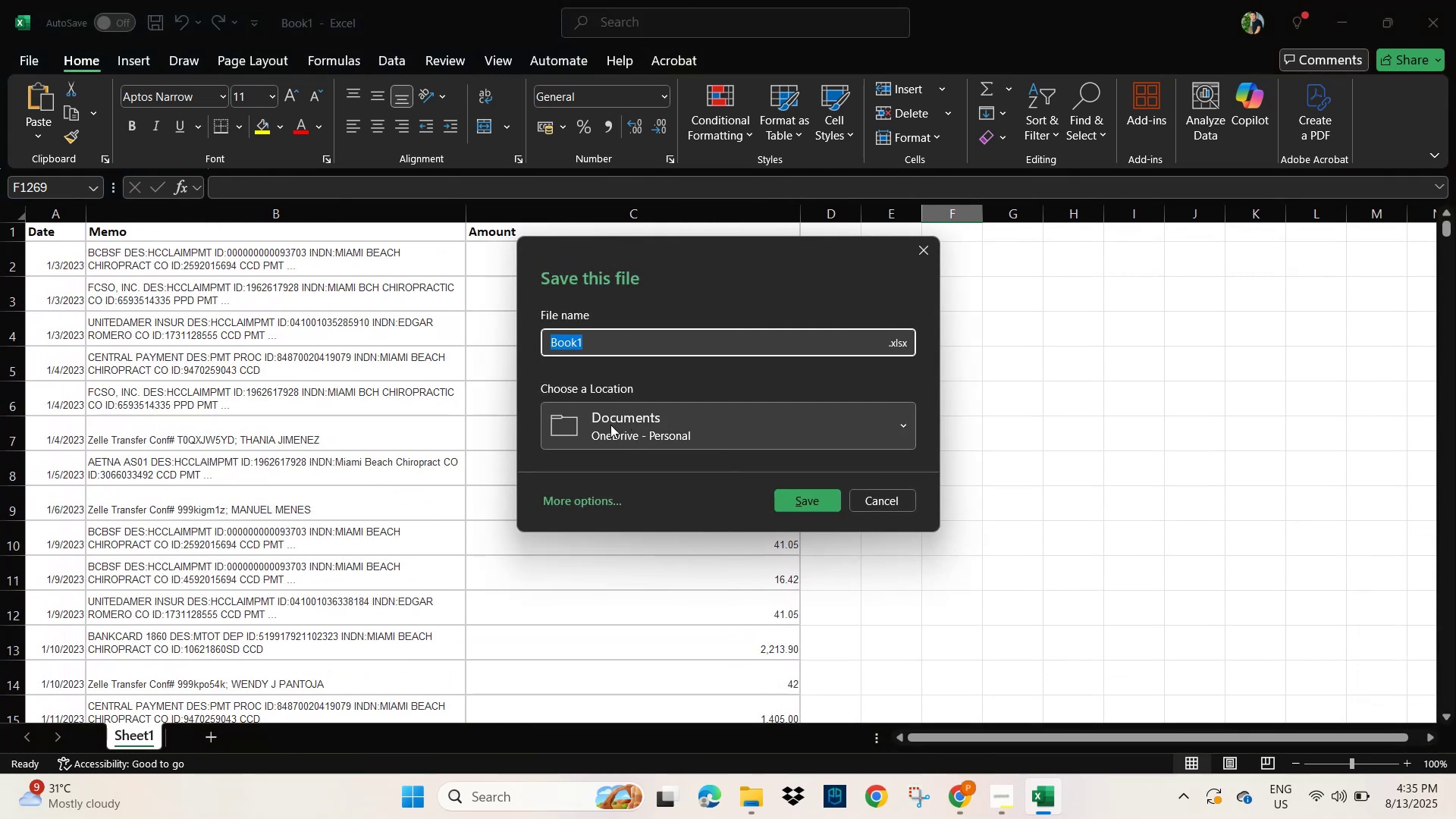 
key(Alt+Tab)
 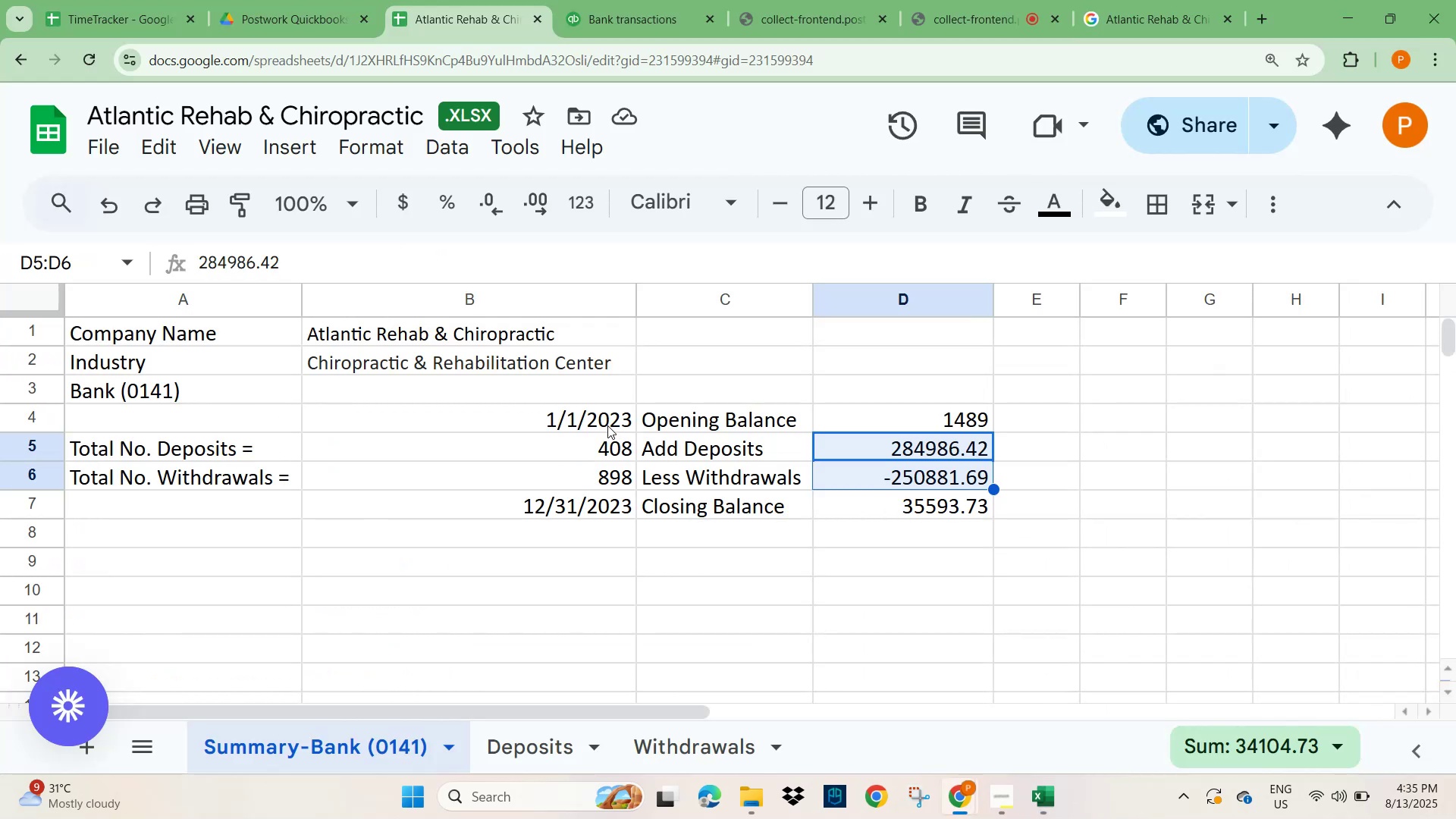 
key(Alt+Tab)
 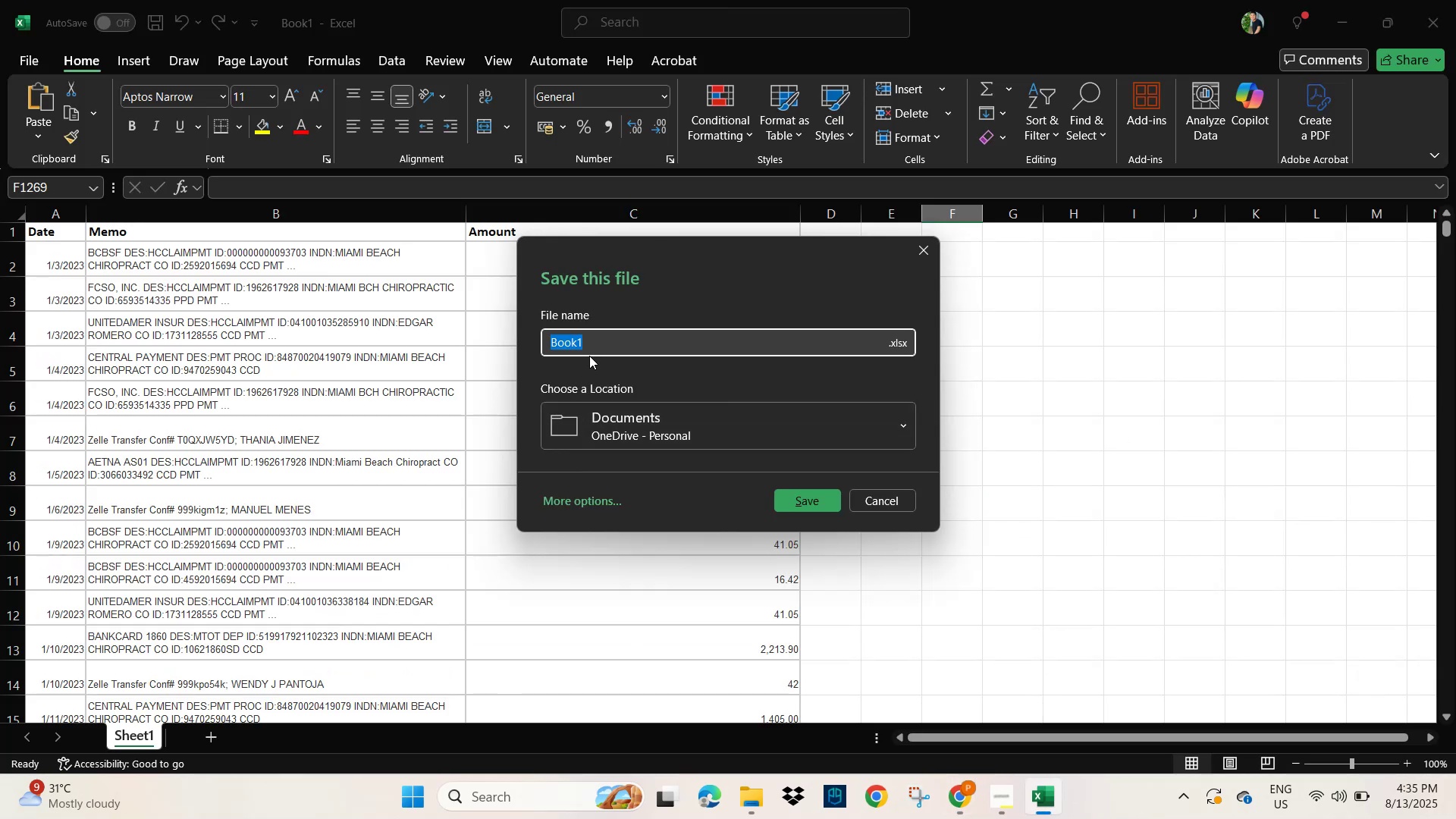 
key(Control+V)
 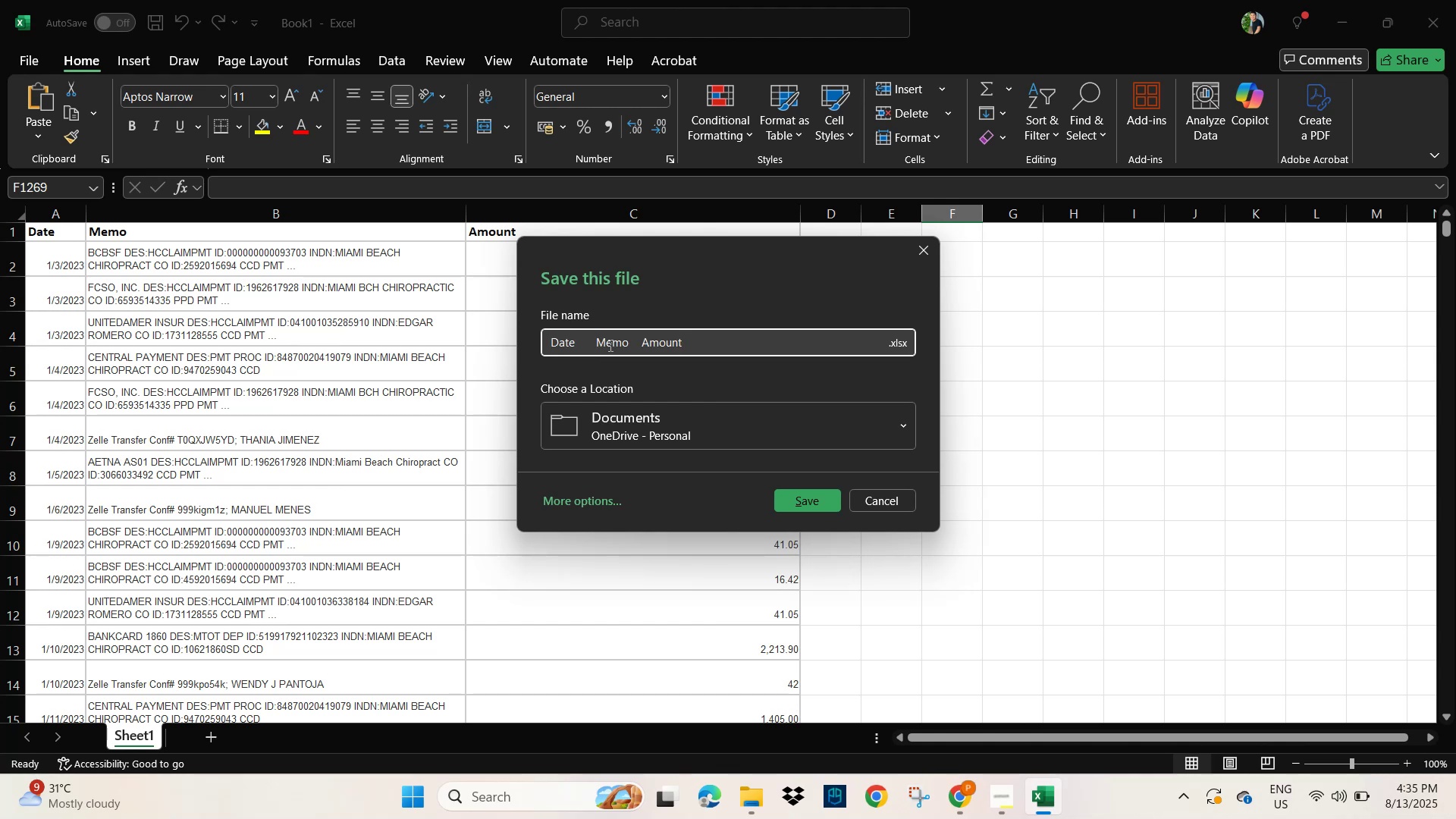 
left_click_drag(start_coordinate=[723, 344], to_coordinate=[508, 348])
 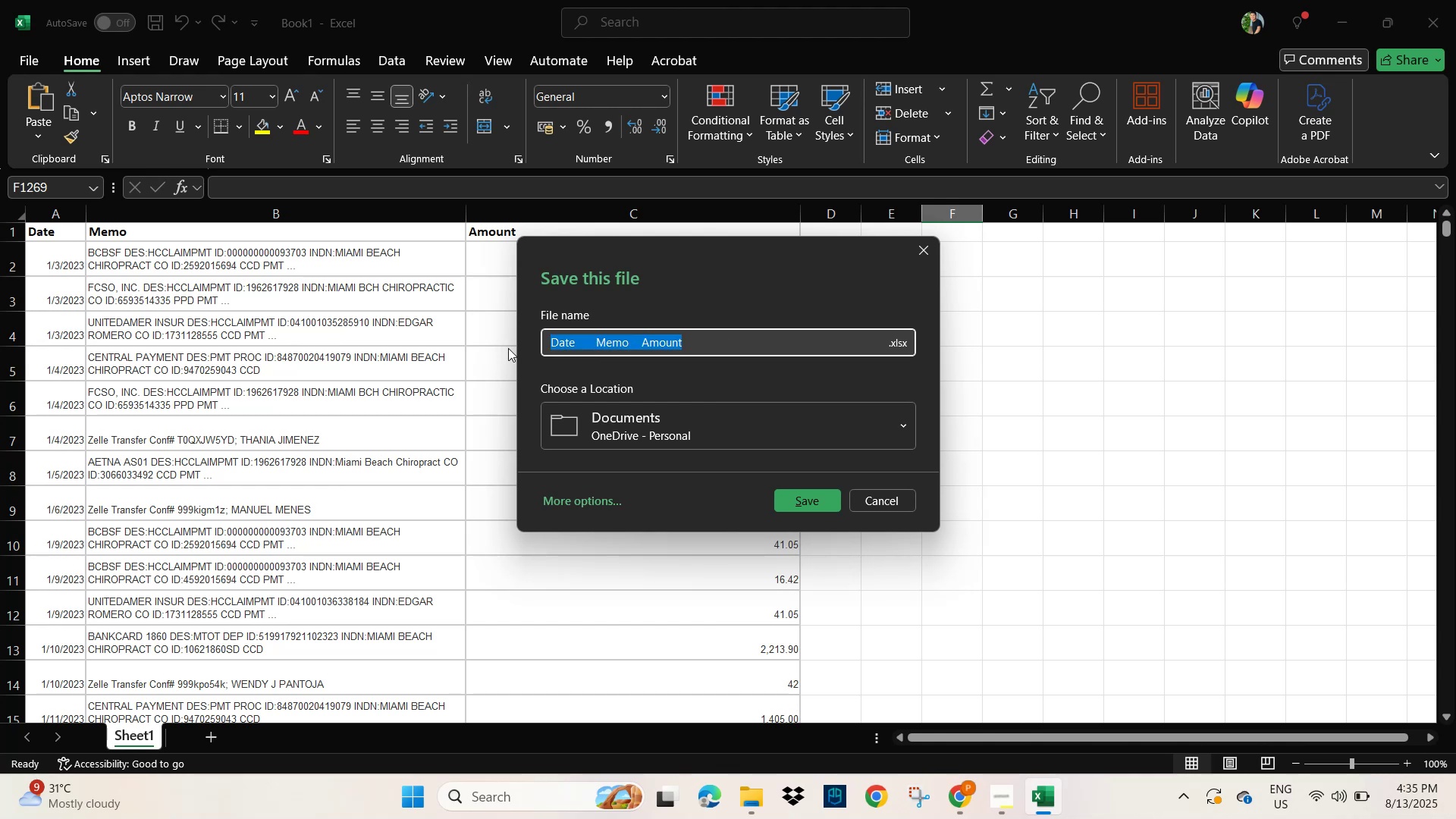 
key(Backspace)
 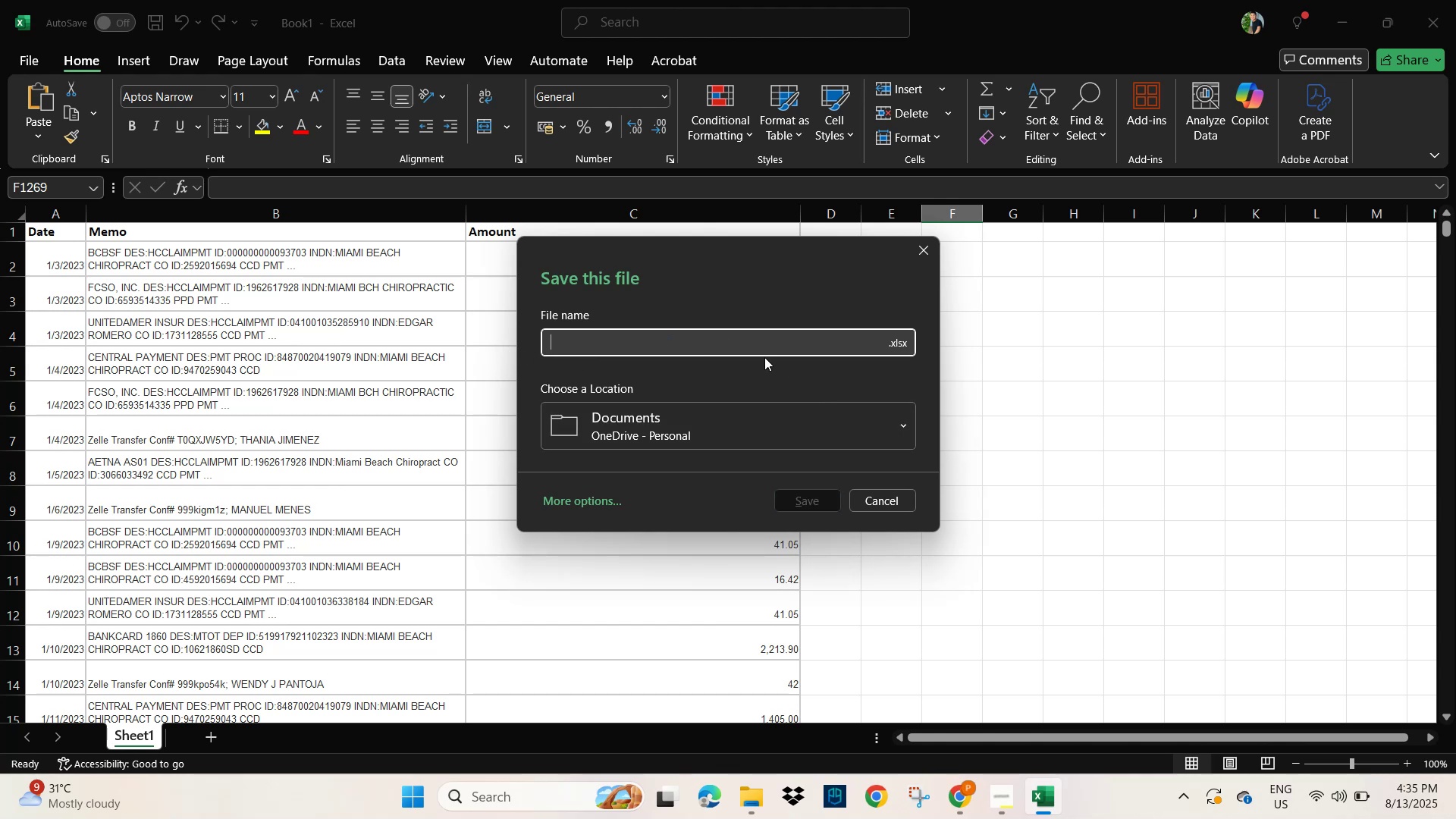 
key(Control+A)
 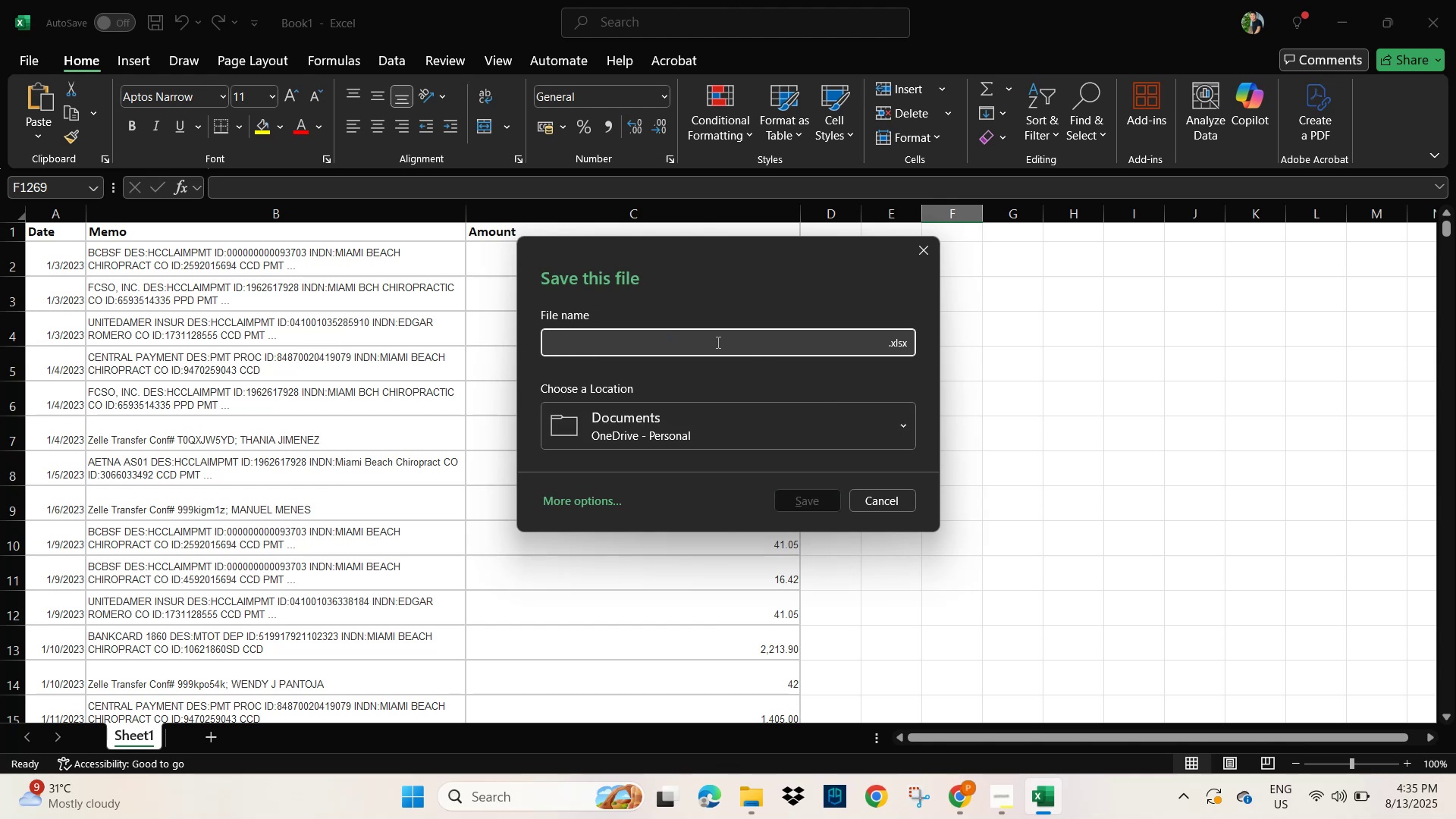 
key(Backspace)
 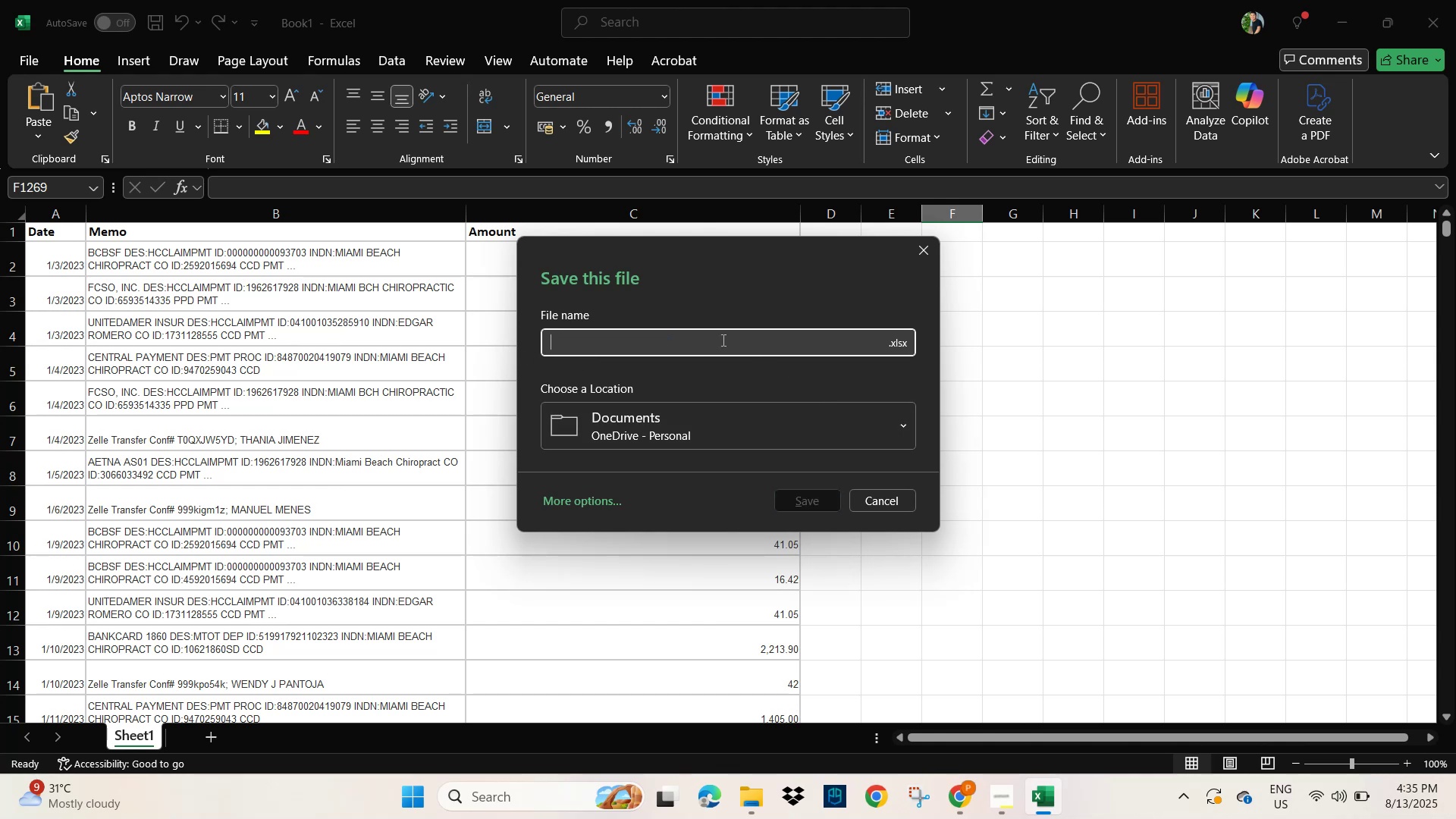 
left_click([925, 253])
 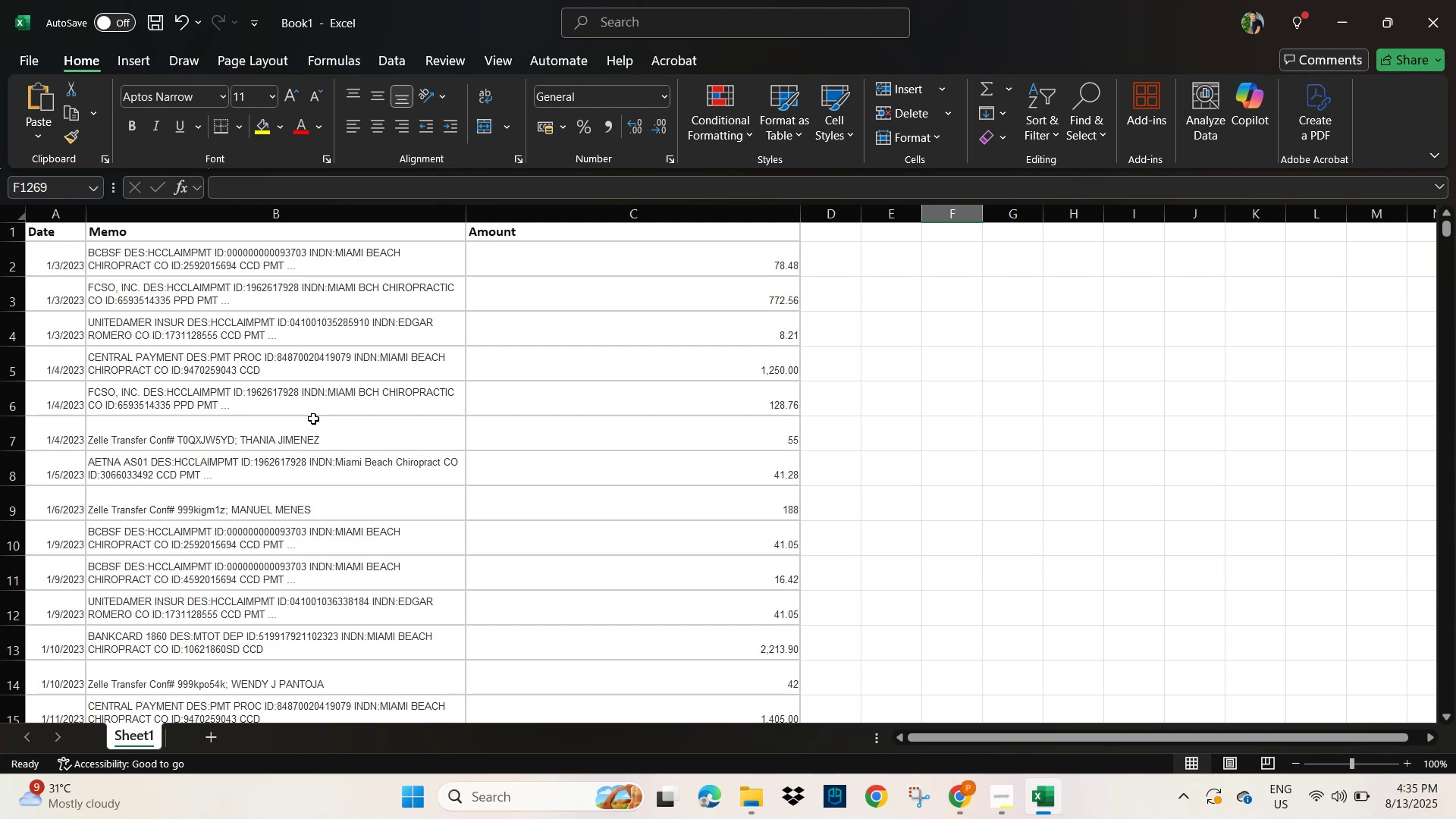 
key(Alt+AltLeft)
 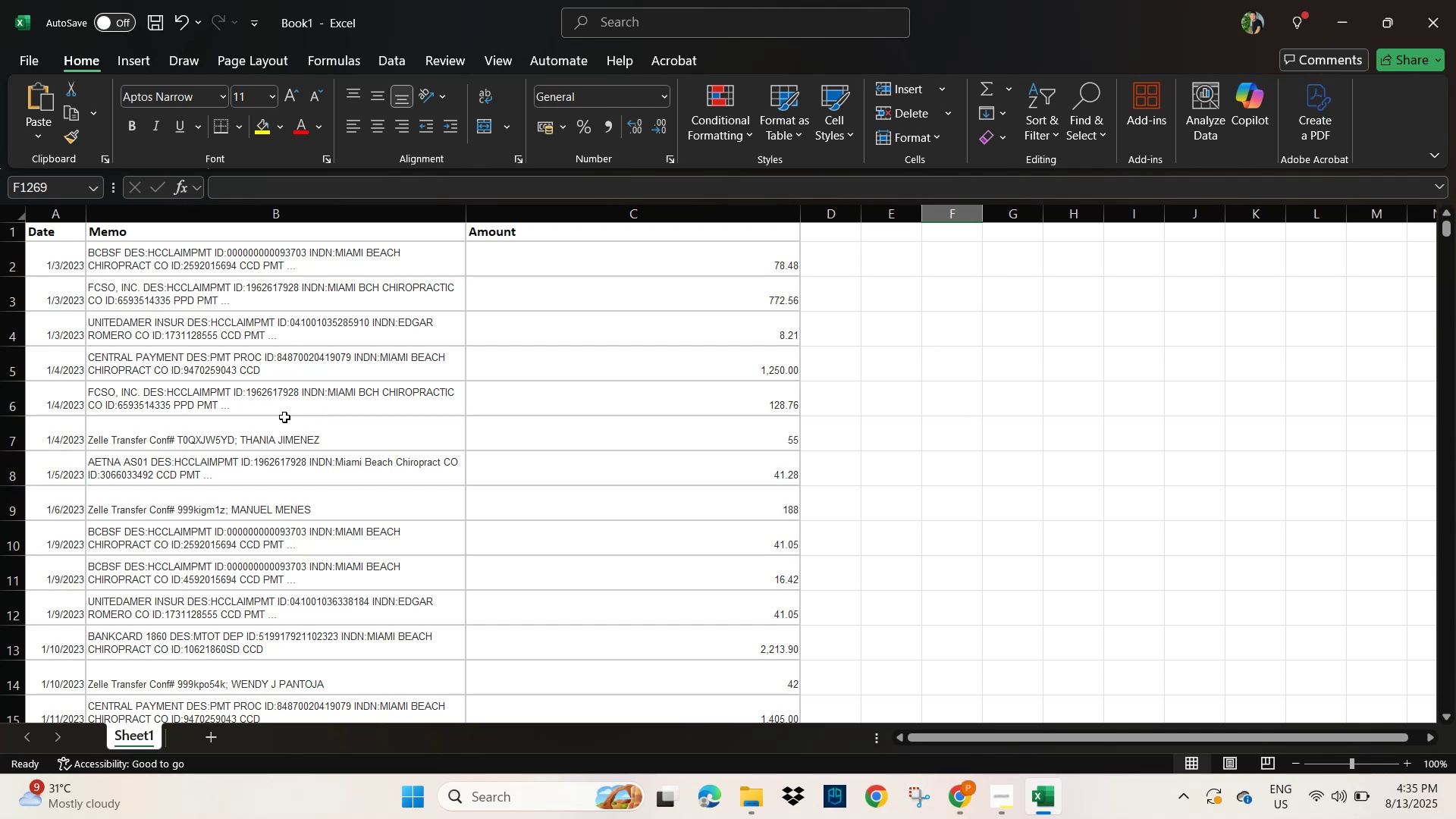 
key(Alt+Tab)
 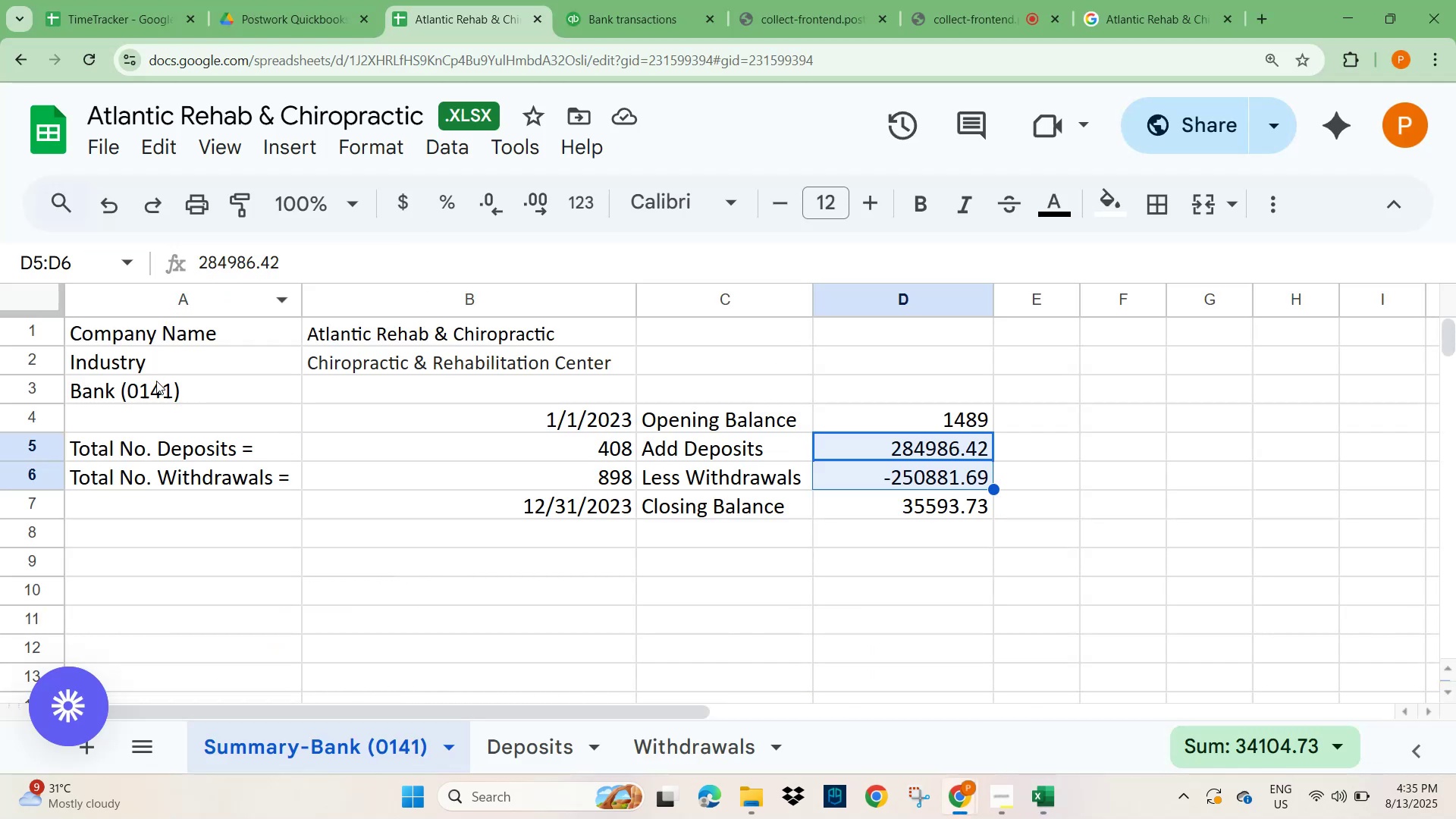 
left_click([135, 387])
 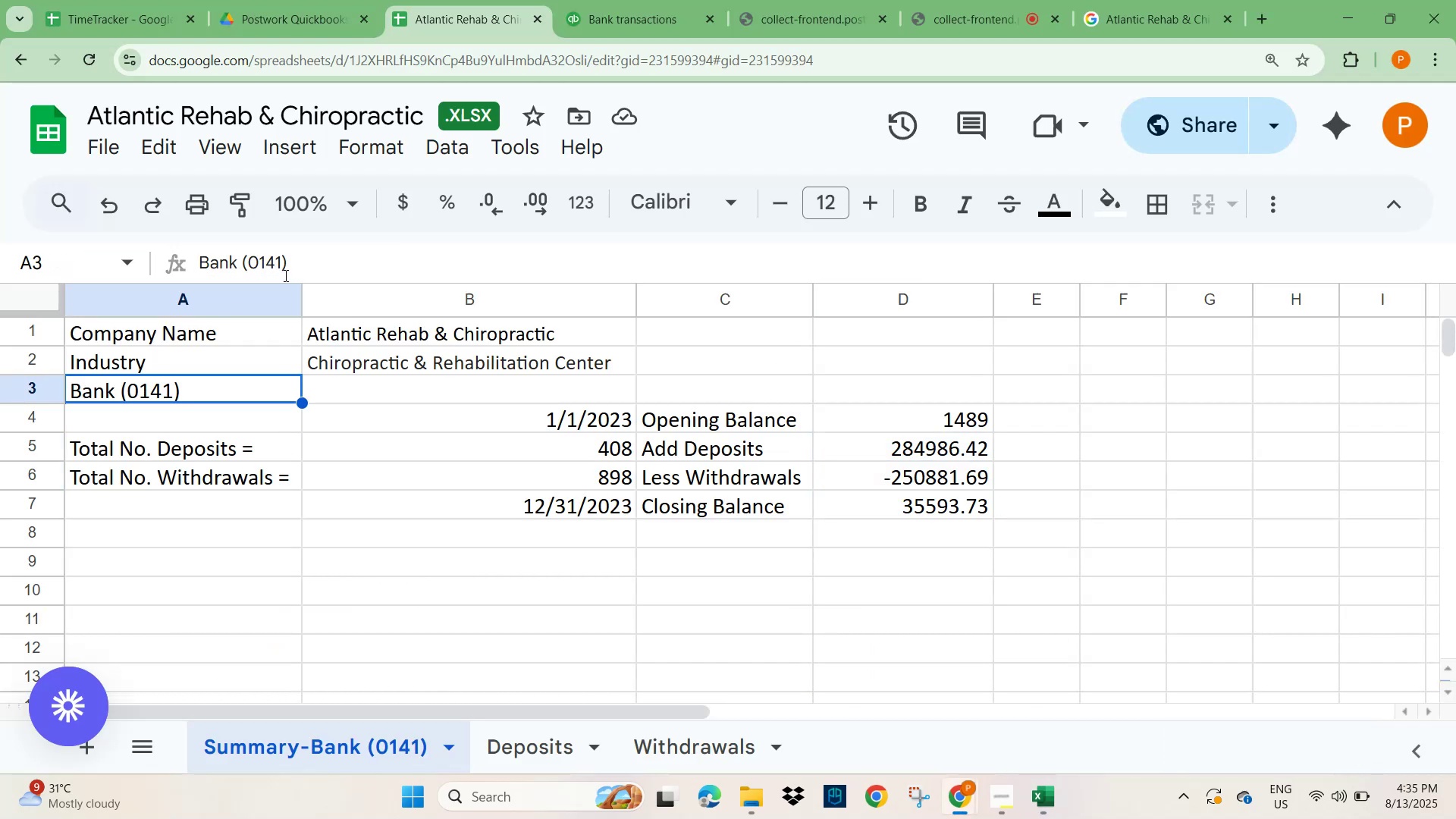 
left_click_drag(start_coordinate=[308, 258], to_coordinate=[185, 261])
 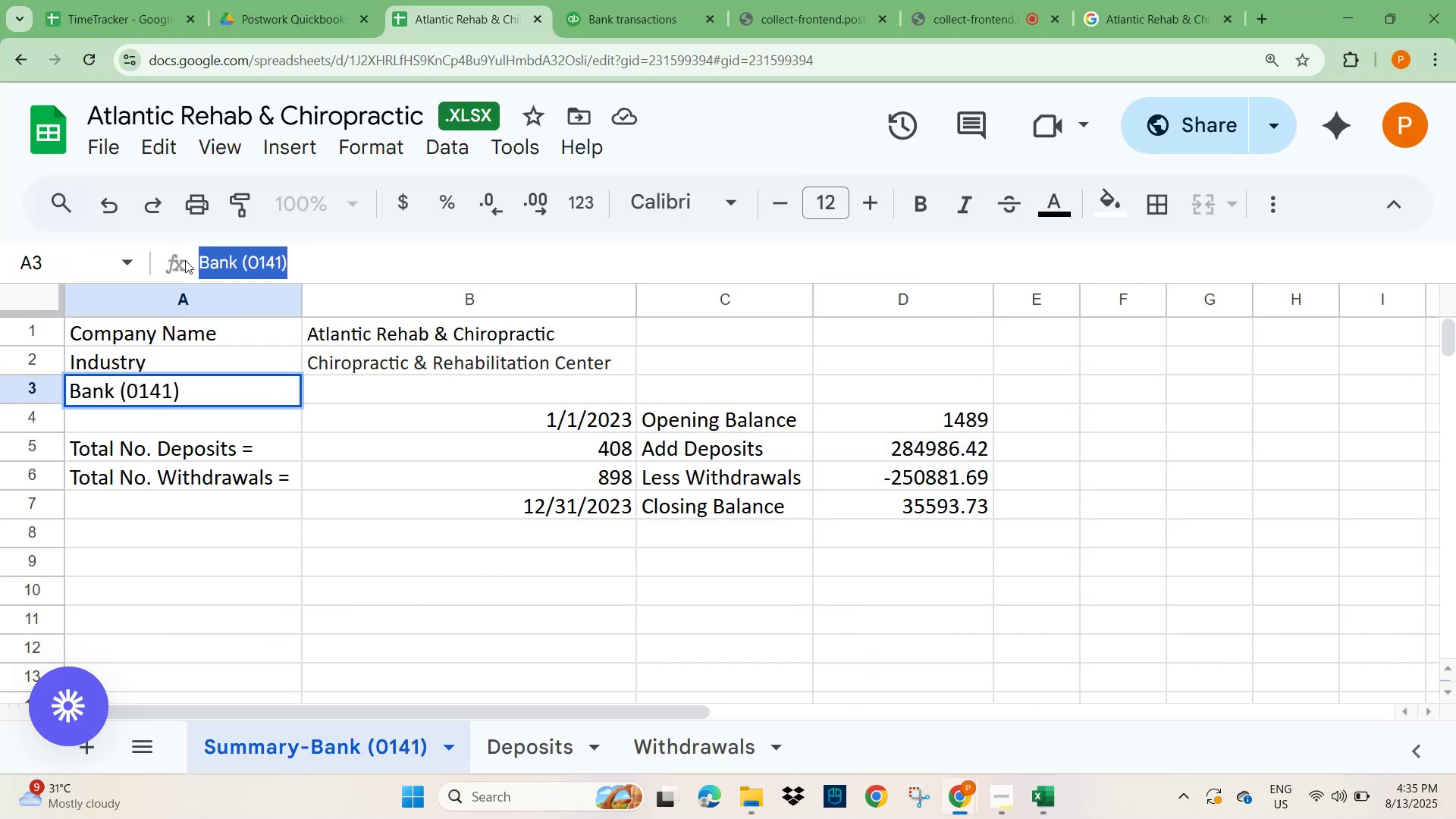 
key(Control+C)
 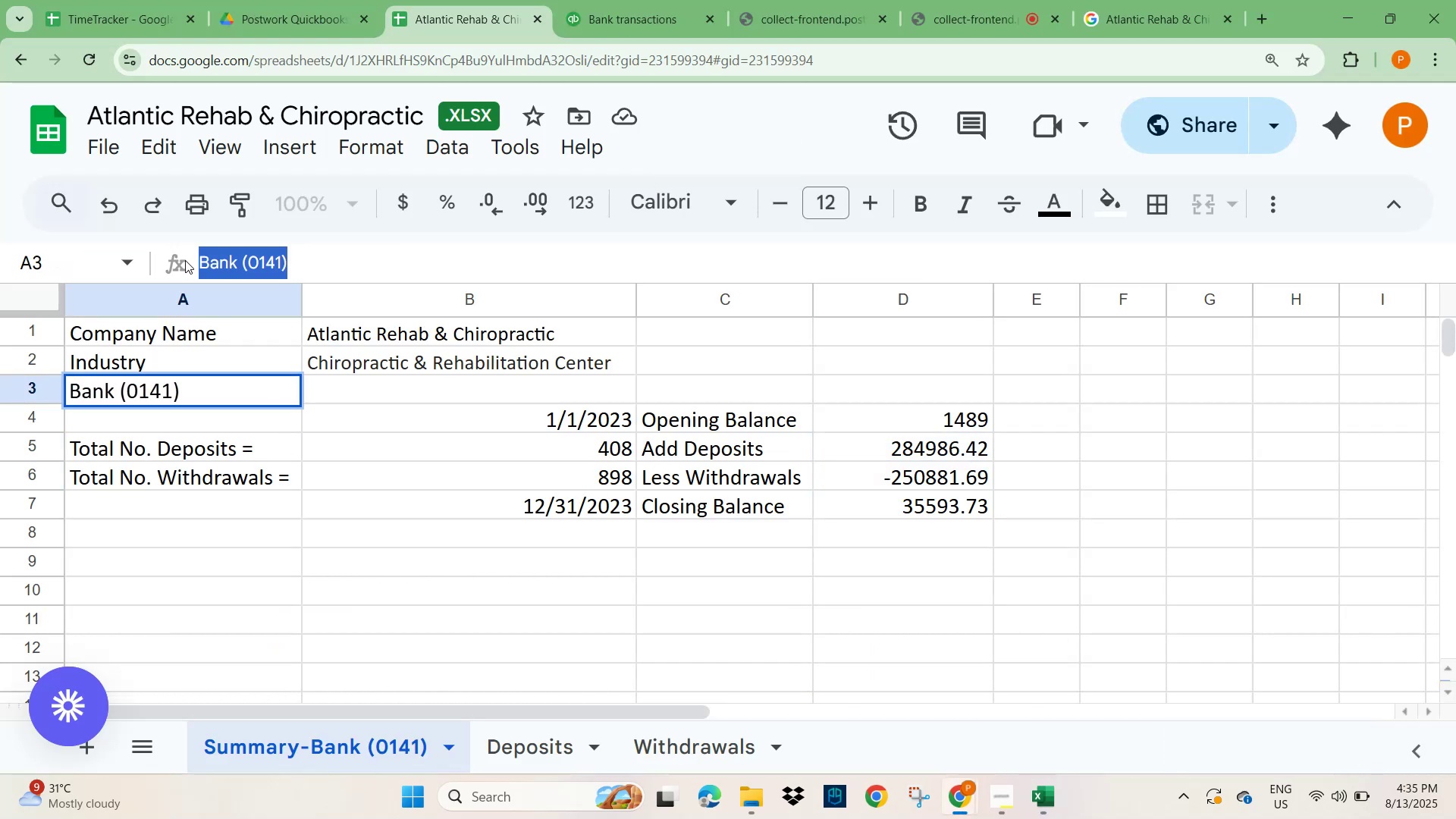 
key(Alt+AltLeft)
 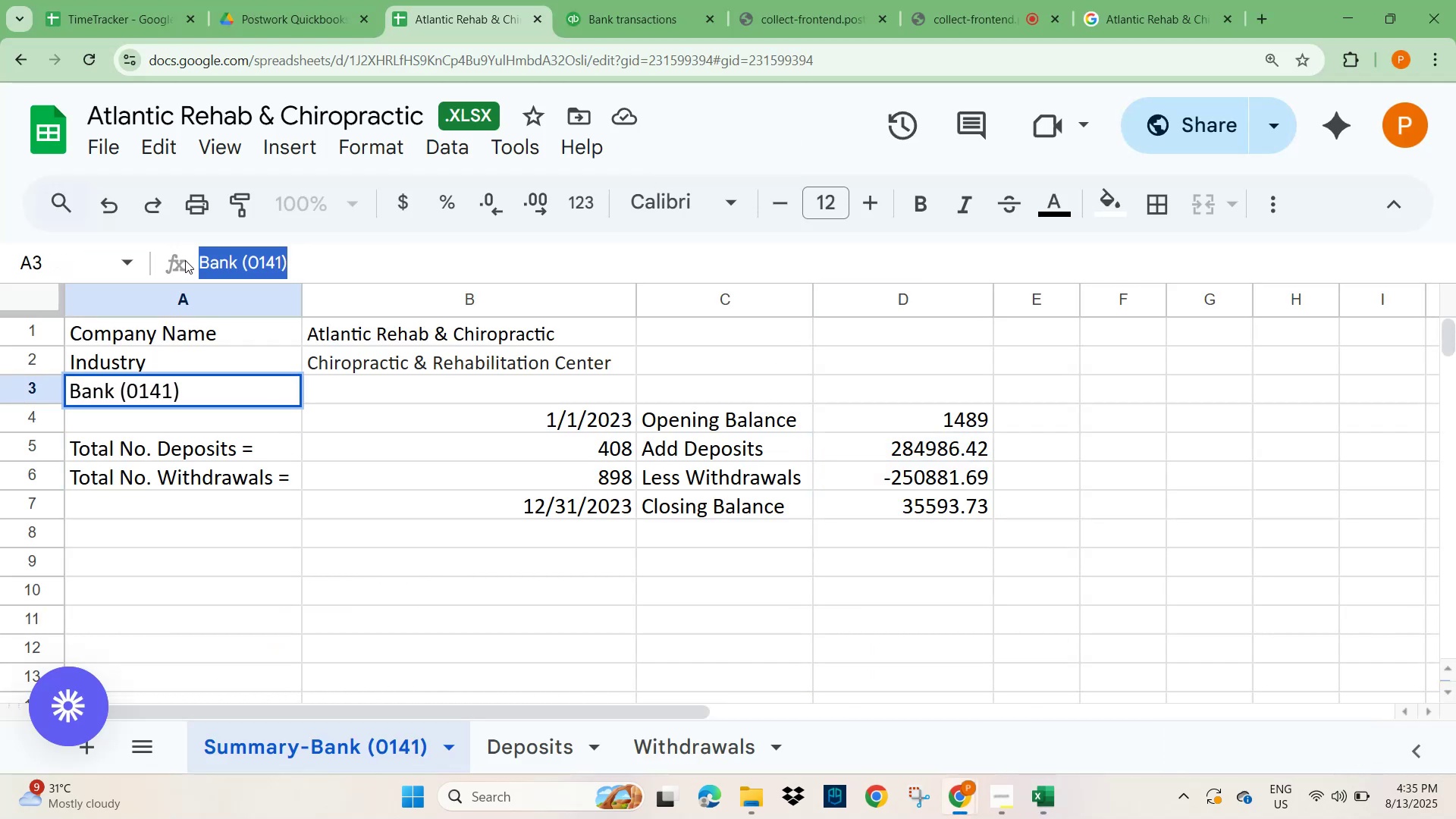 
key(Alt+Tab)
 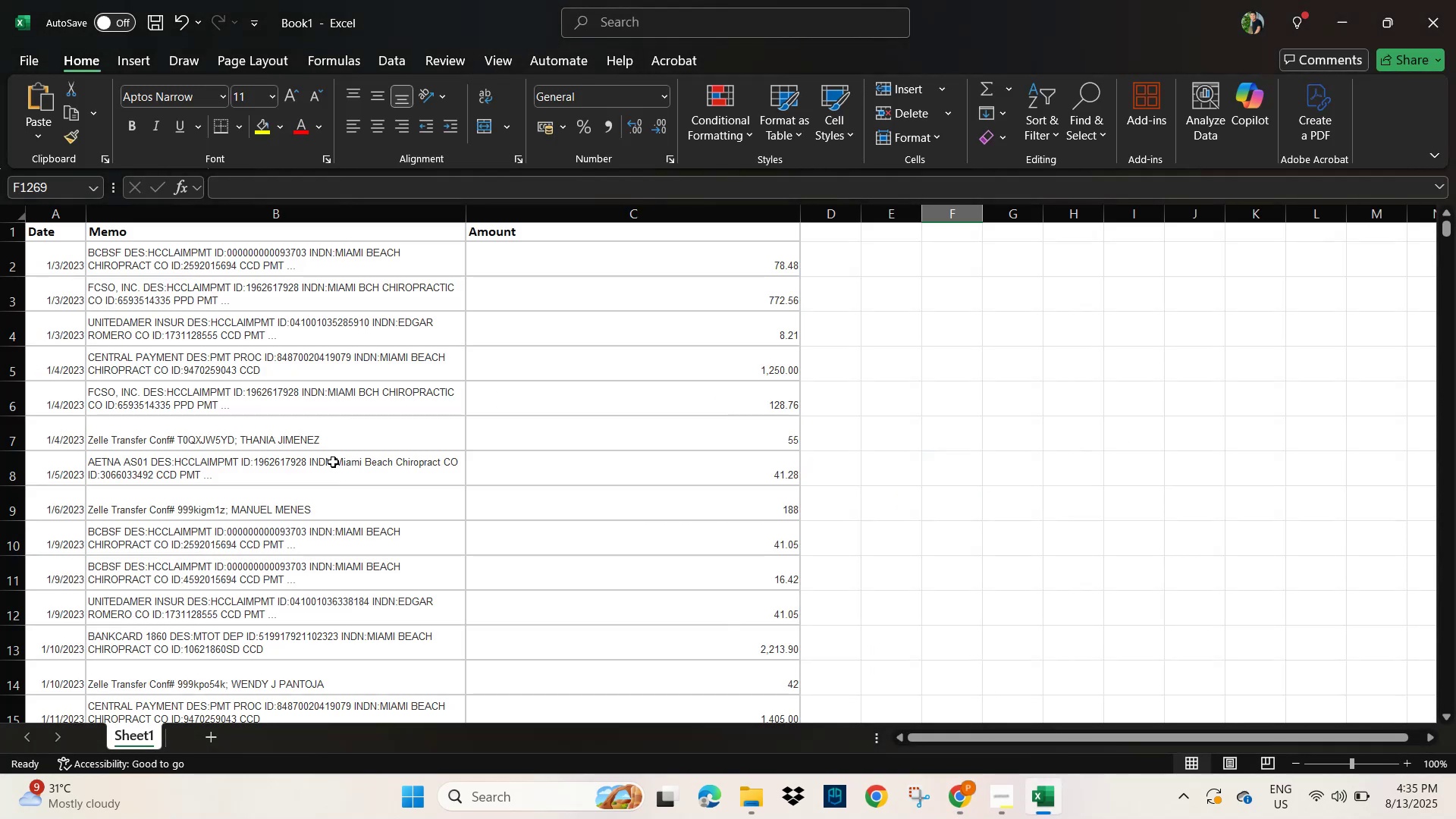 
left_click([334, 463])
 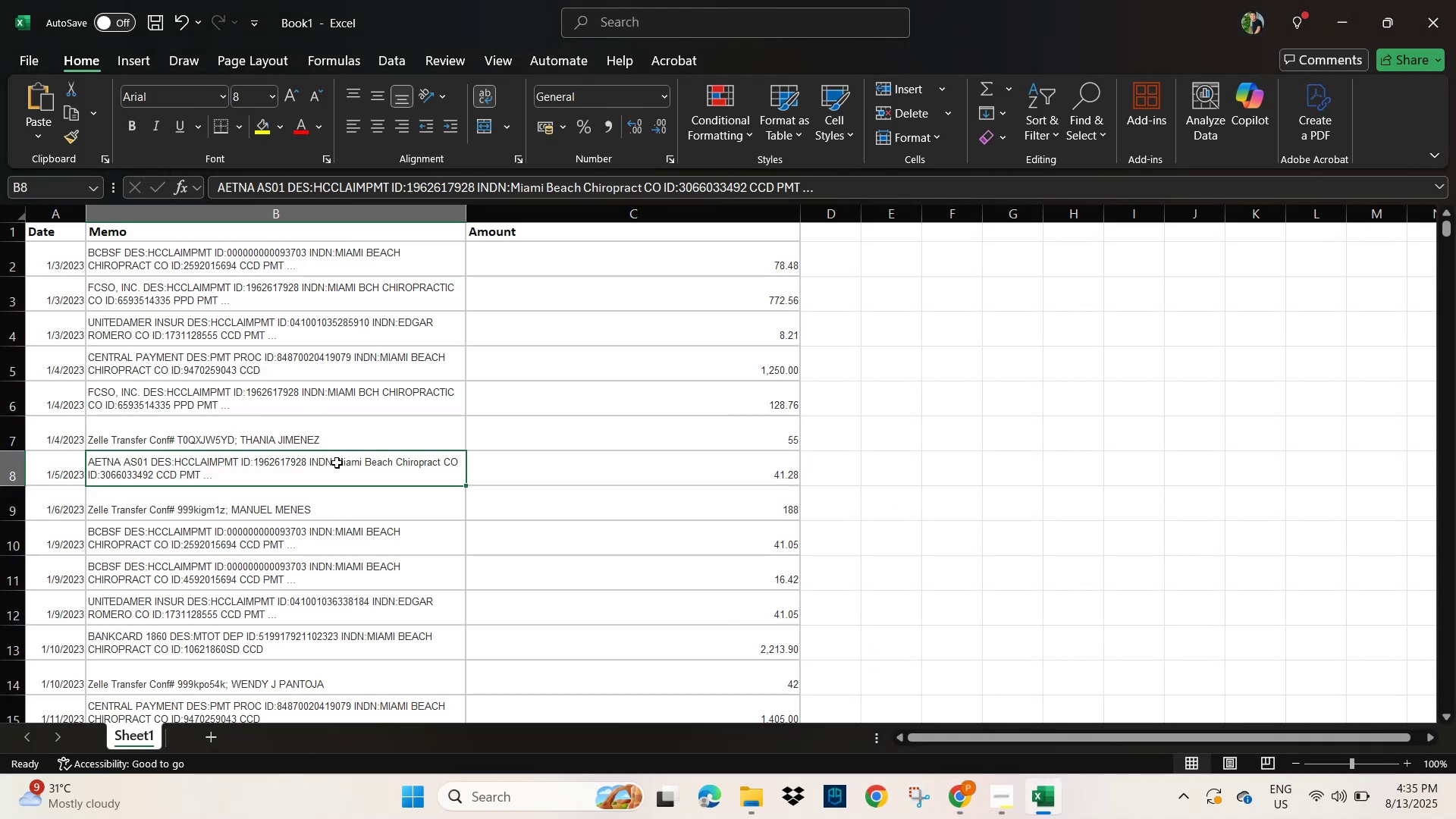 
key(Control+S)
 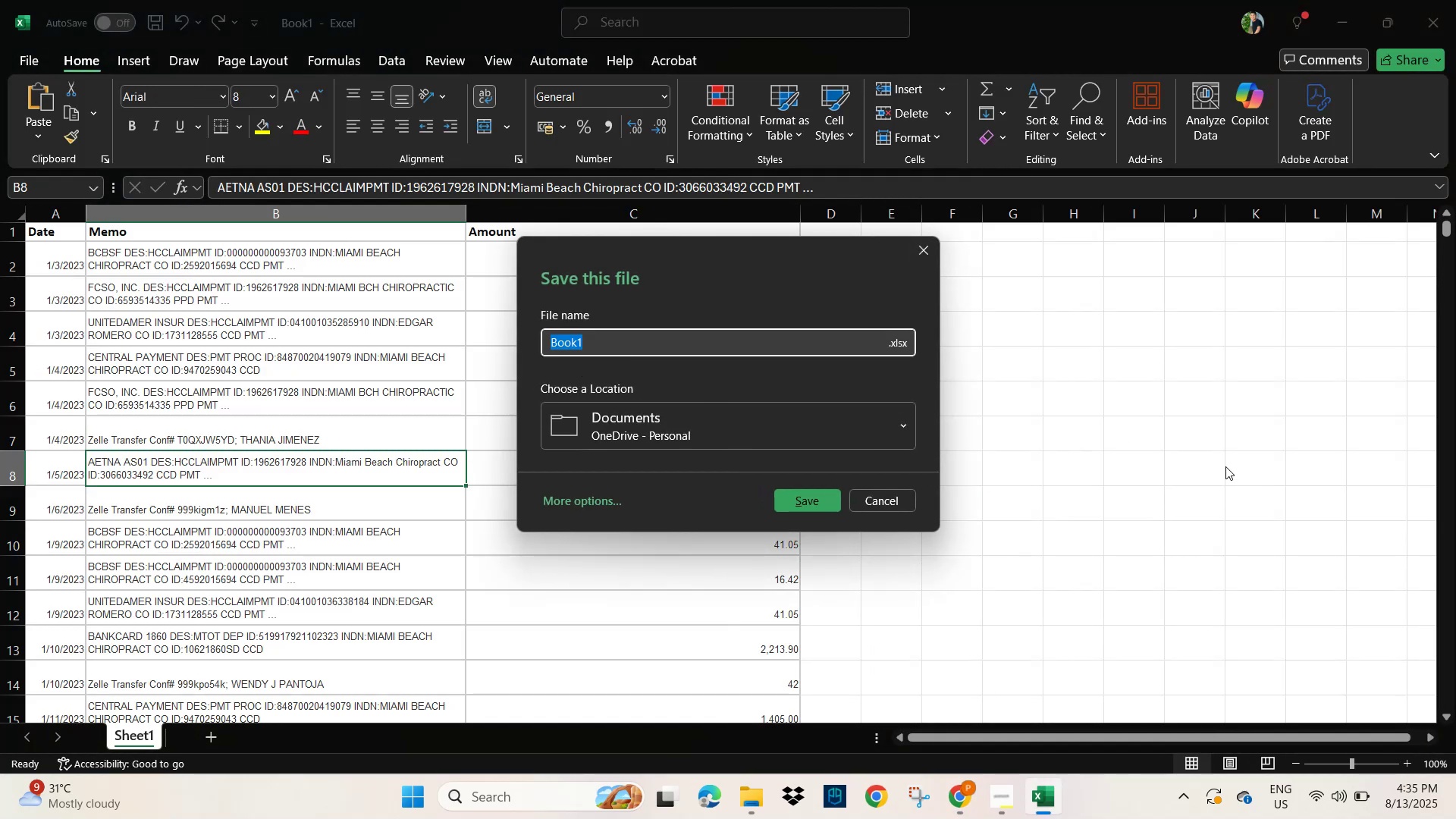 
key(Control+V)
 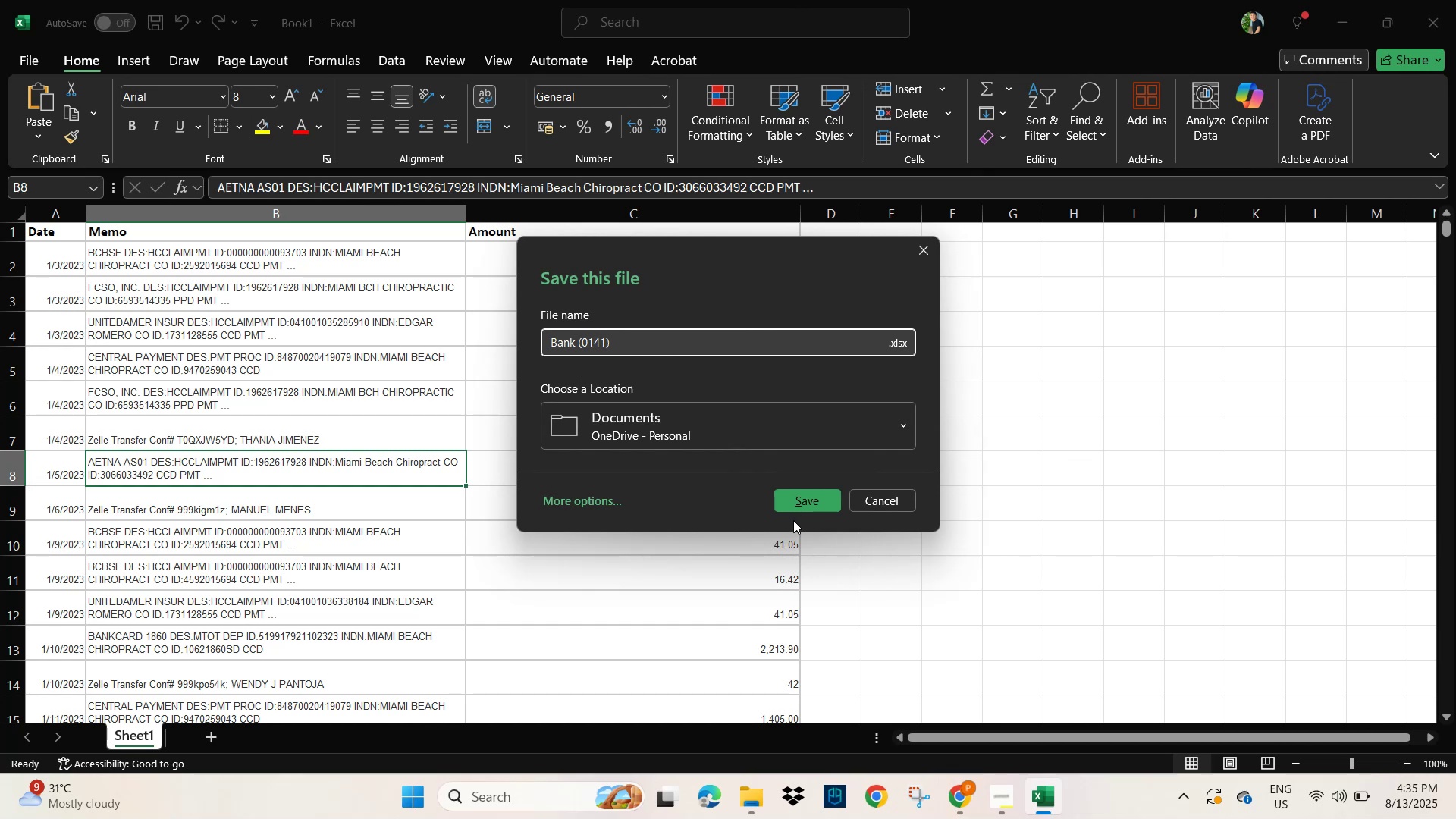 
left_click([801, 500])
 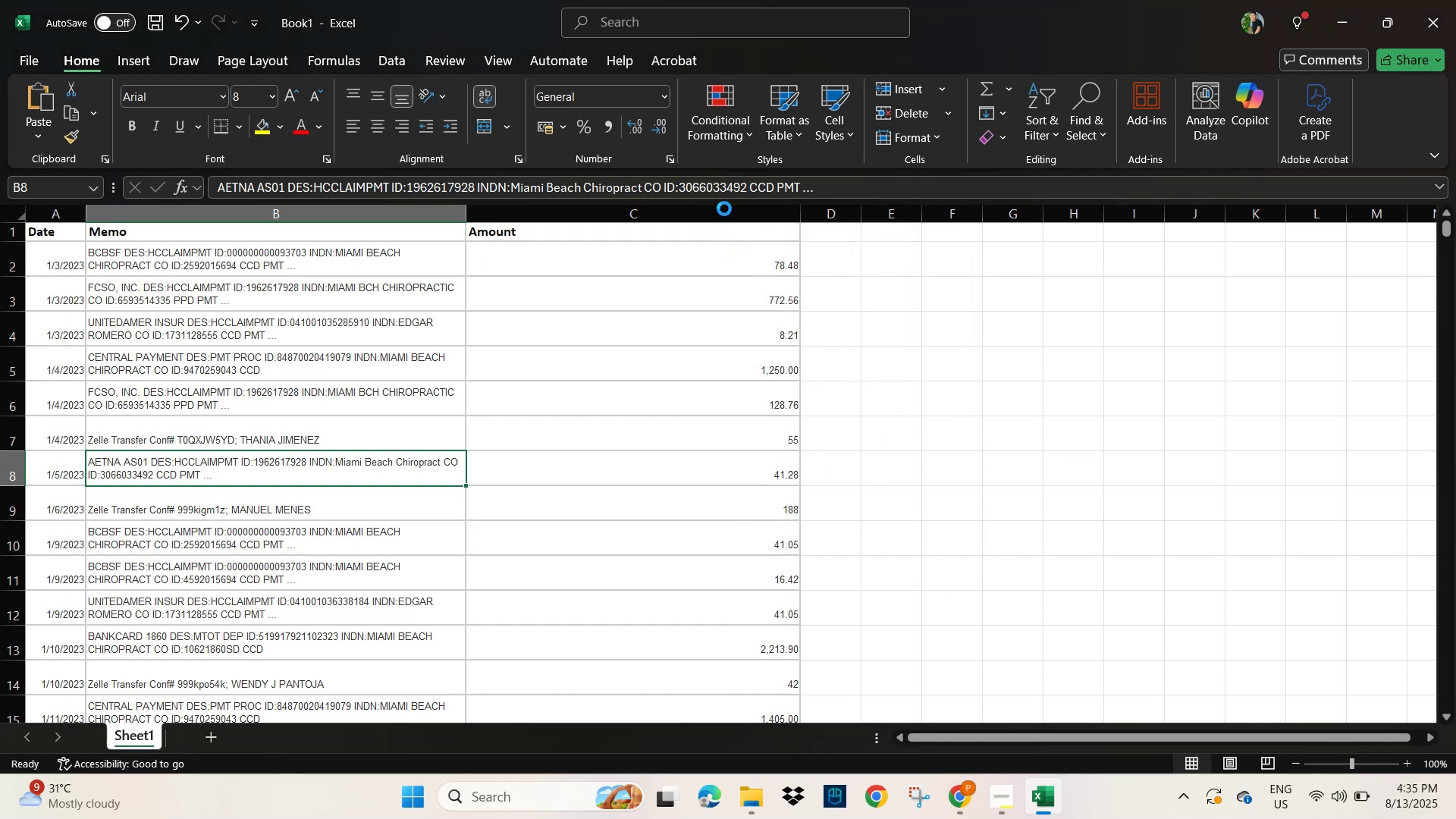 
left_click([723, 212])
 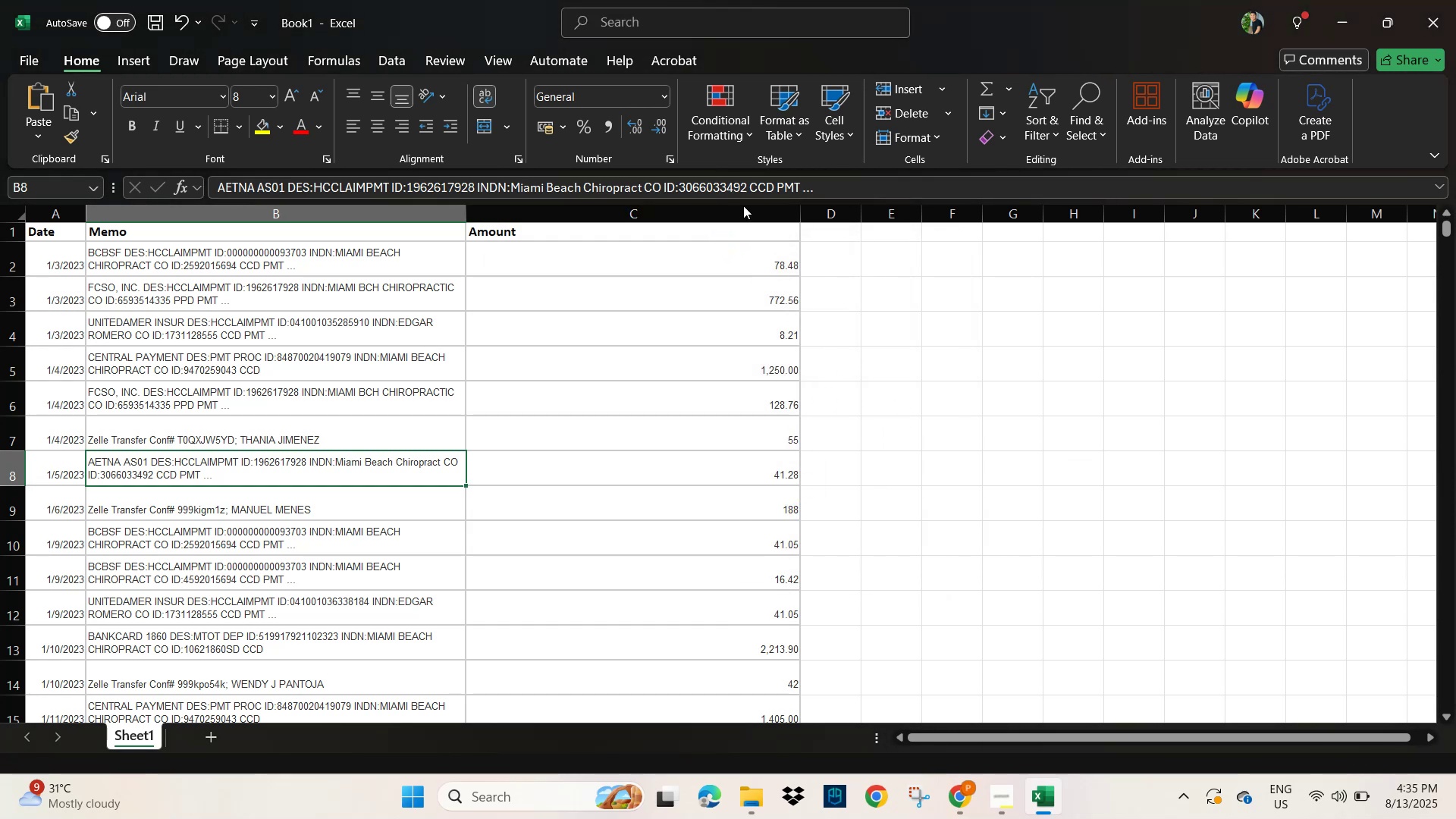 
left_click([736, 212])
 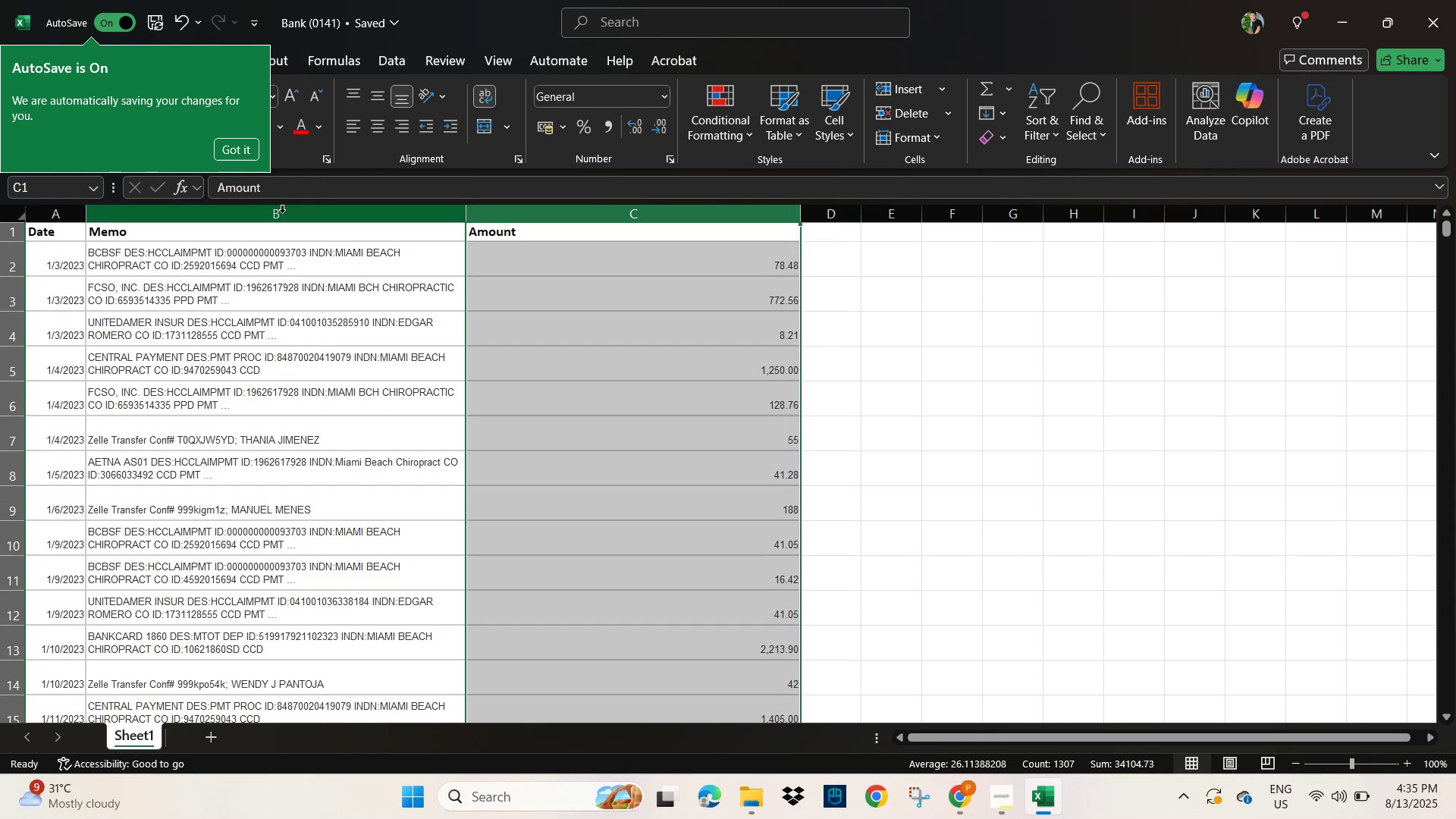 
wait(7.45)
 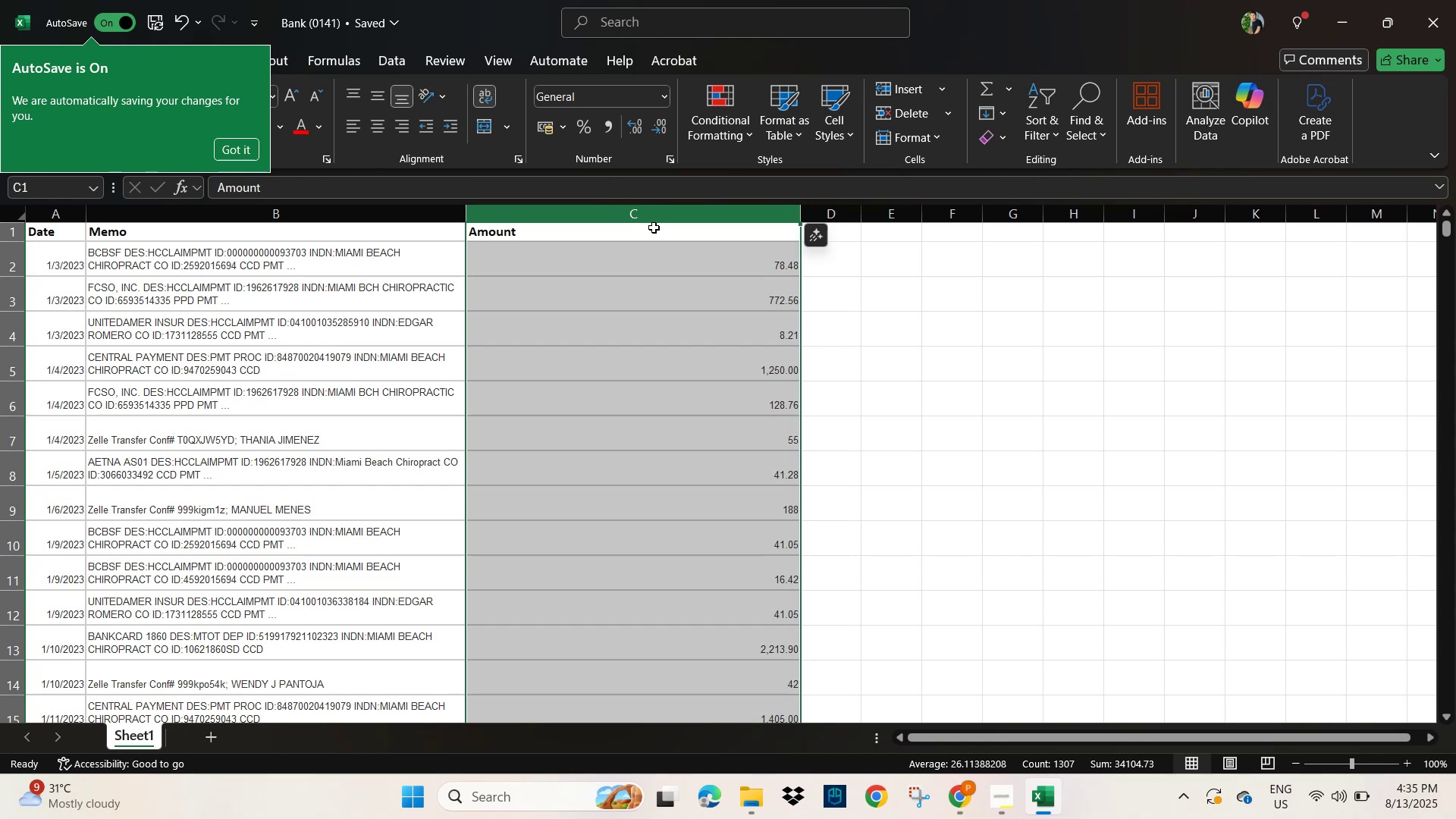 
left_click([725, 215])
 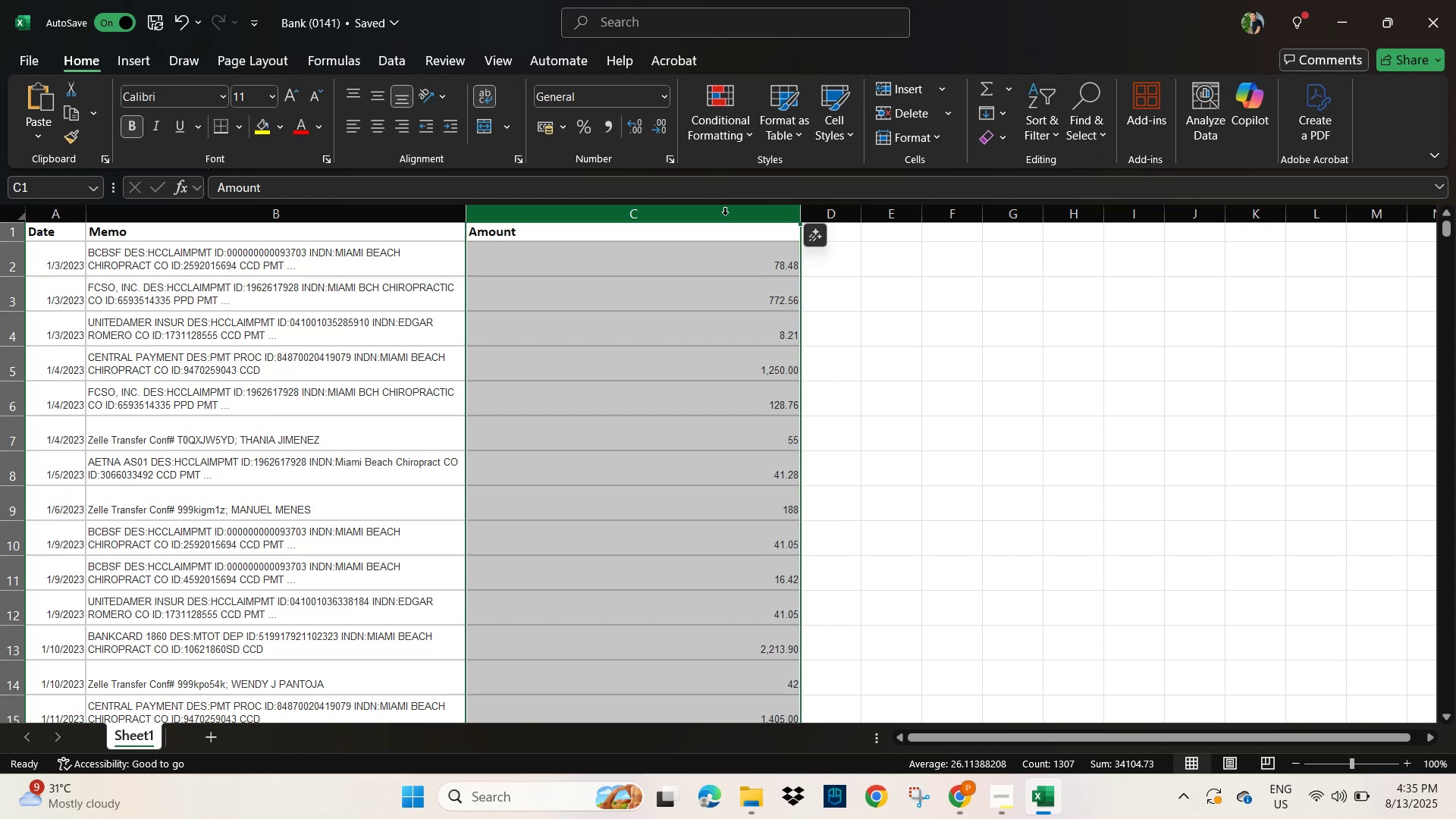 
wait(6.53)
 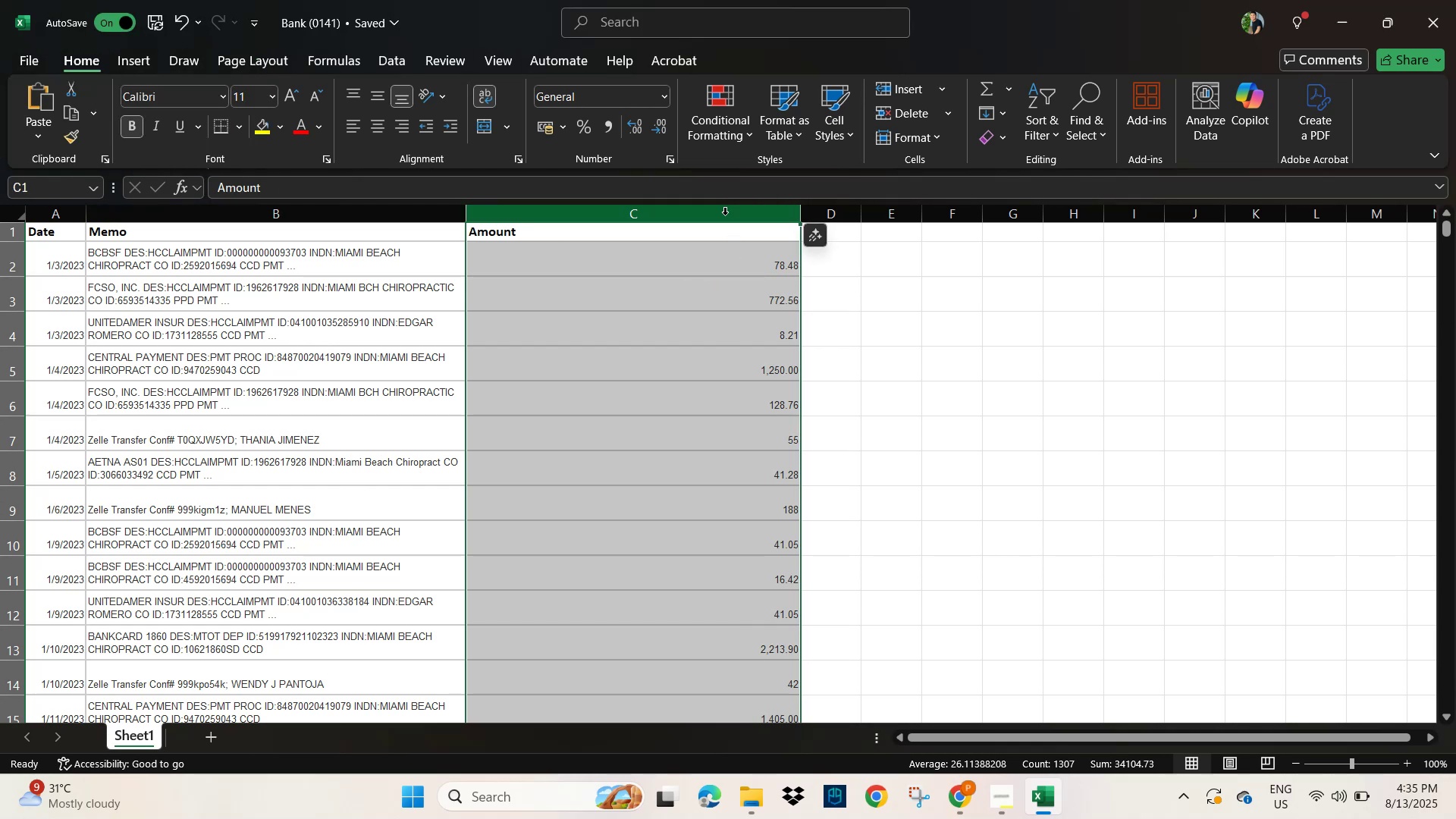 
left_click([28, 55])
 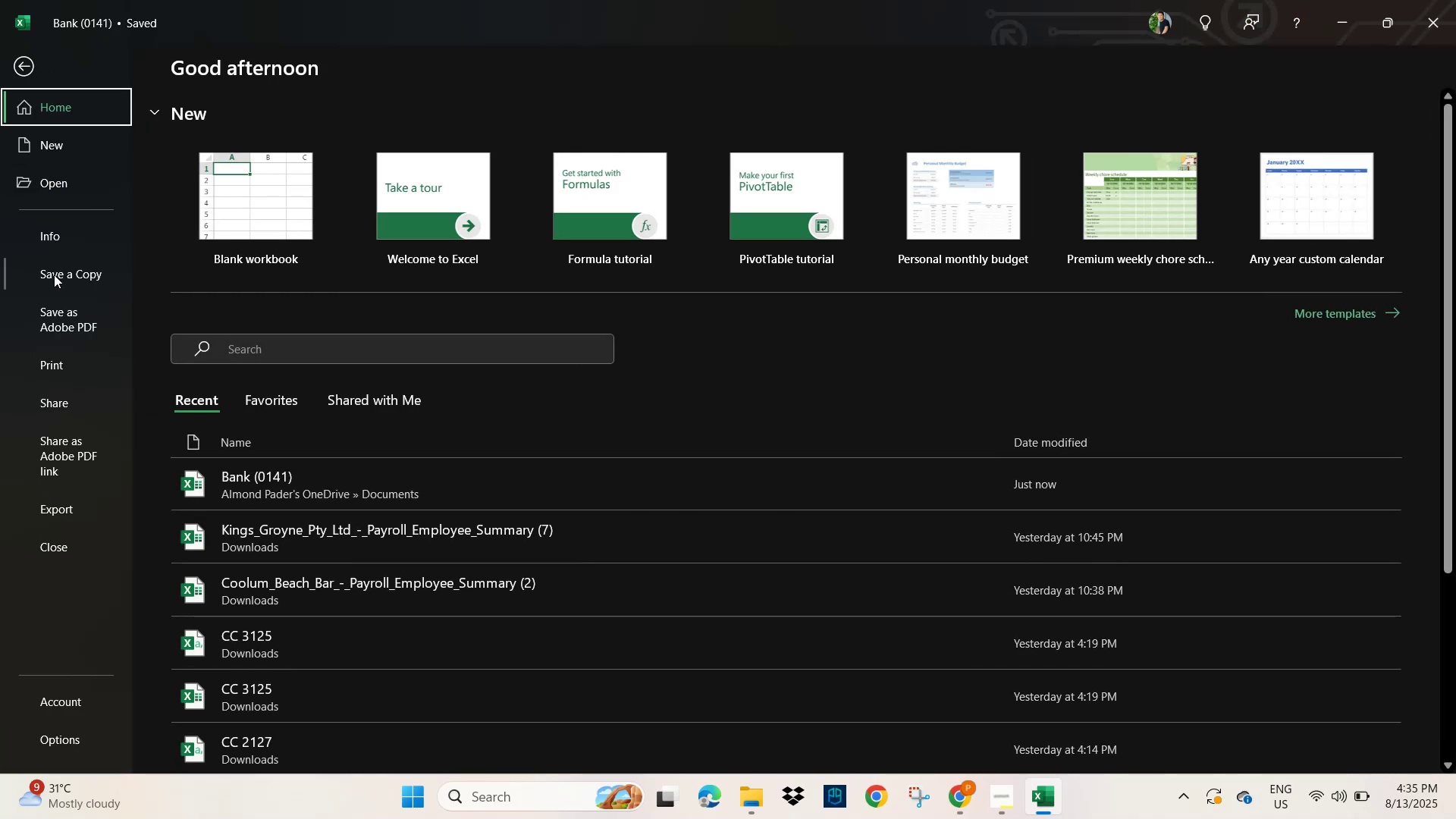 
wait(6.19)
 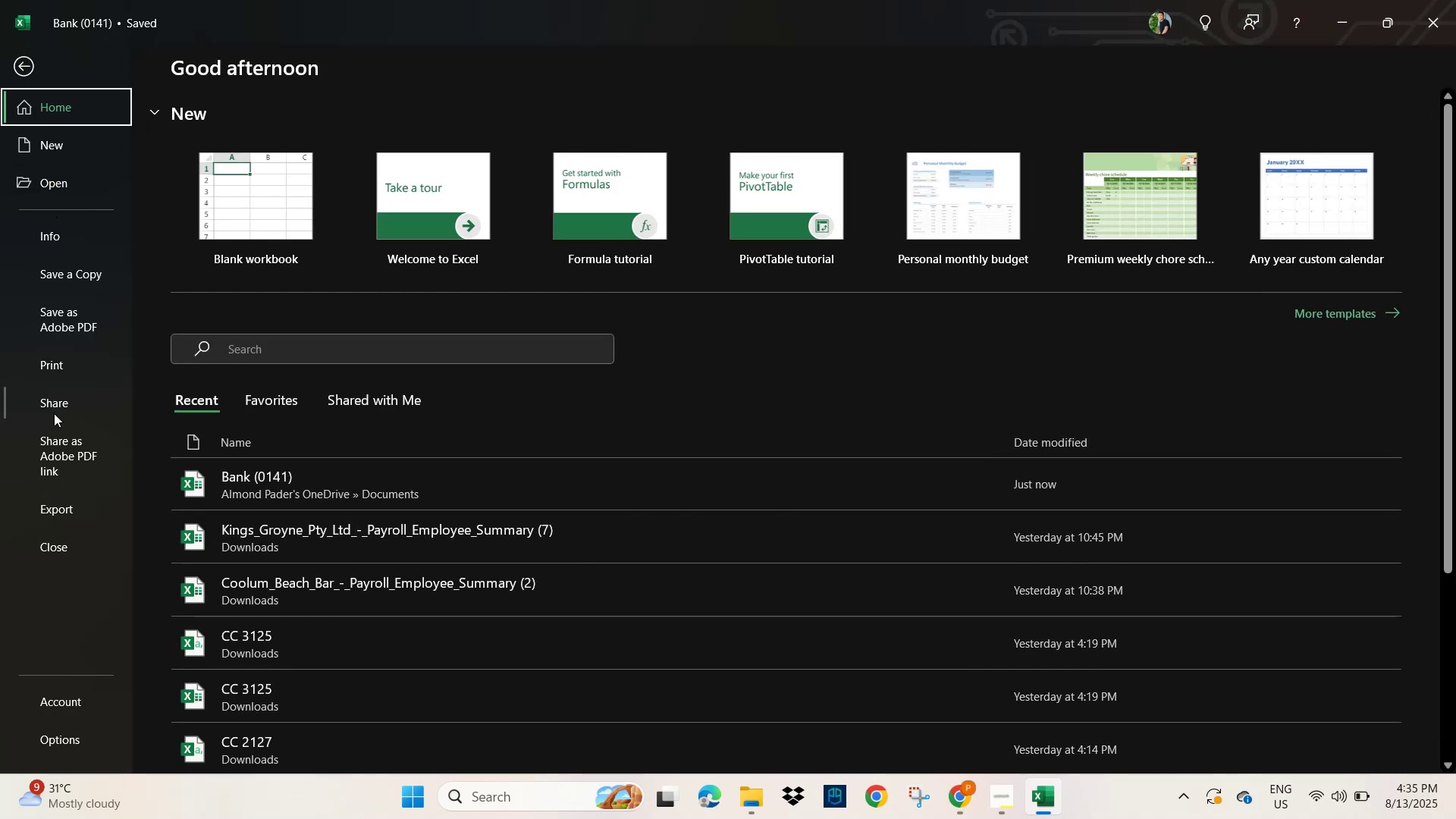 
left_click([52, 321])
 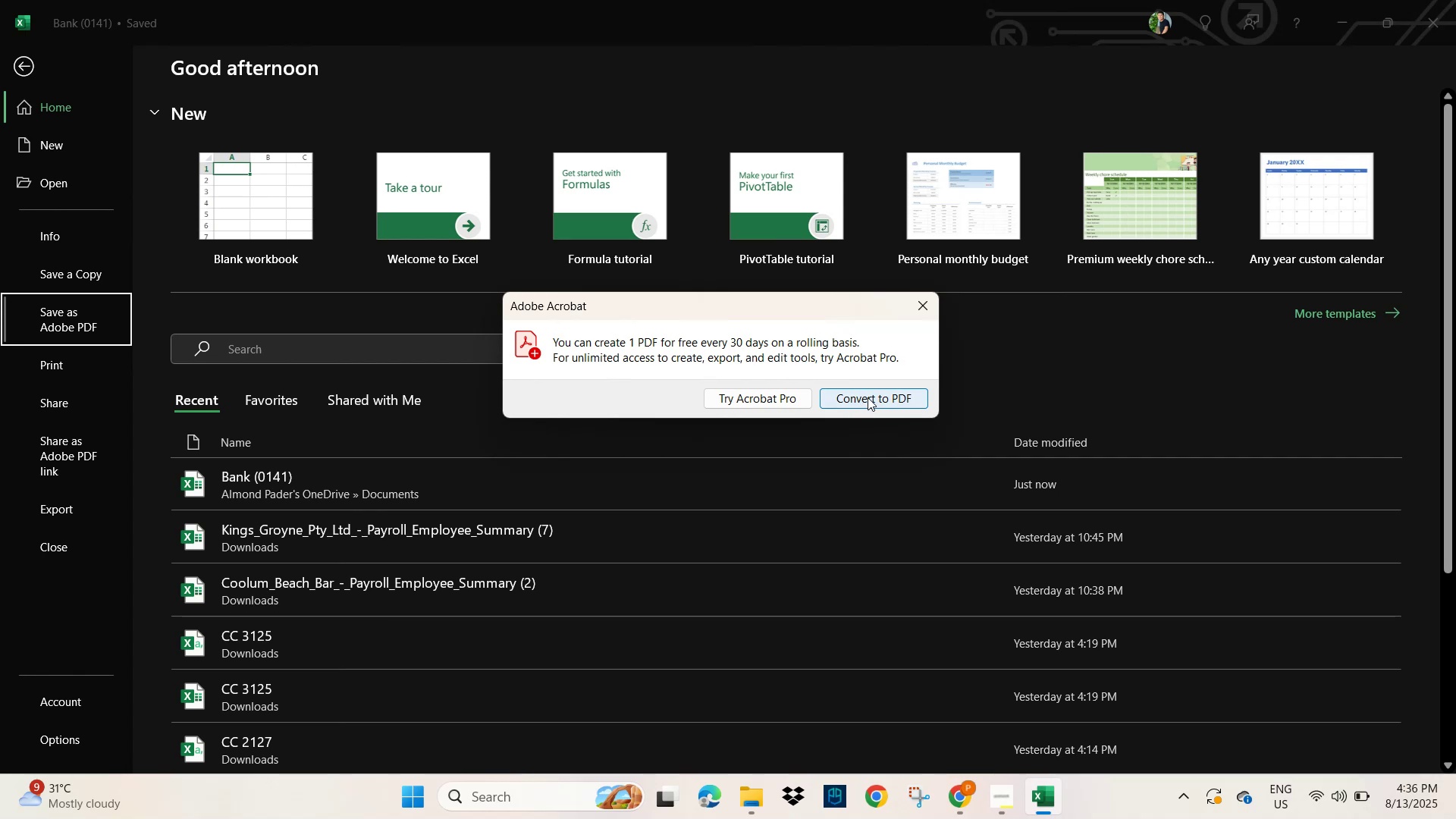 
wait(6.43)
 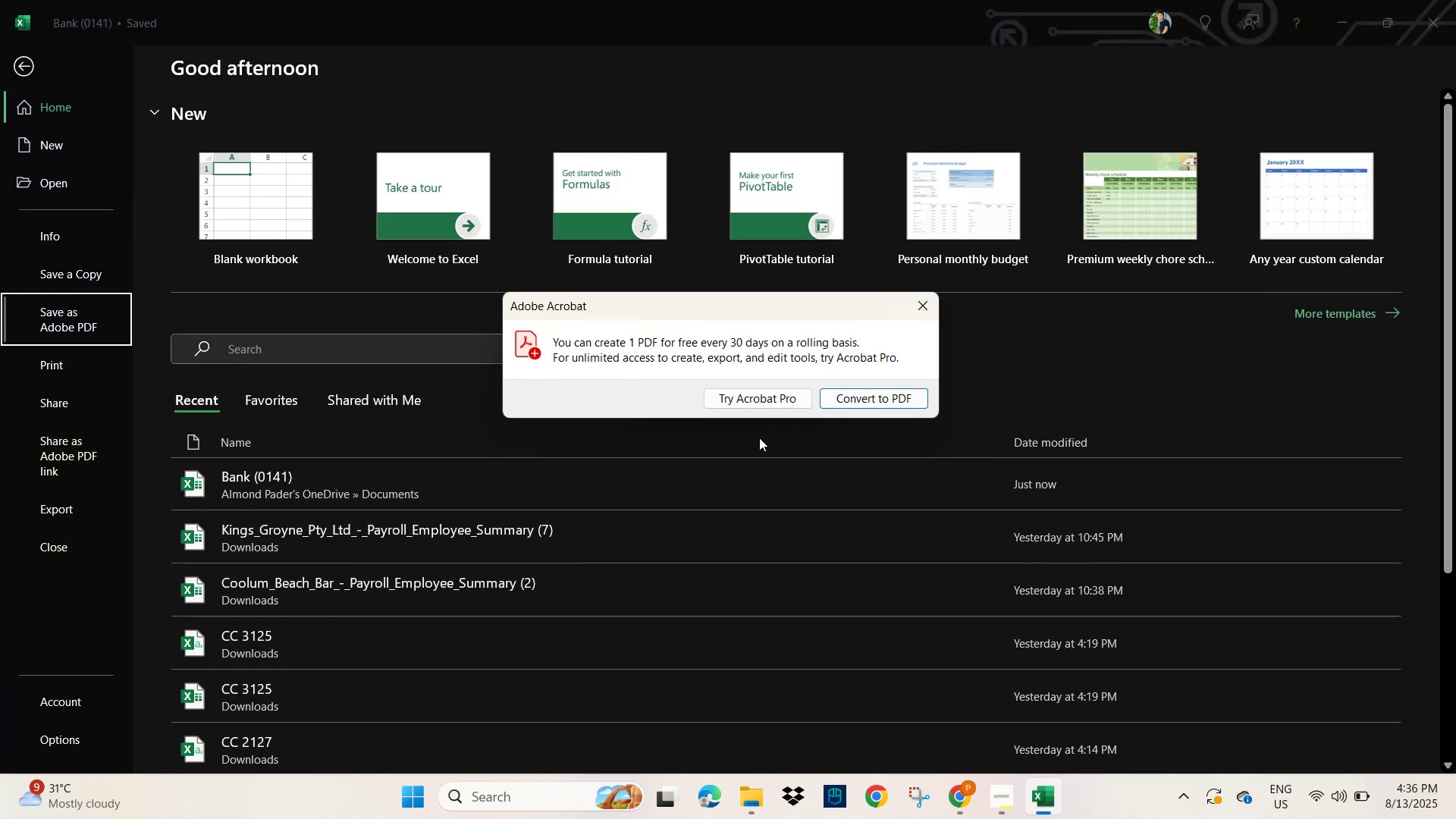 
left_click([868, 397])
 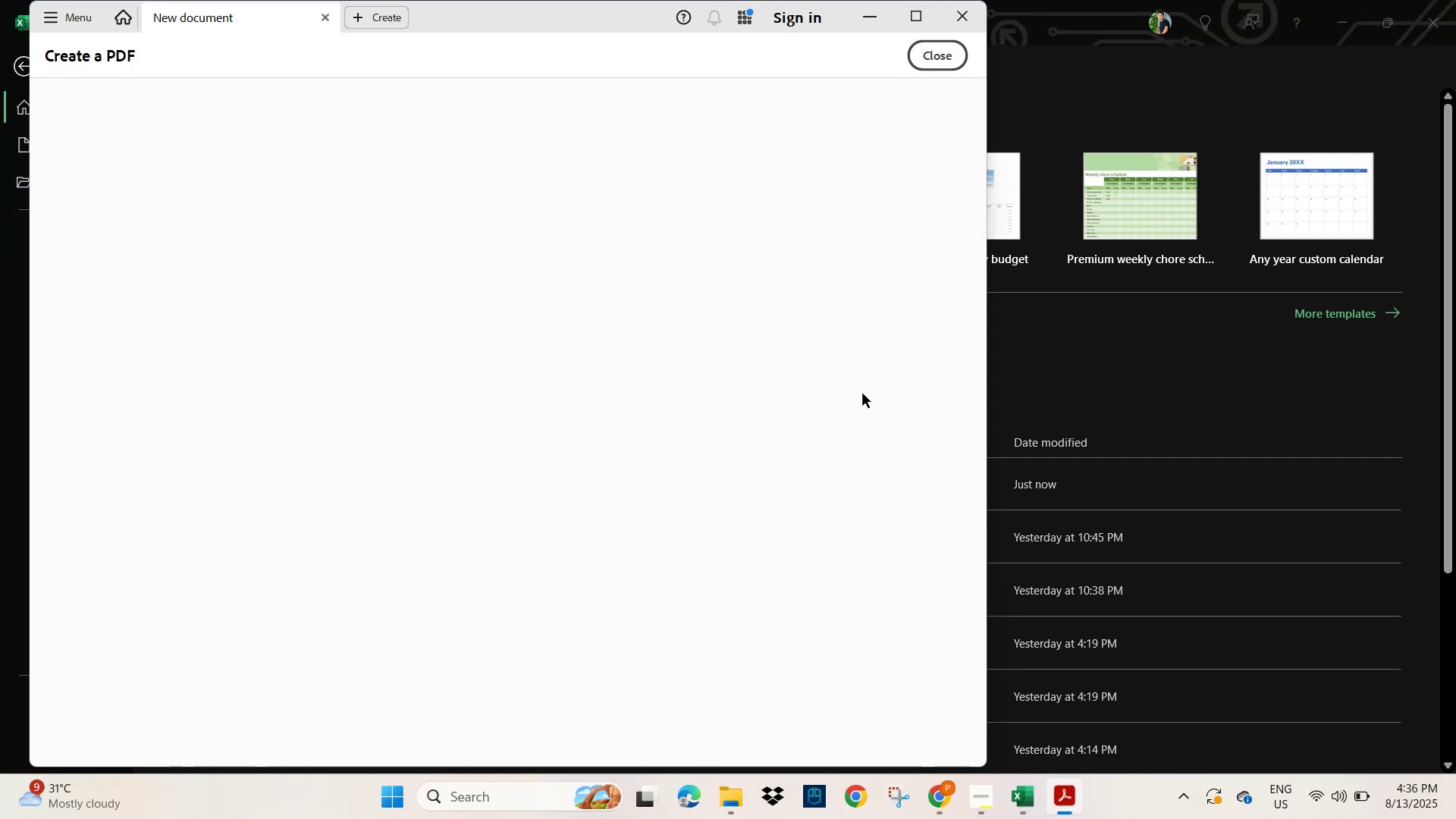 
wait(5.1)
 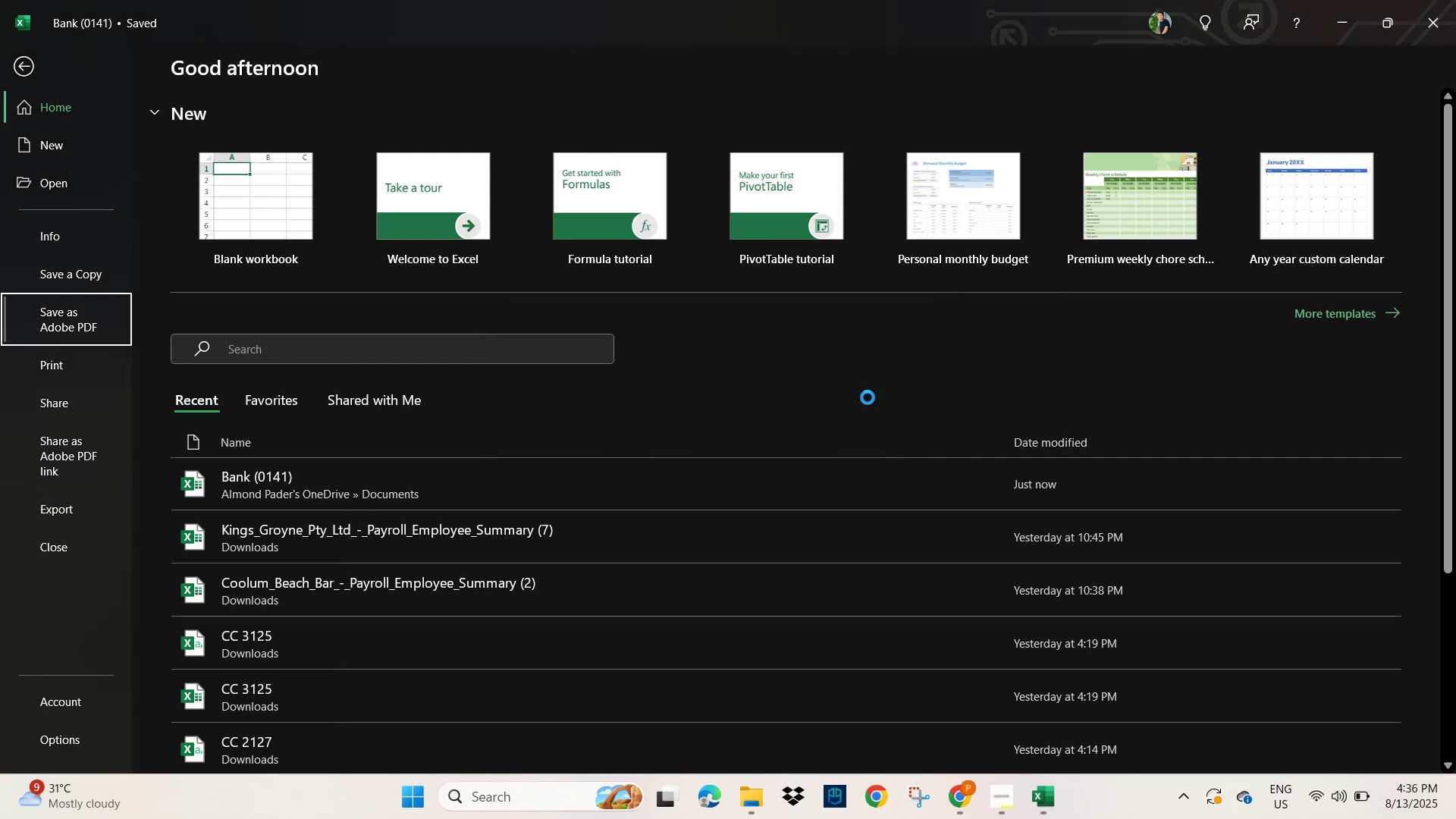 
left_click([973, 17])
 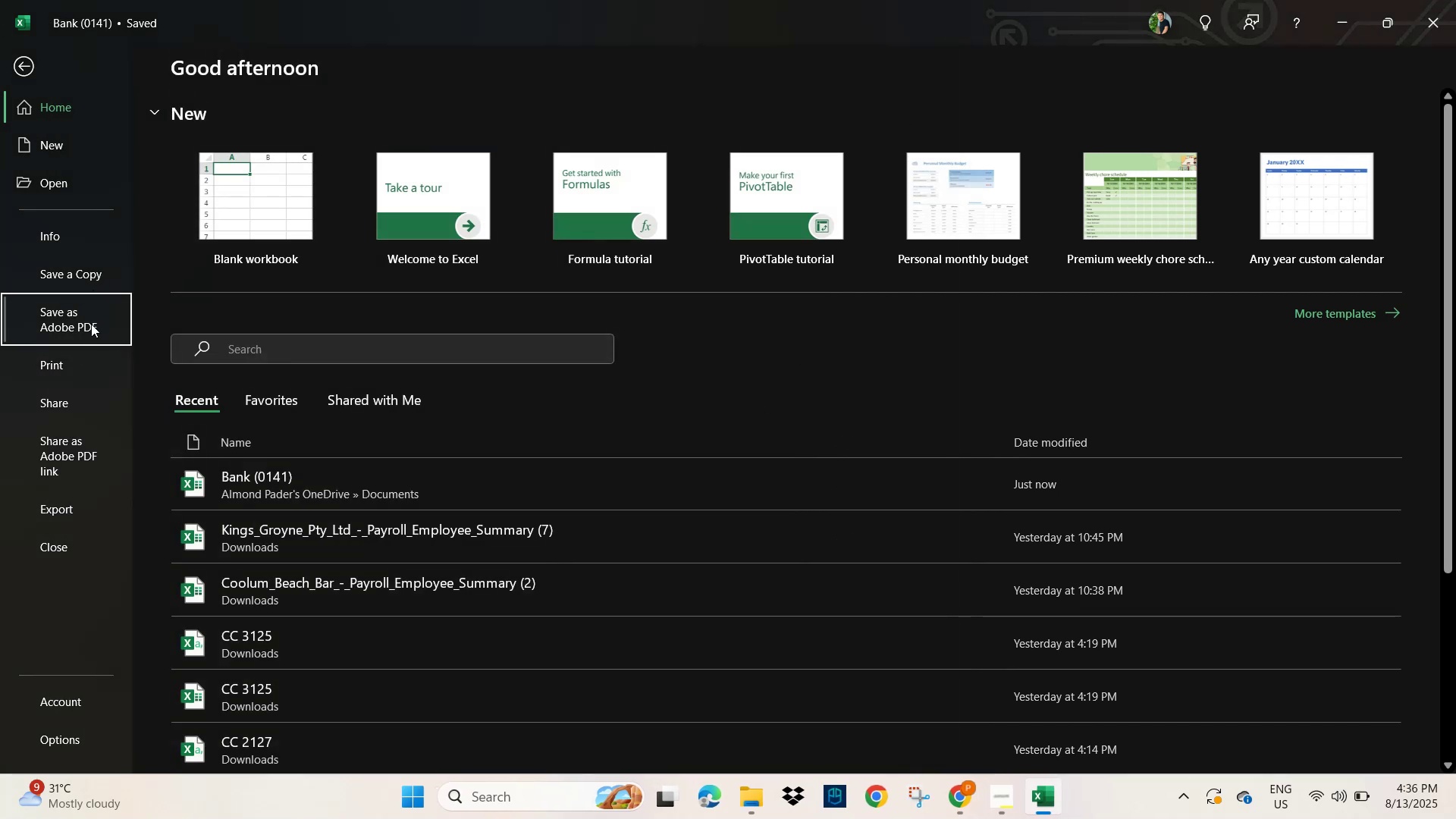 
right_click([305, 488])
 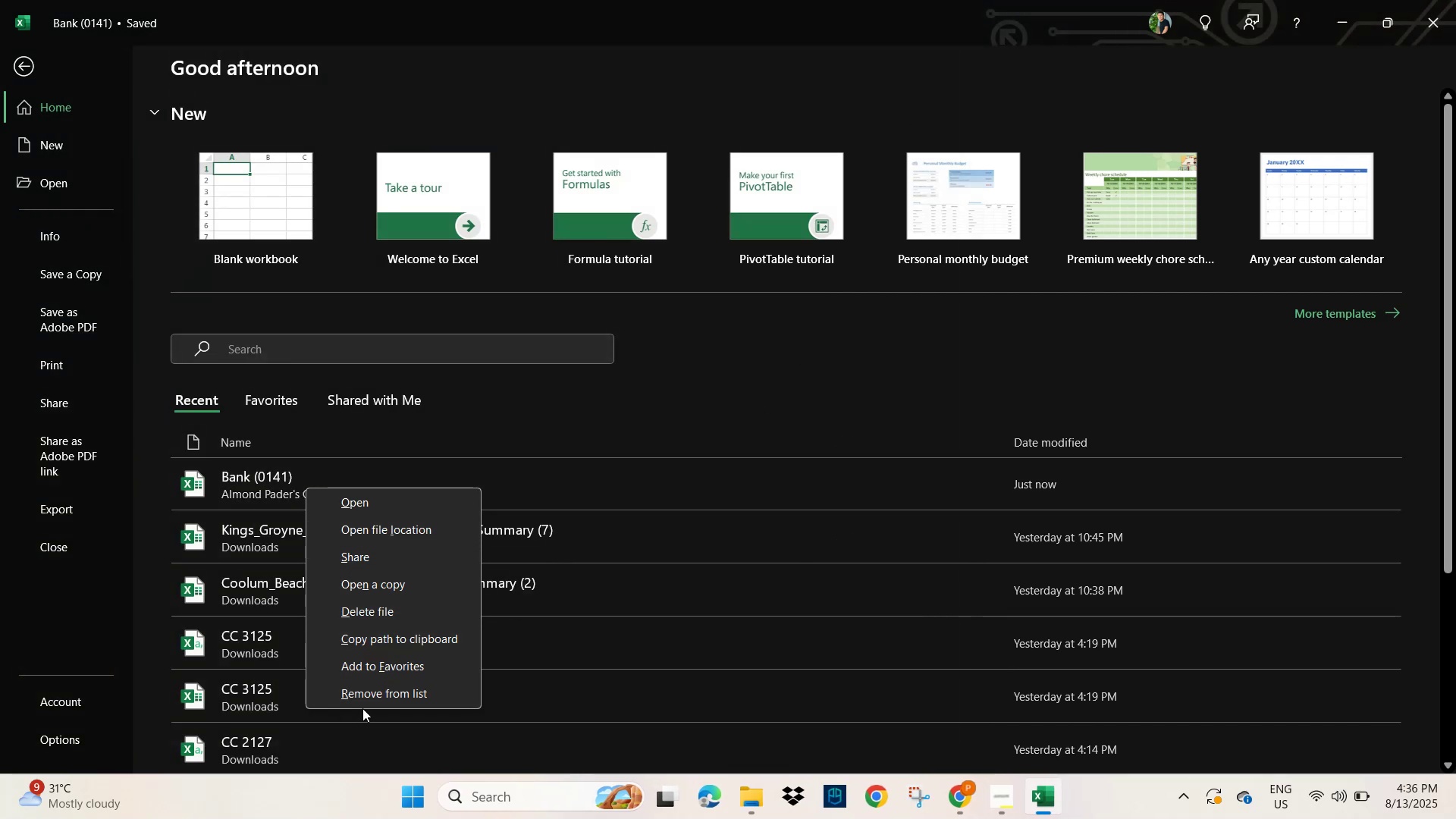 
wait(8.64)
 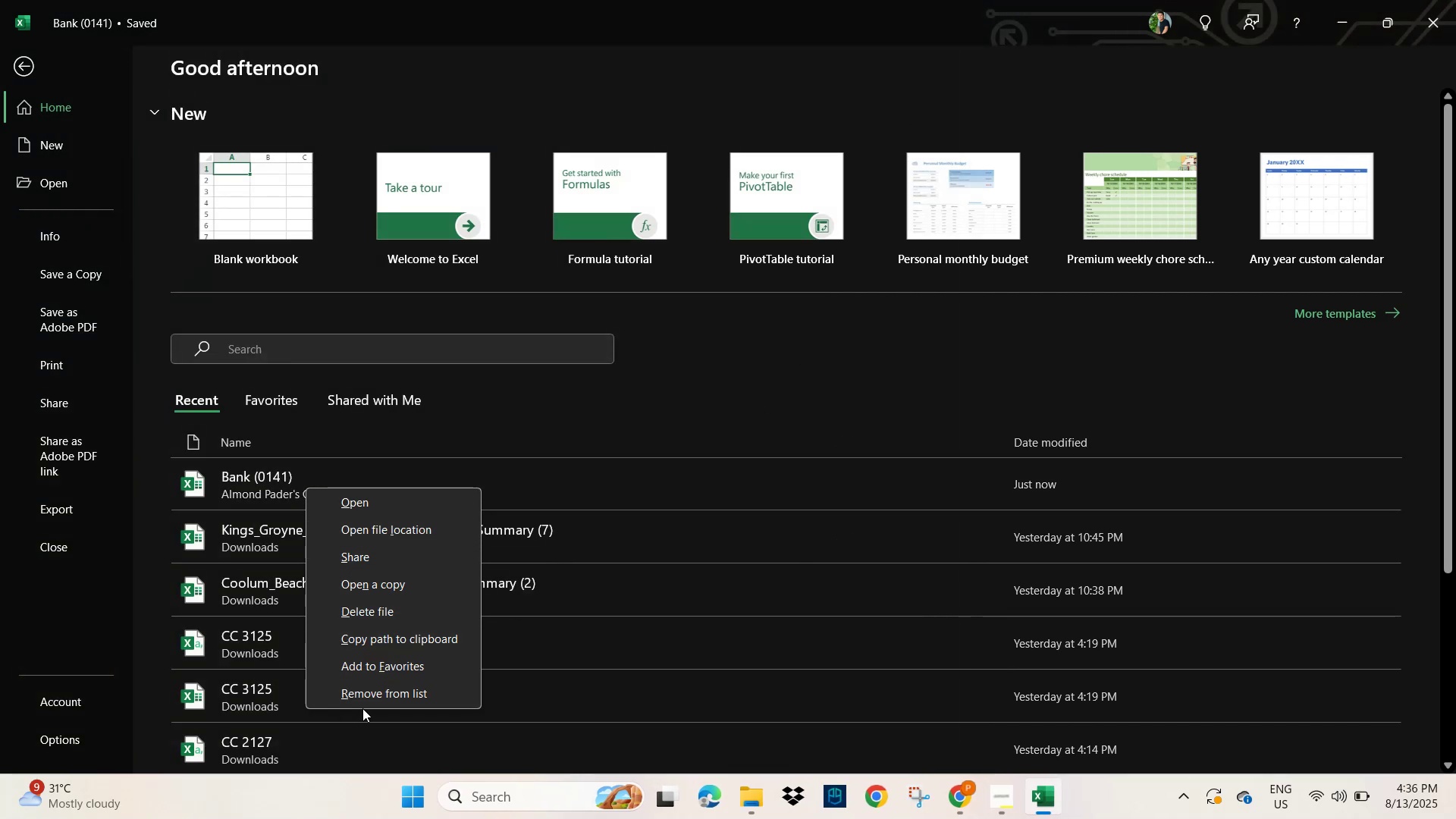 
left_click([72, 275])
 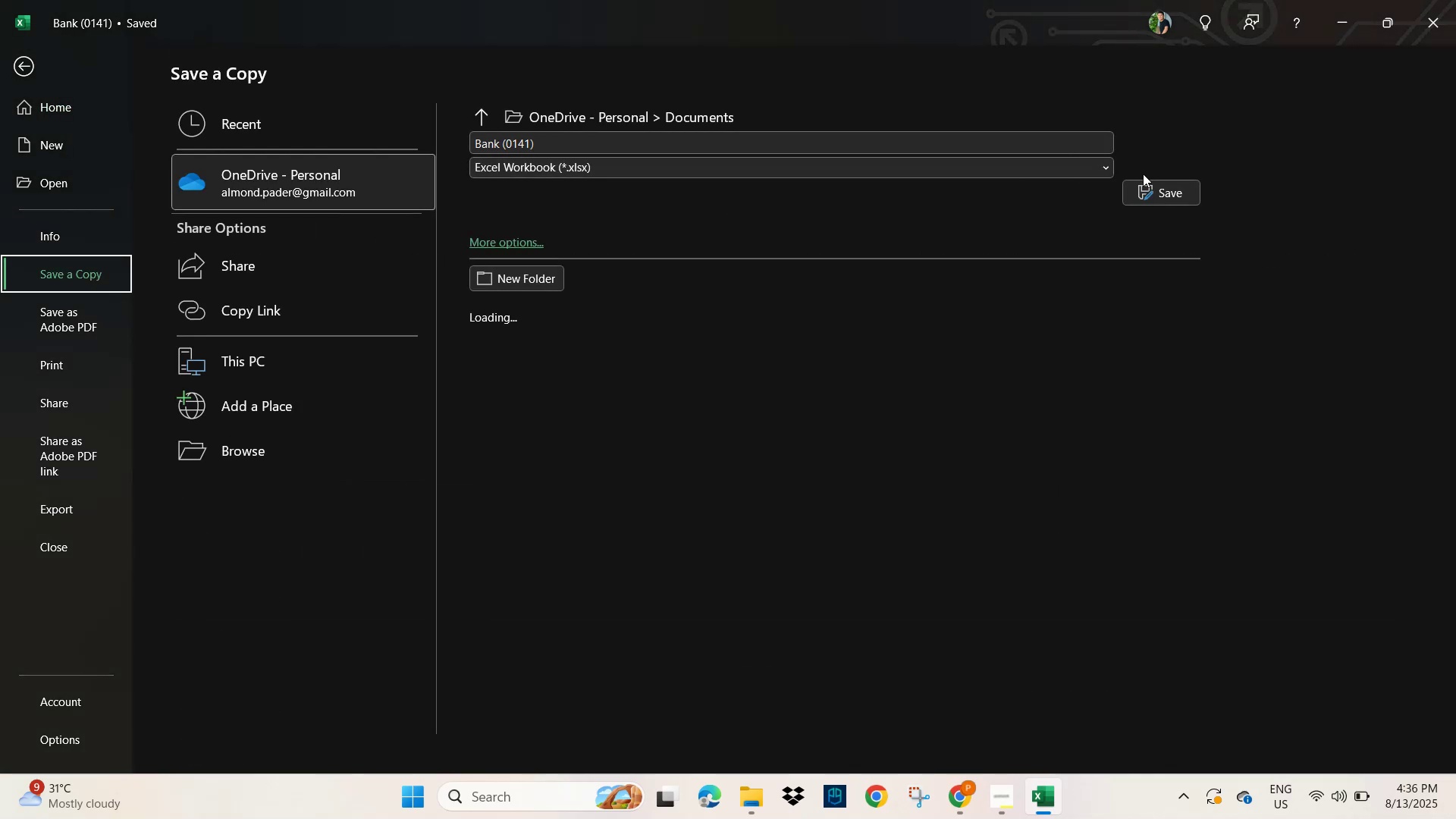 
left_click([1098, 168])
 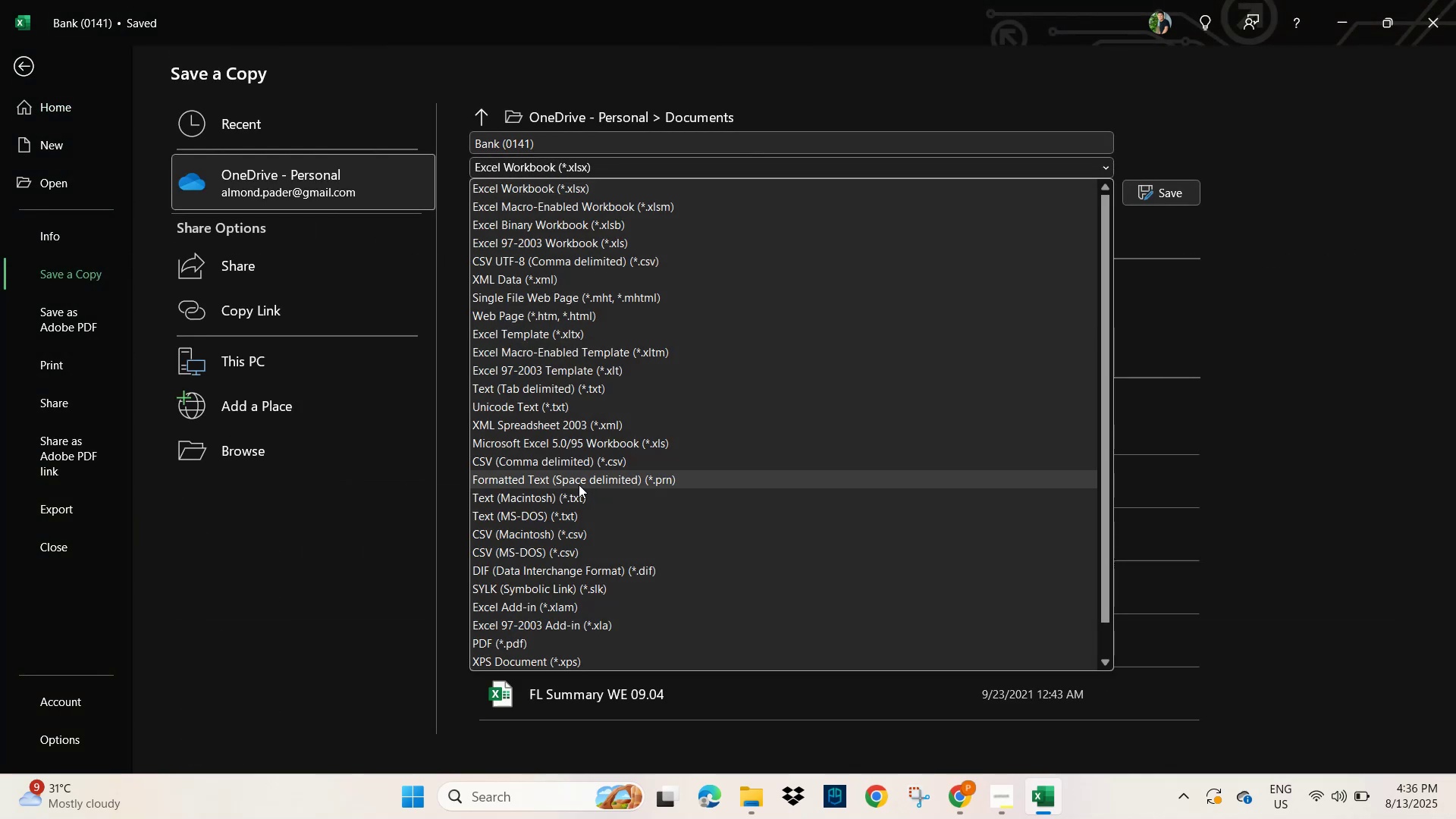 
left_click([554, 460])
 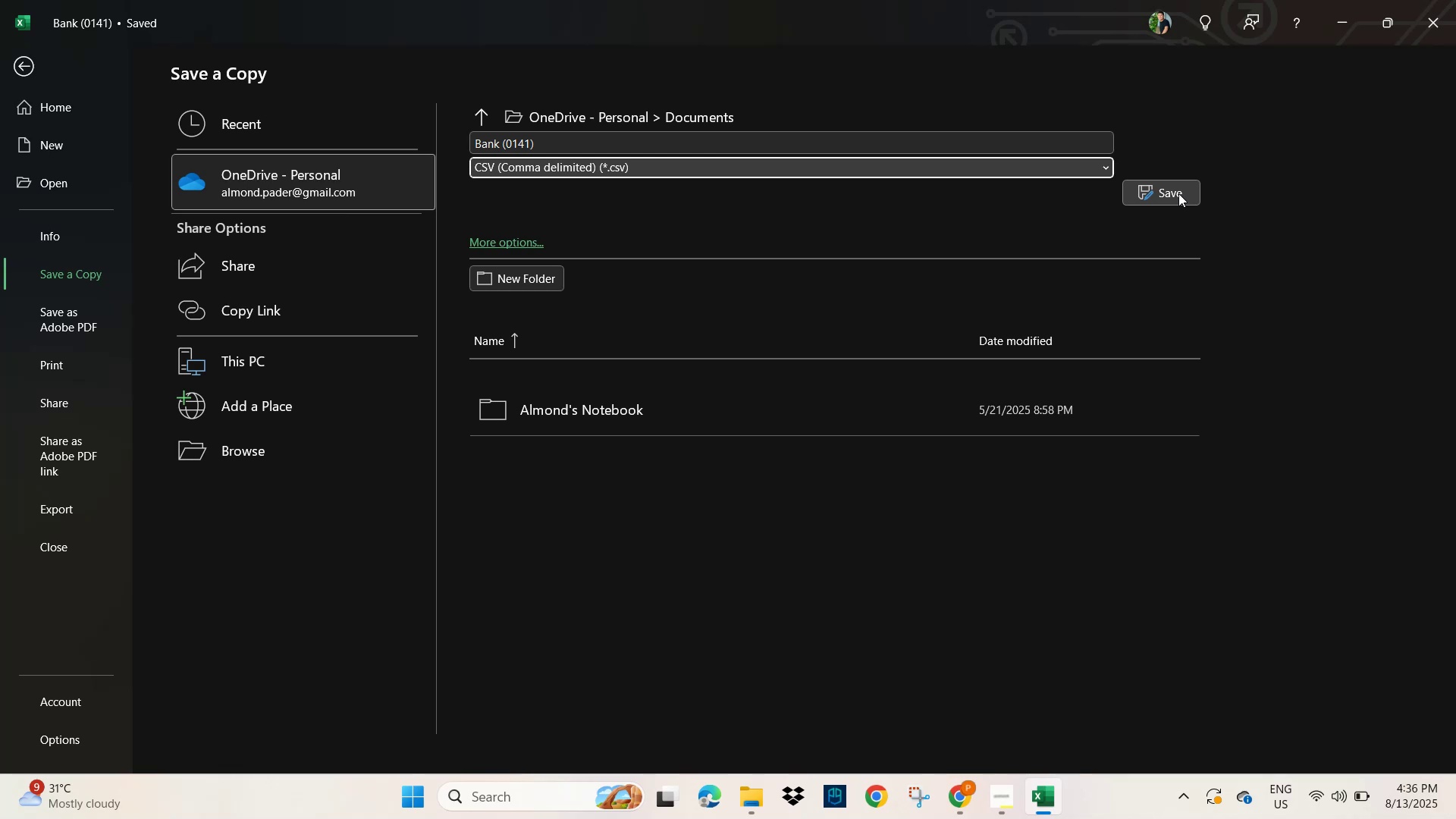 
wait(25.12)
 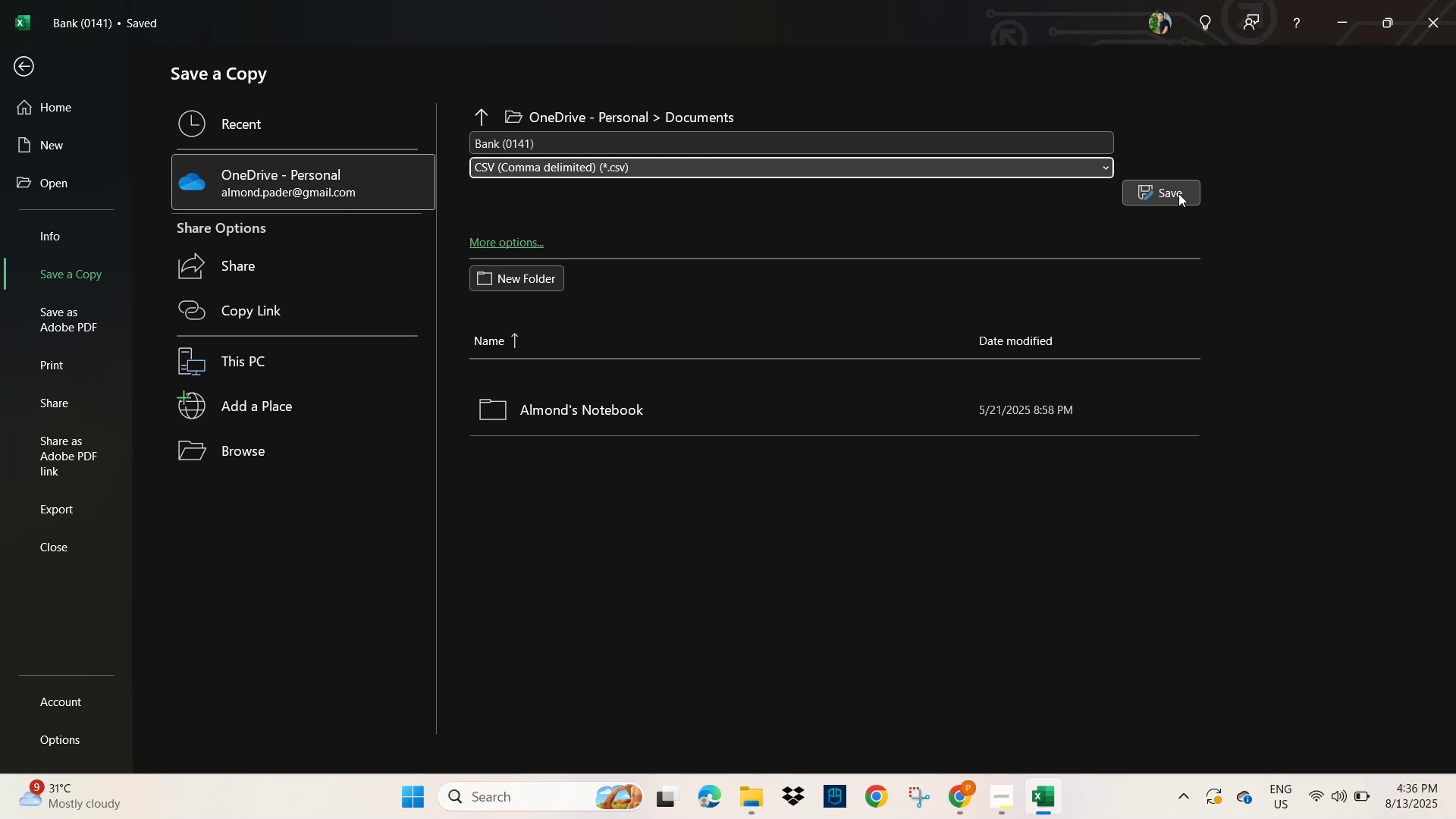 
left_click([1178, 193])
 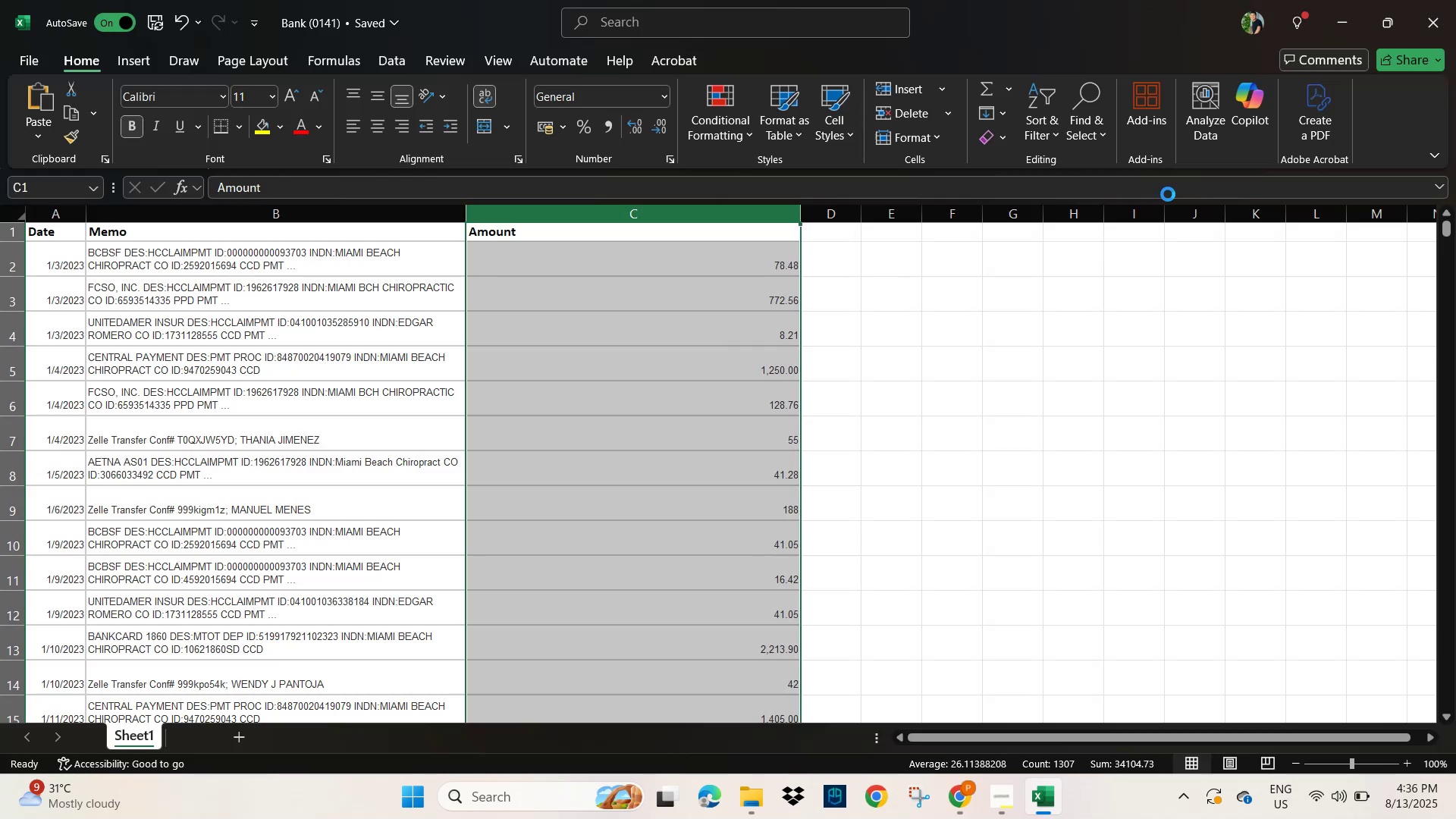 
left_click([1058, 475])
 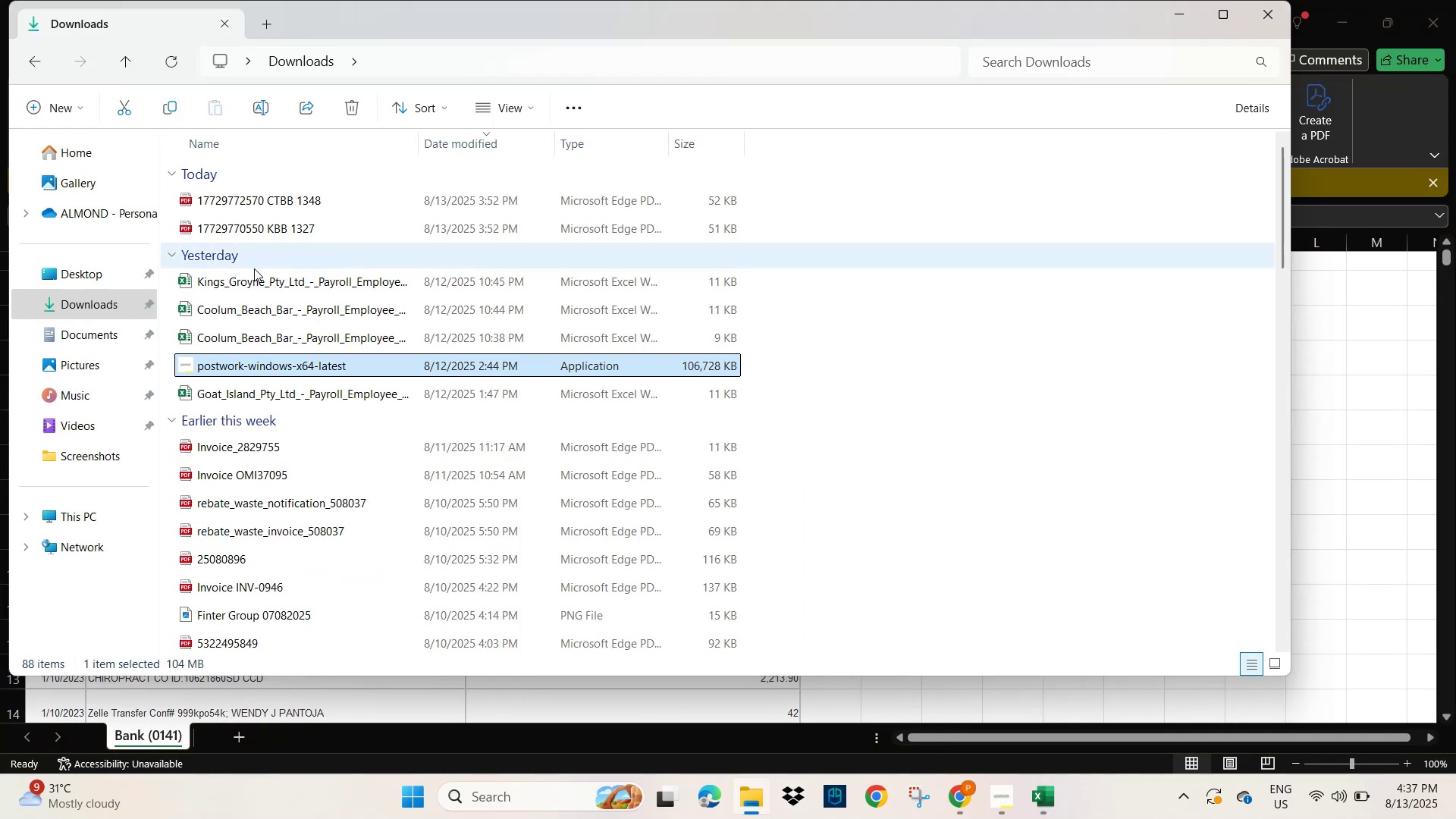 
left_click([1053, 284])
 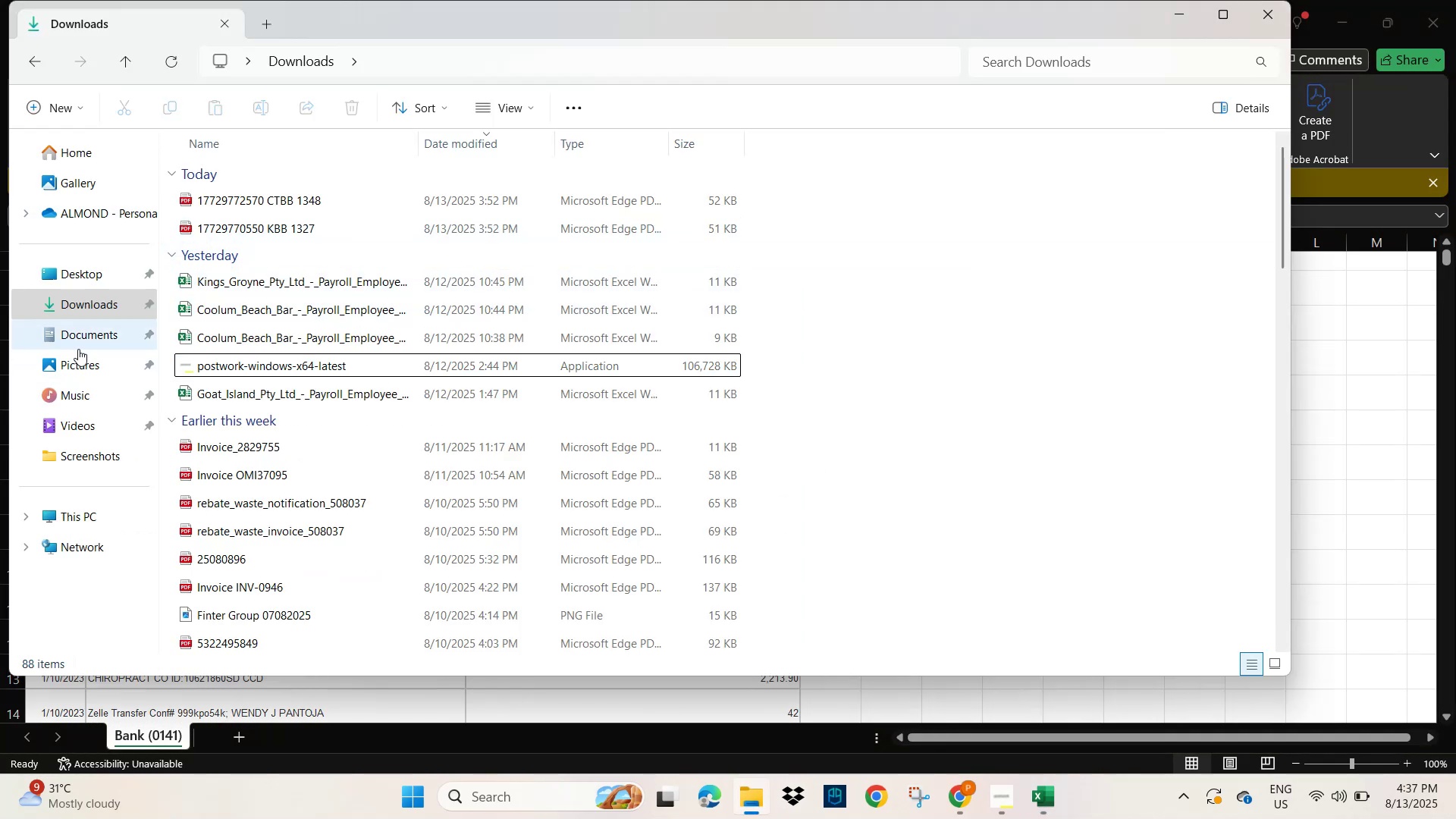 
left_click([89, 302])
 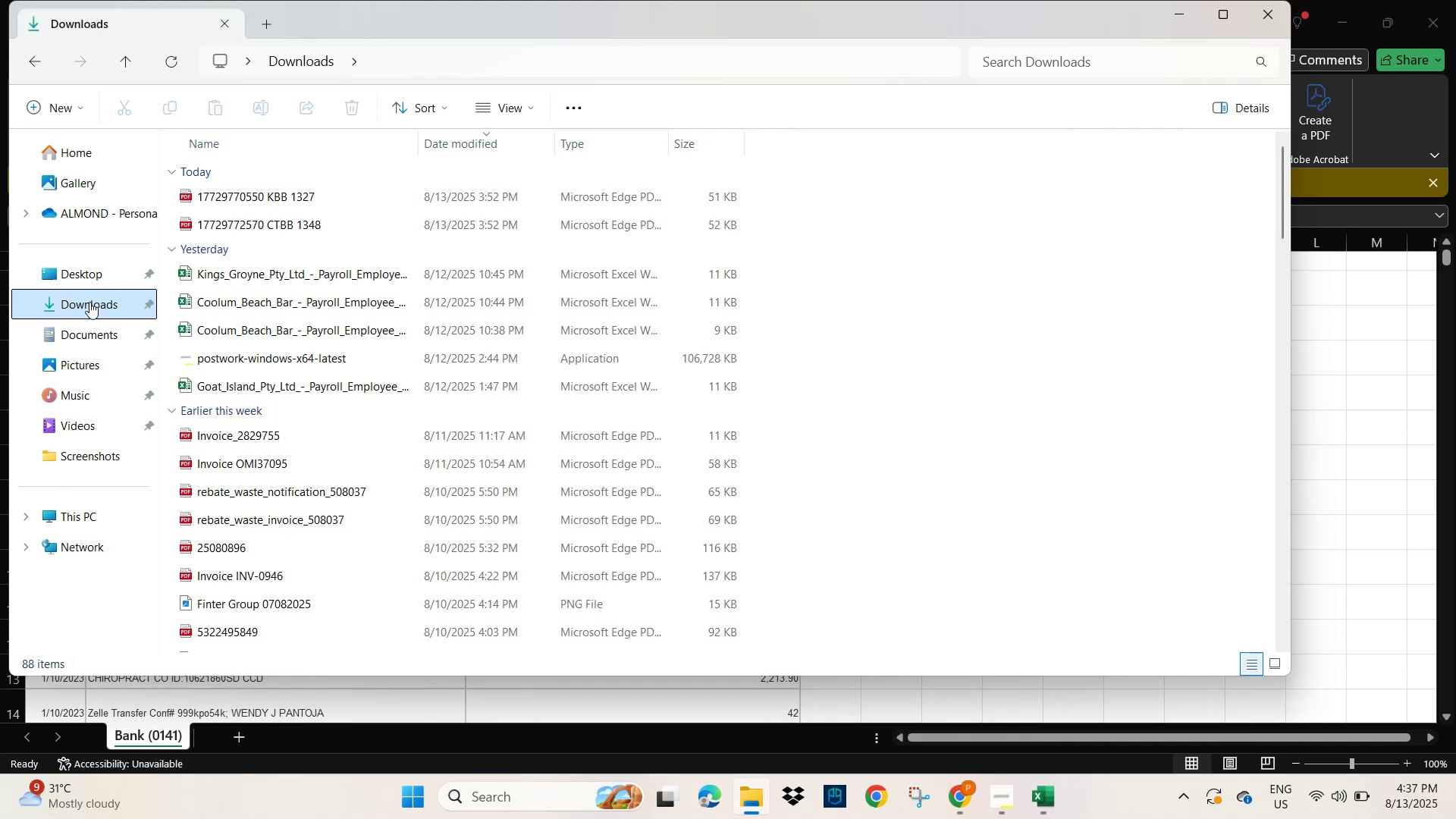 
key(Alt+Tab)
 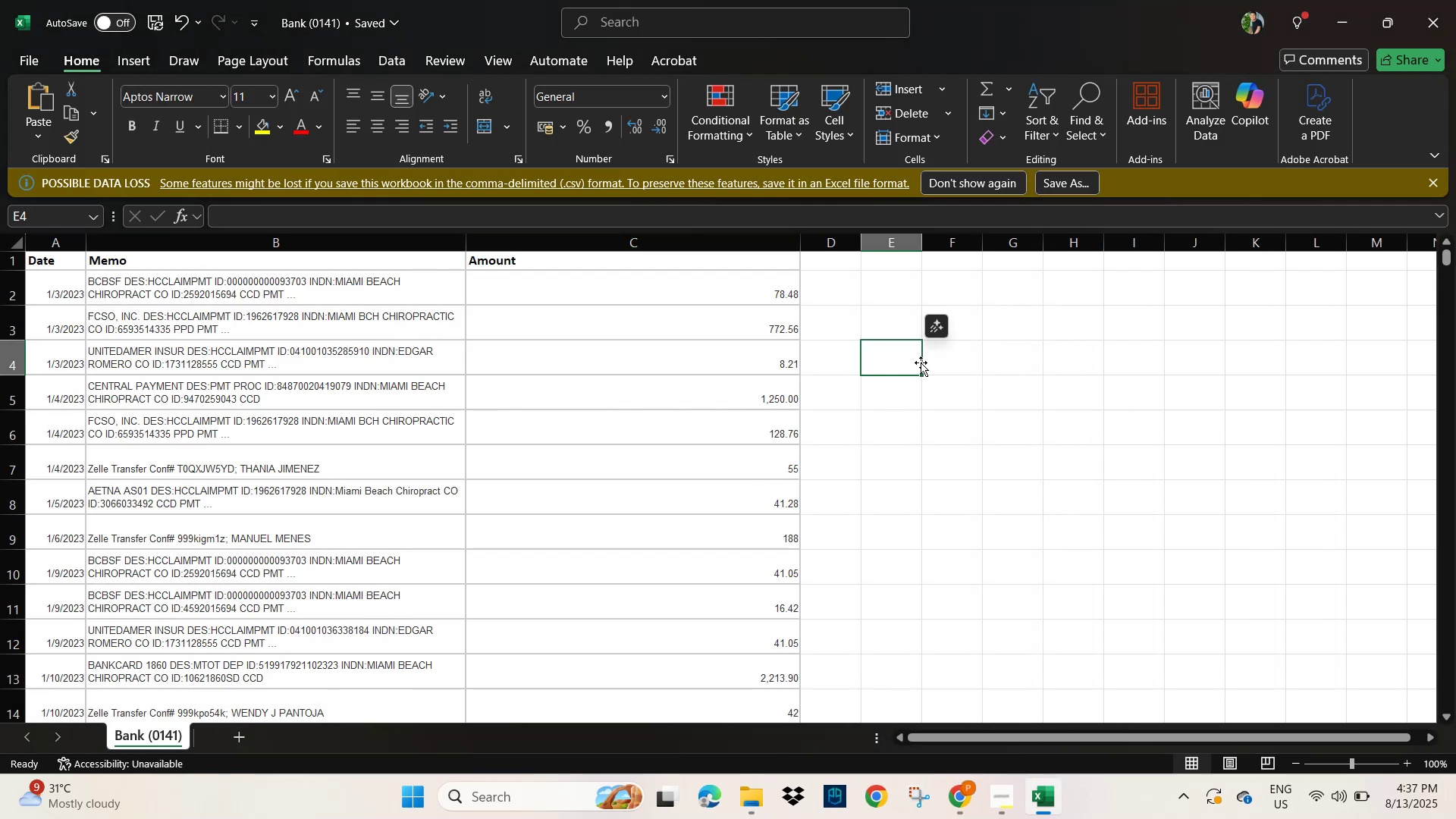 
left_click([1079, 180])
 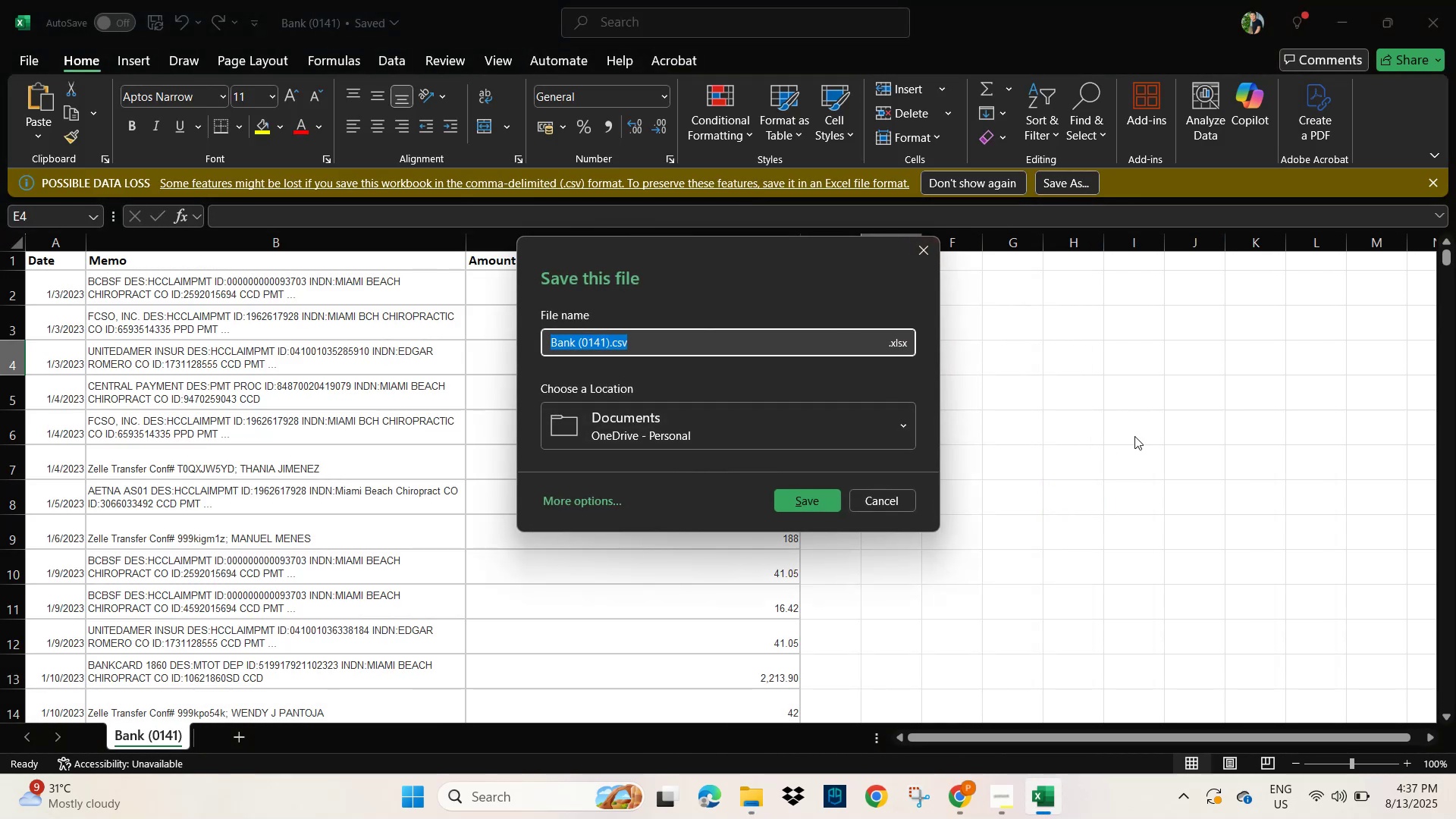 
left_click([1134, 436])
 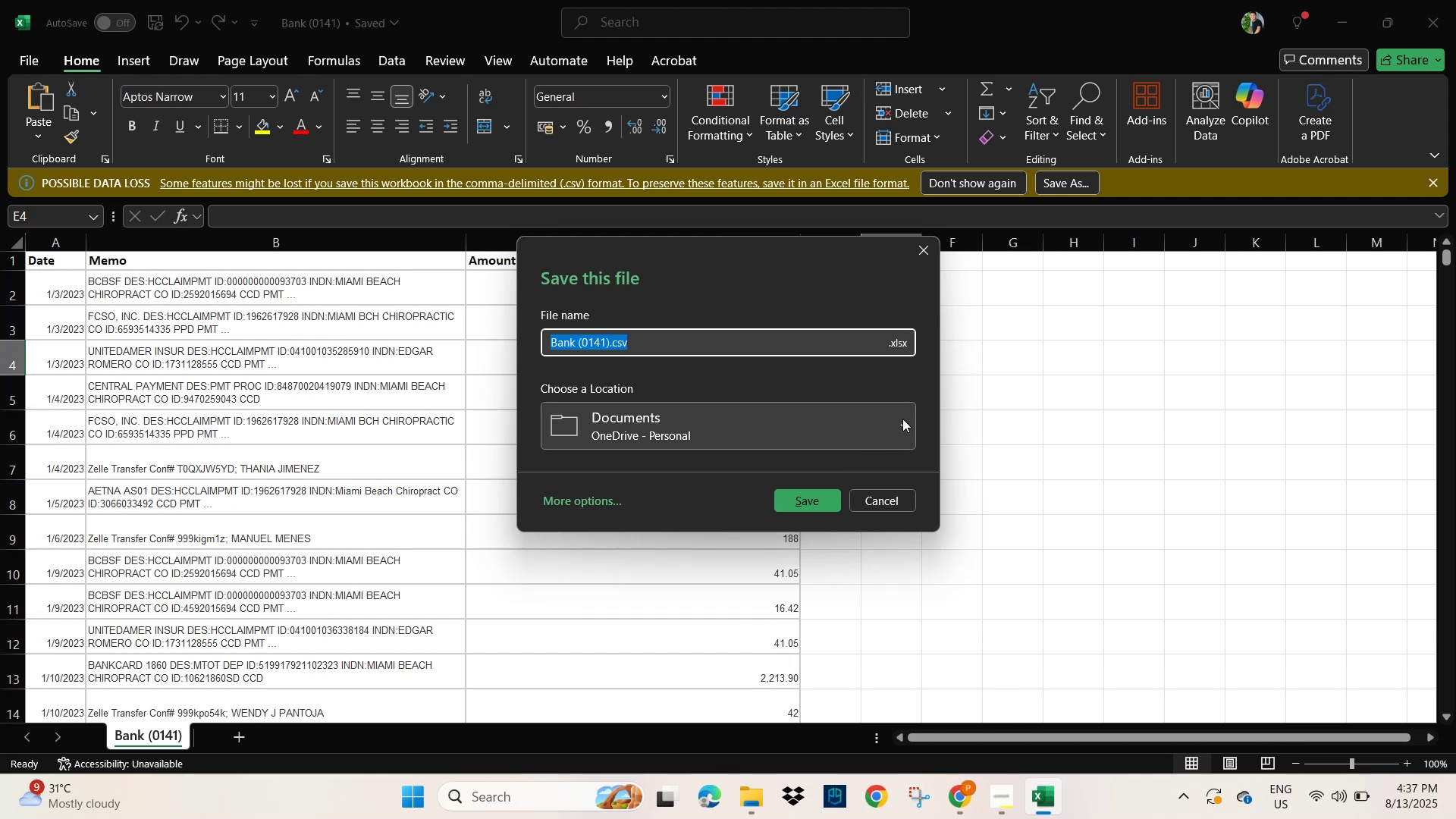 
left_click([902, 419])
 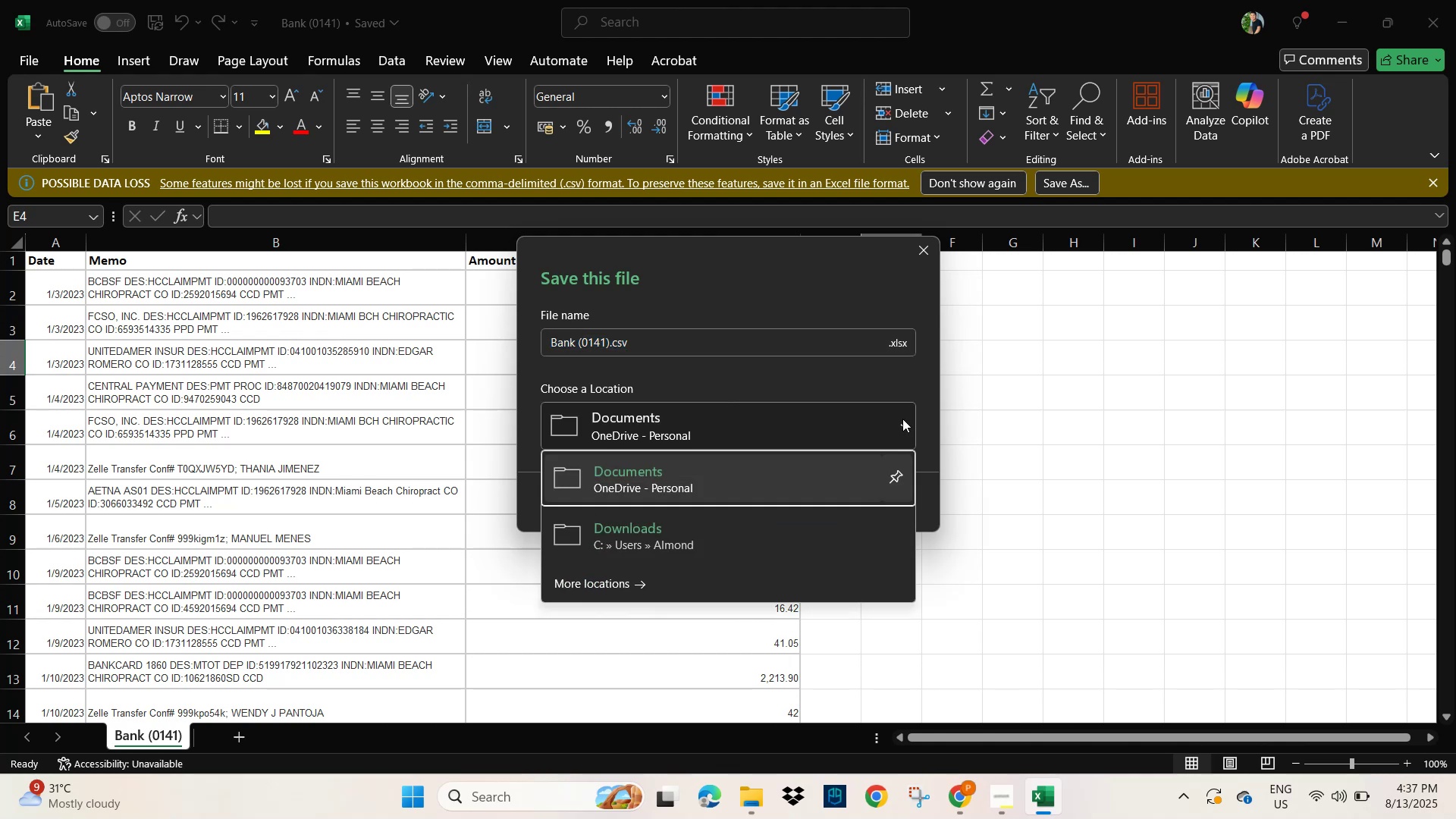 
left_click([1073, 407])
 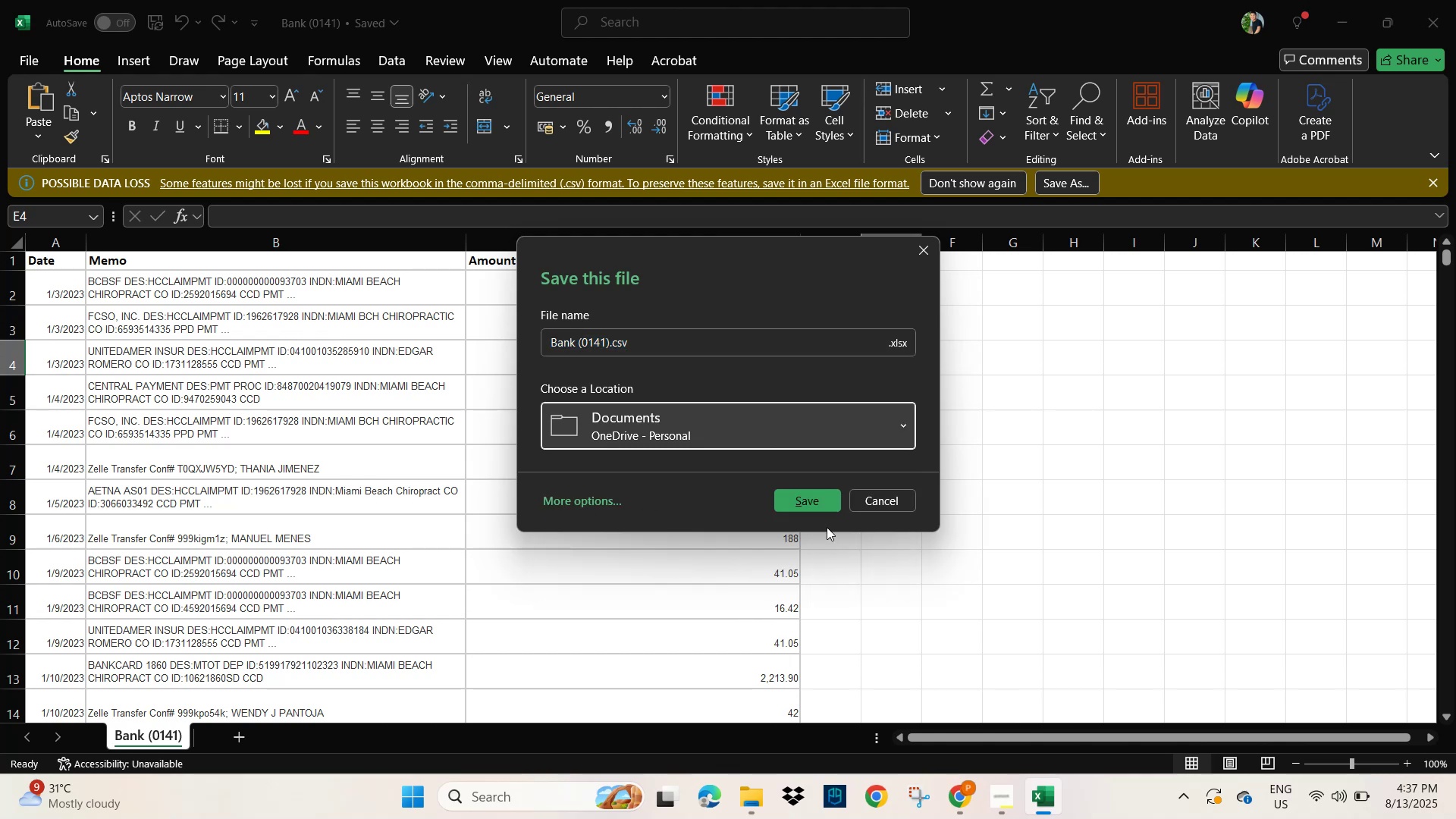 
double_click([1053, 481])
 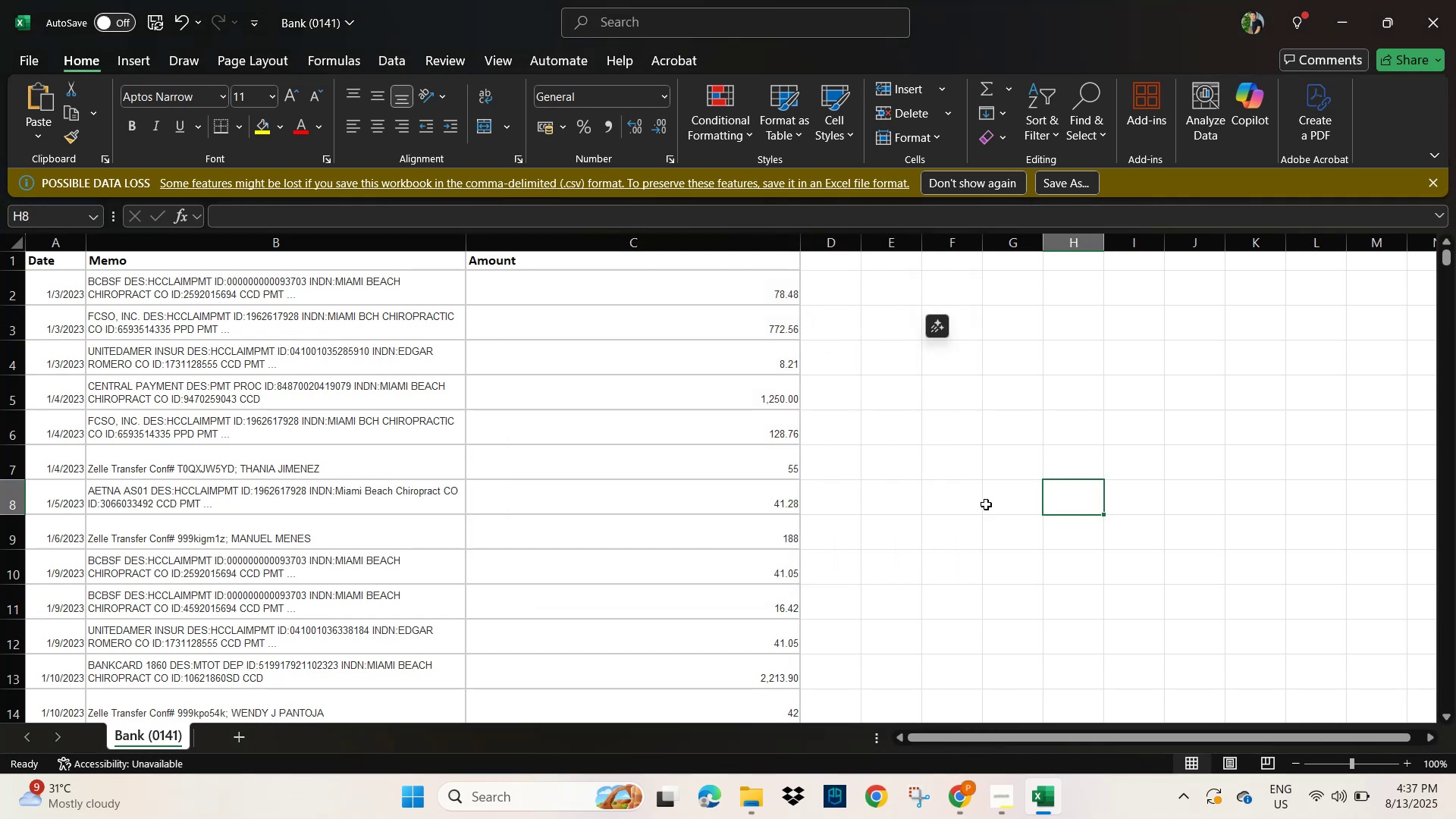 
key(Alt+AltLeft)
 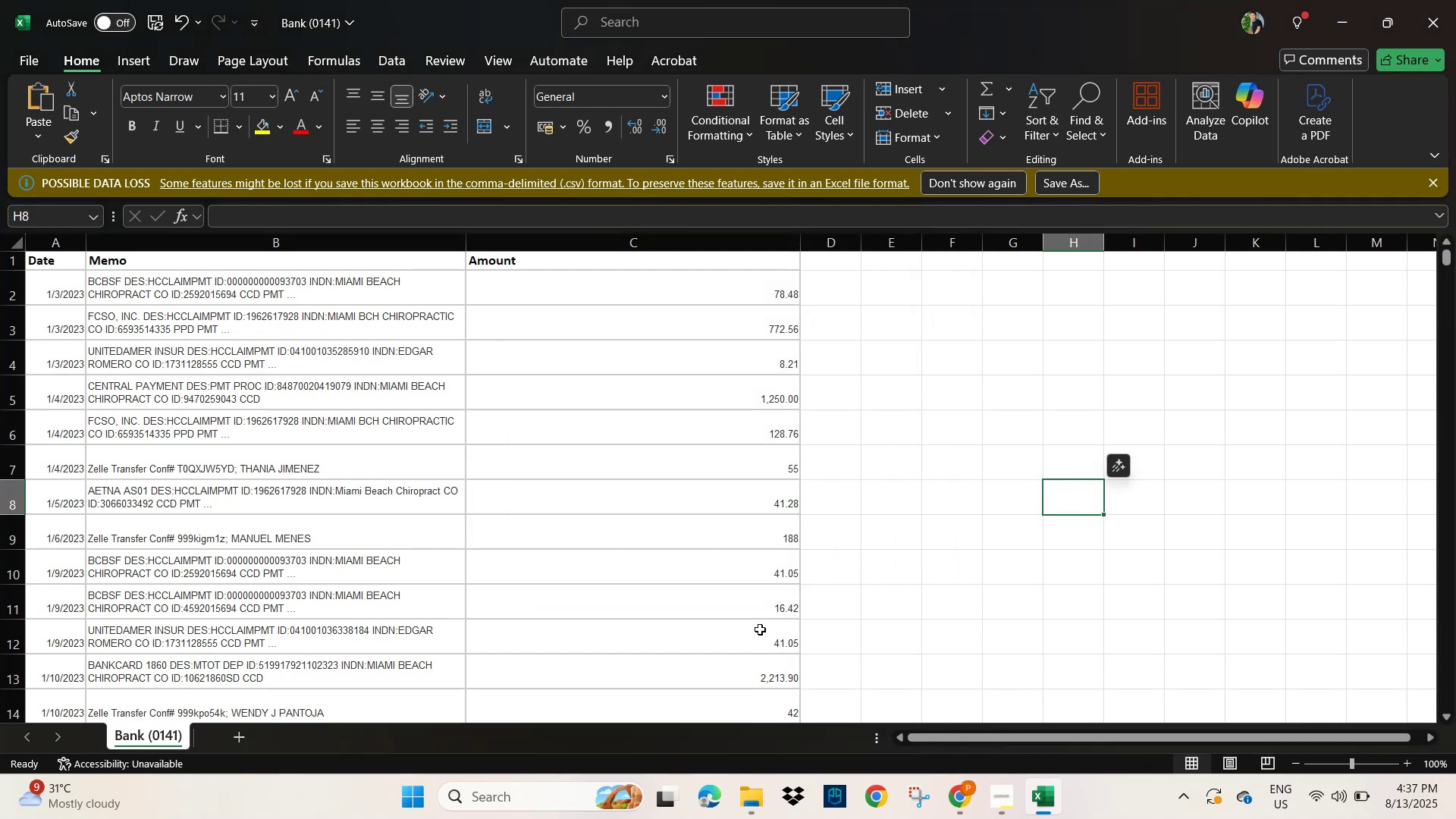 
key(Alt+Tab)
 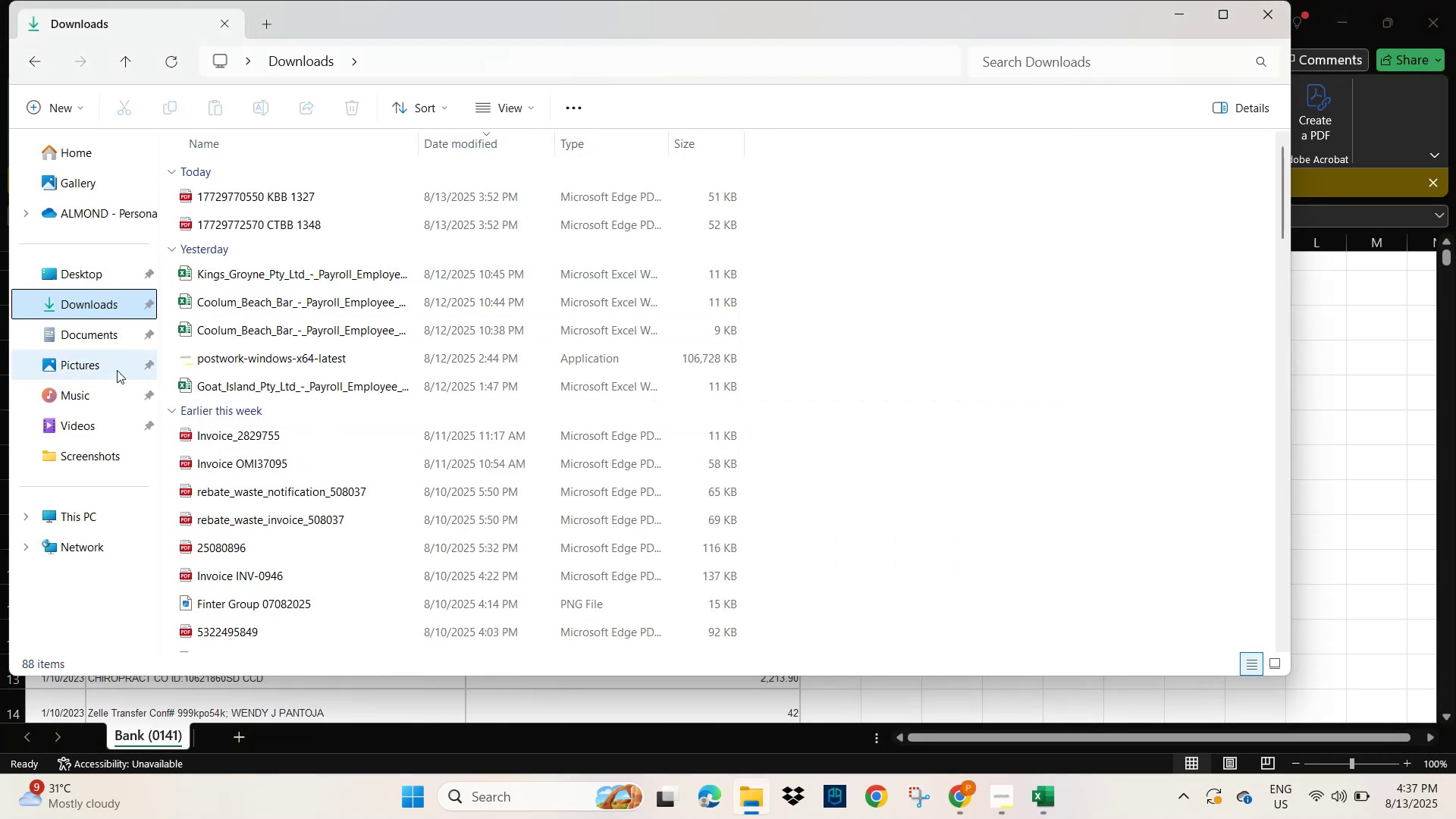 
left_click([86, 337])
 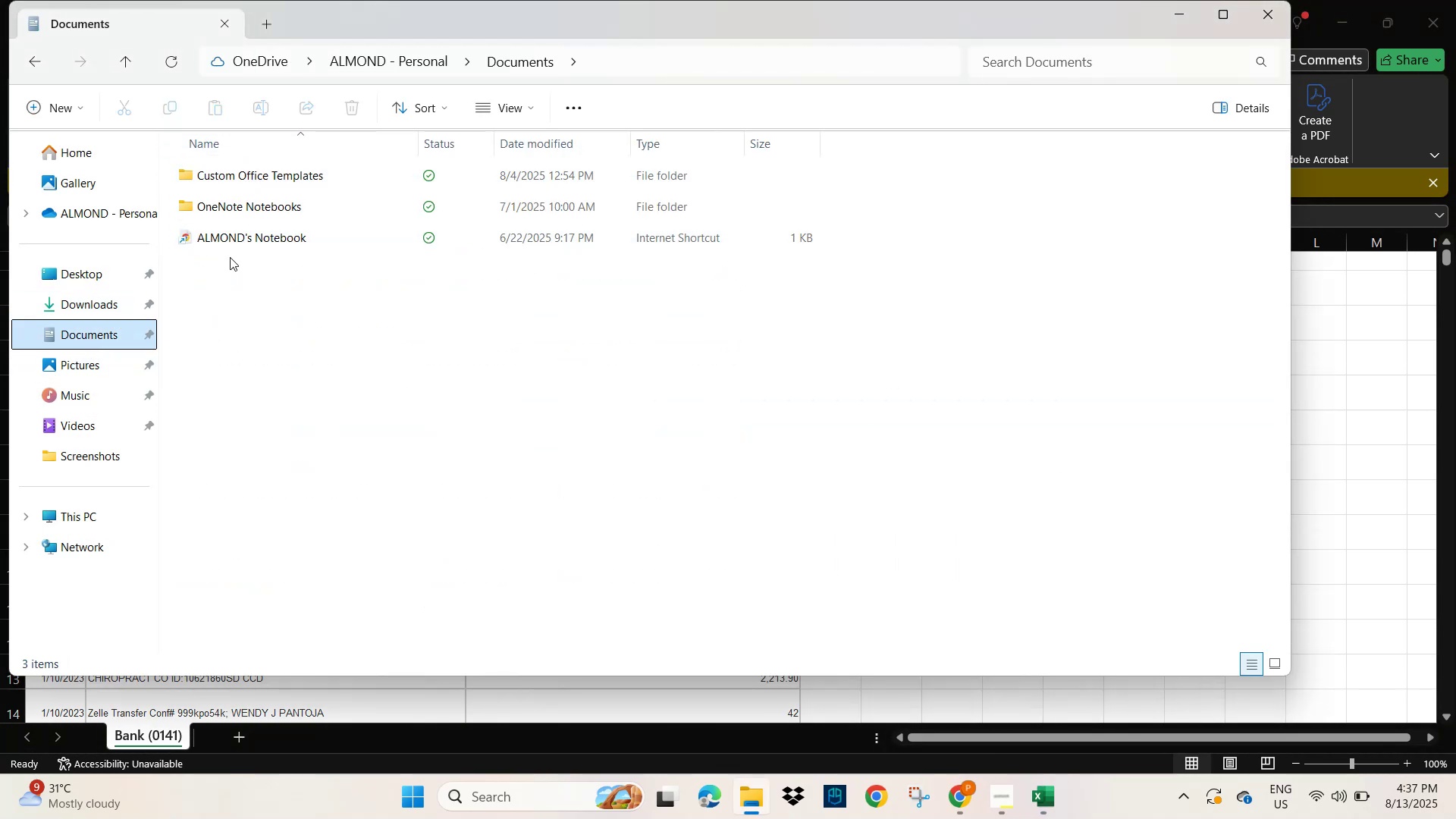 
double_click([245, 165])
 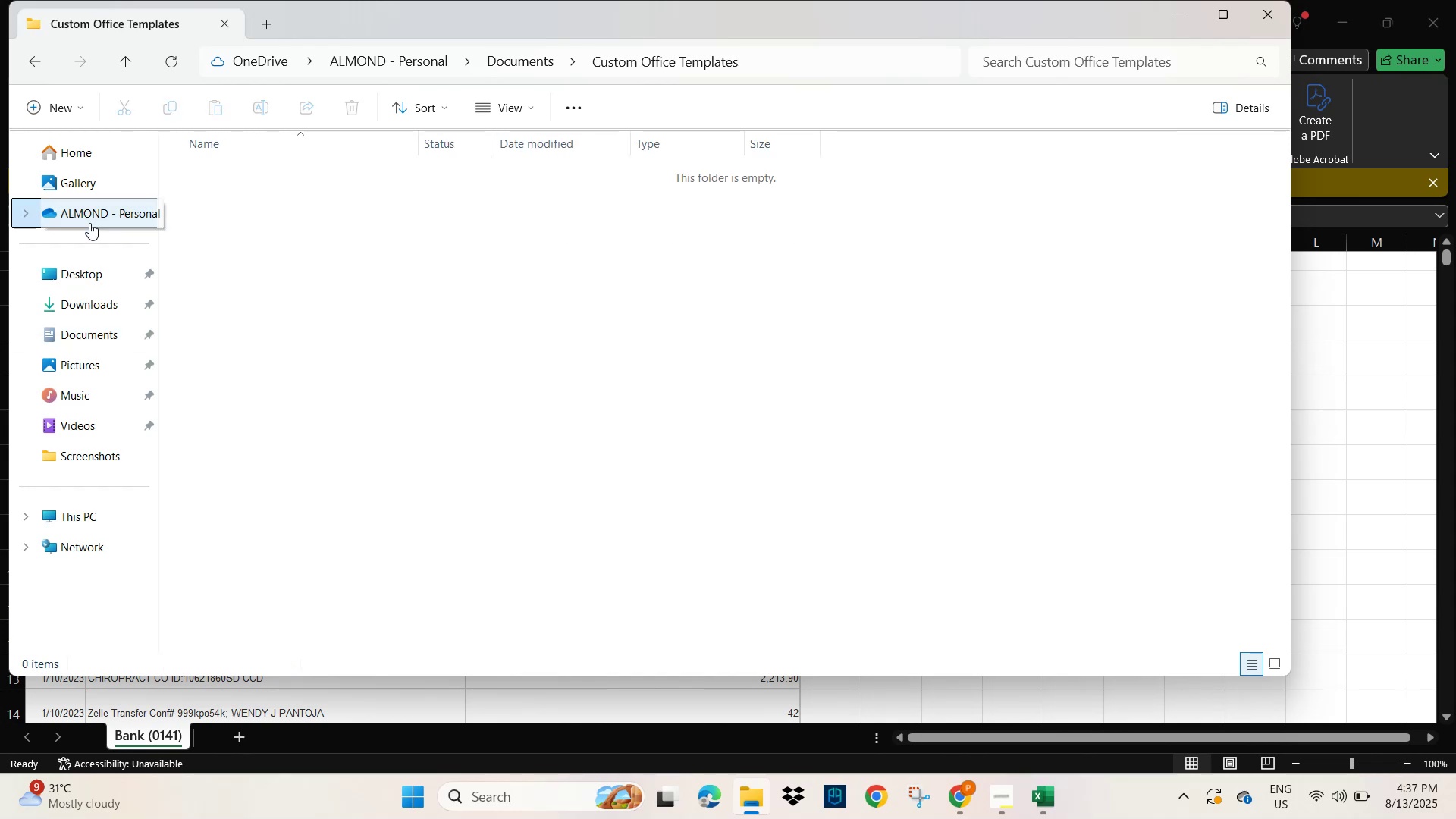 
left_click([71, 327])
 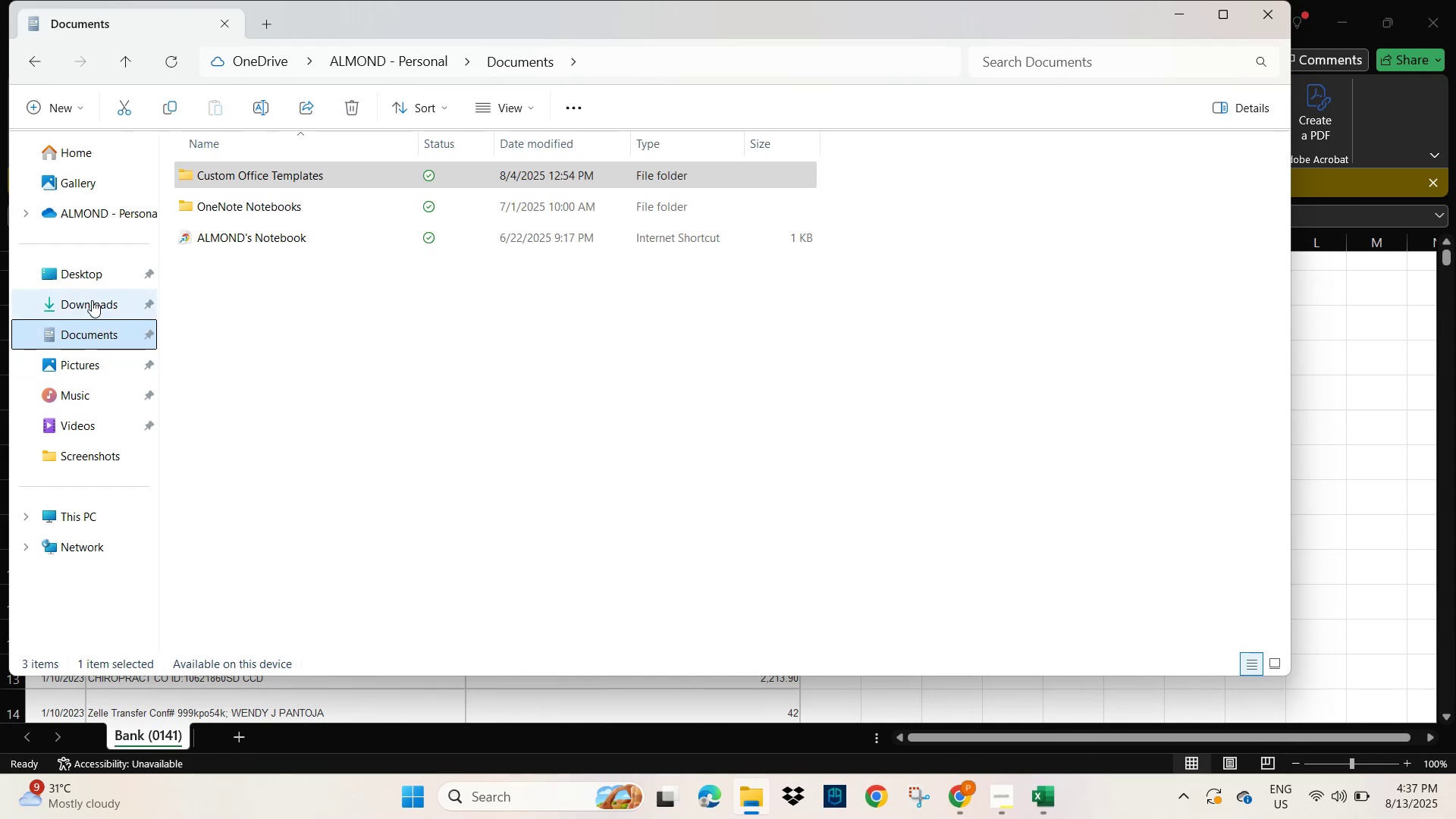 
double_click([92, 300])
 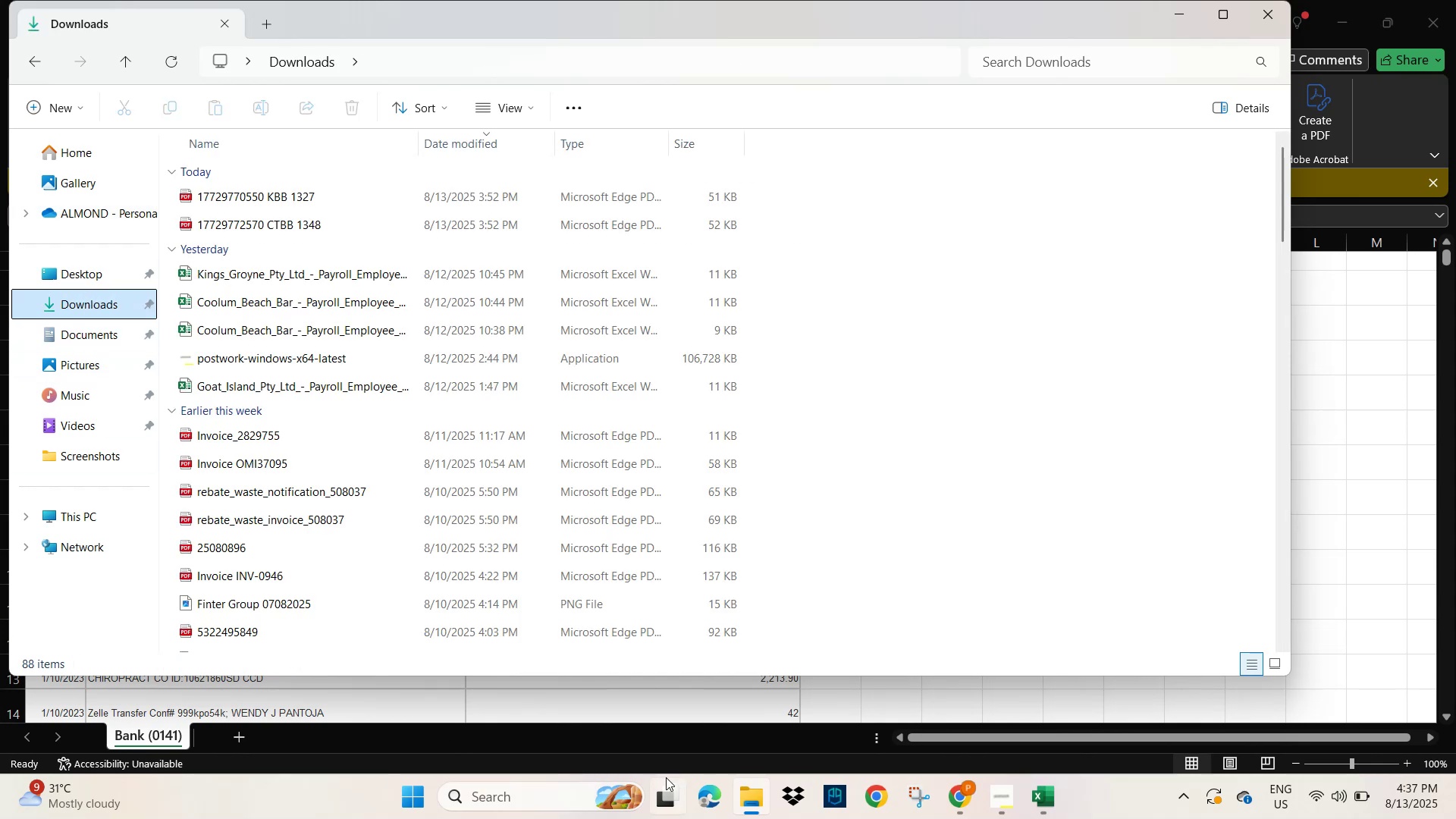 
left_click([510, 792])
 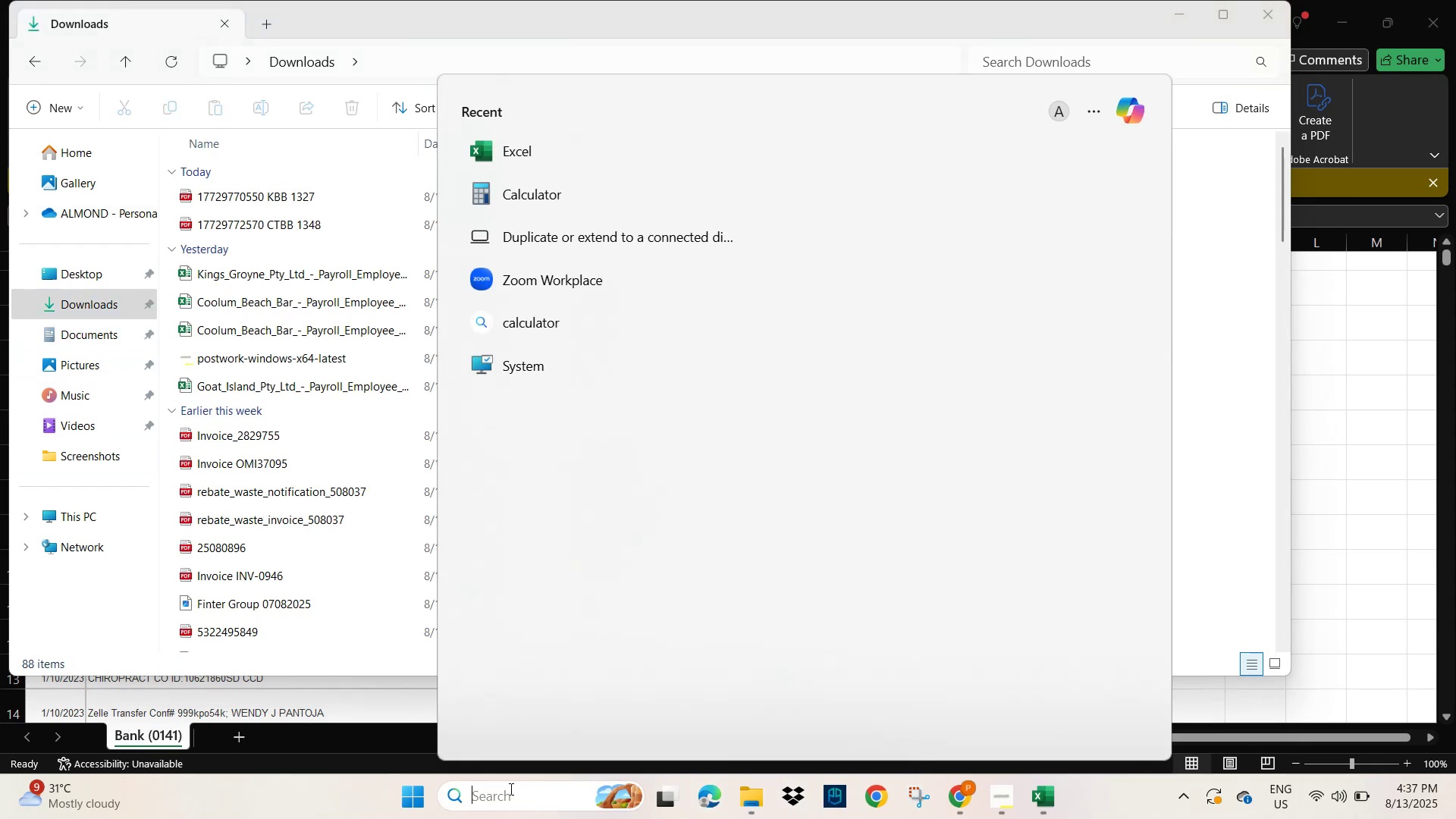 
type(bank)
 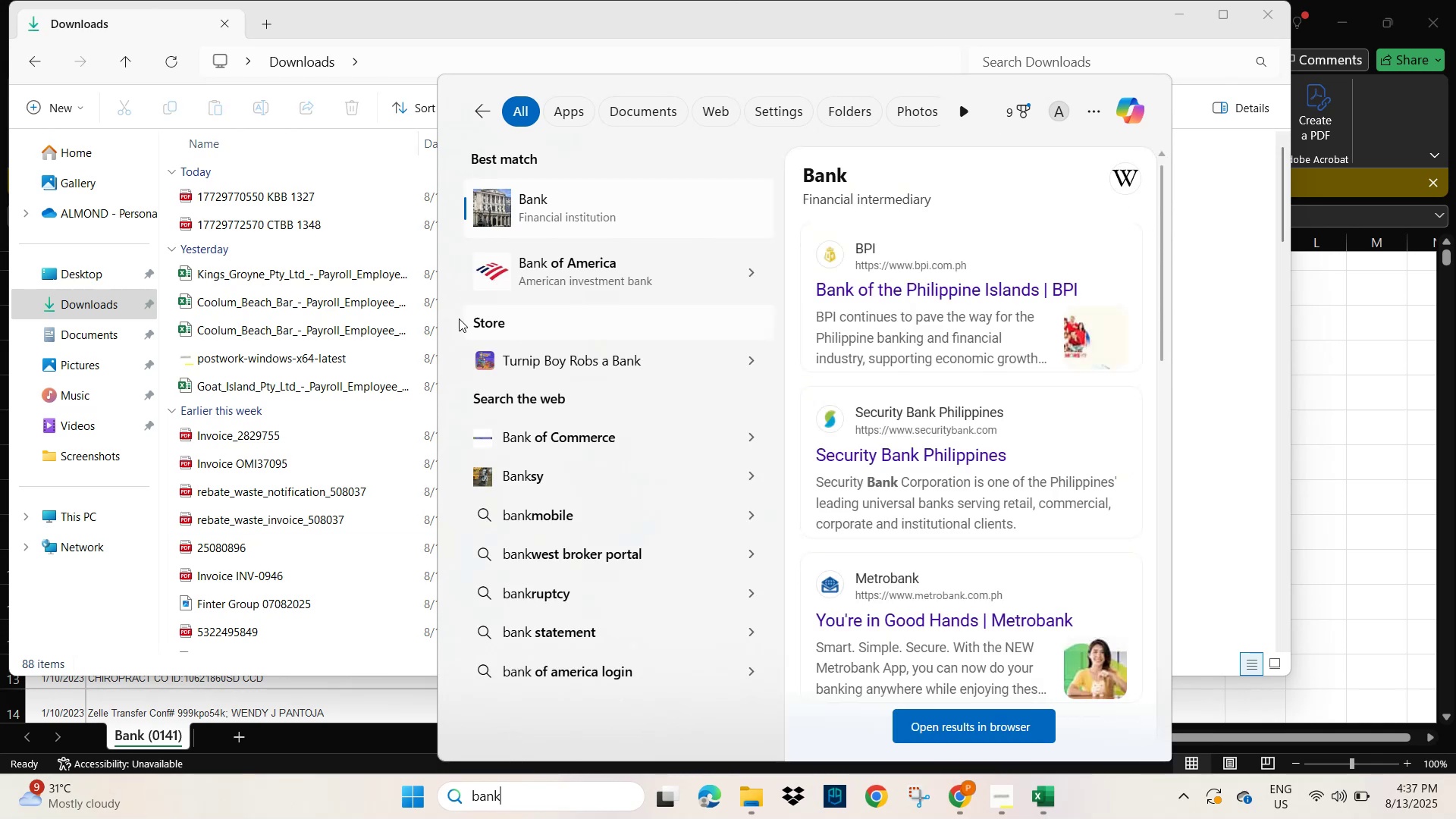 
wait(6.13)
 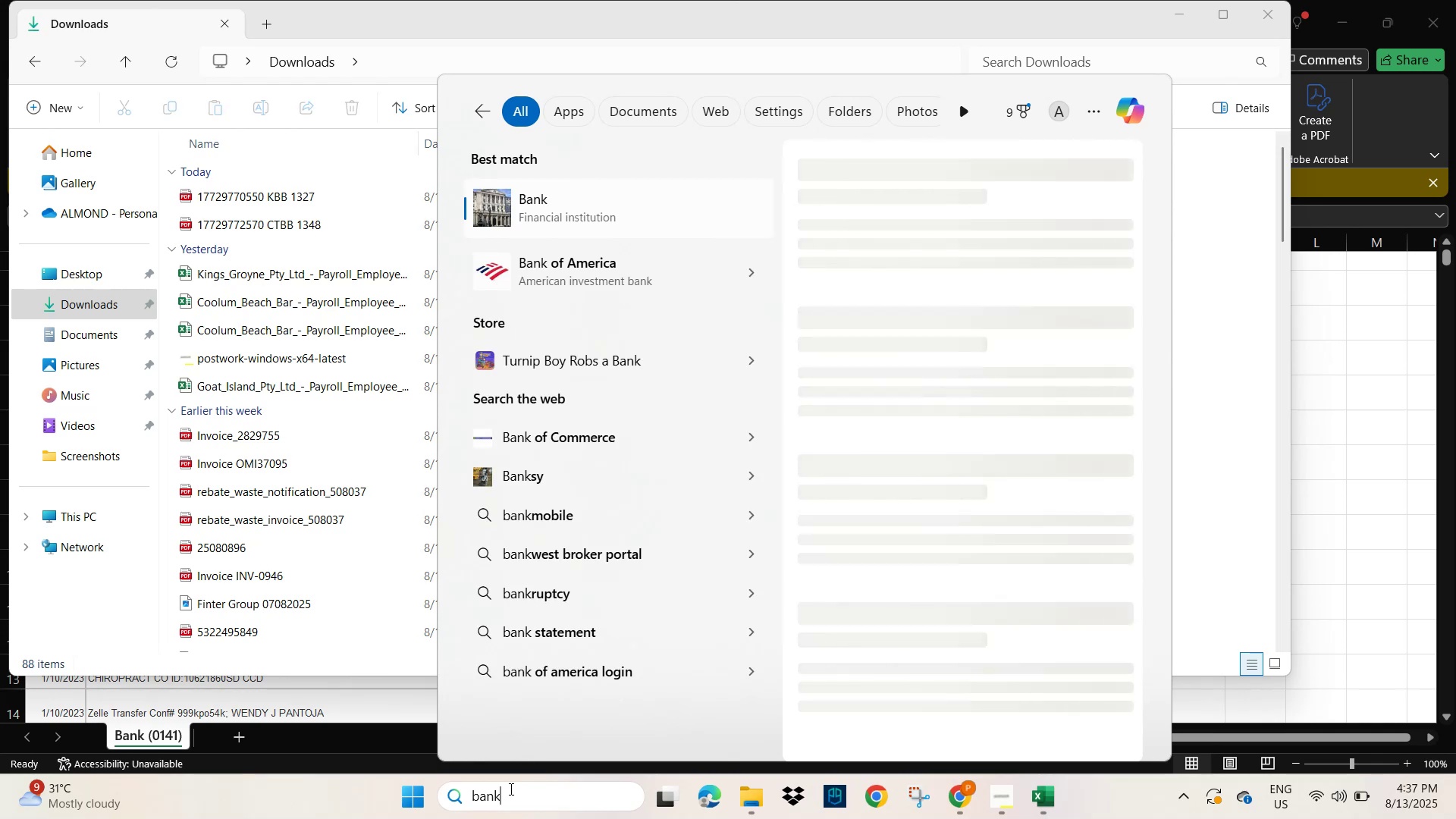 
left_click([104, 609])
 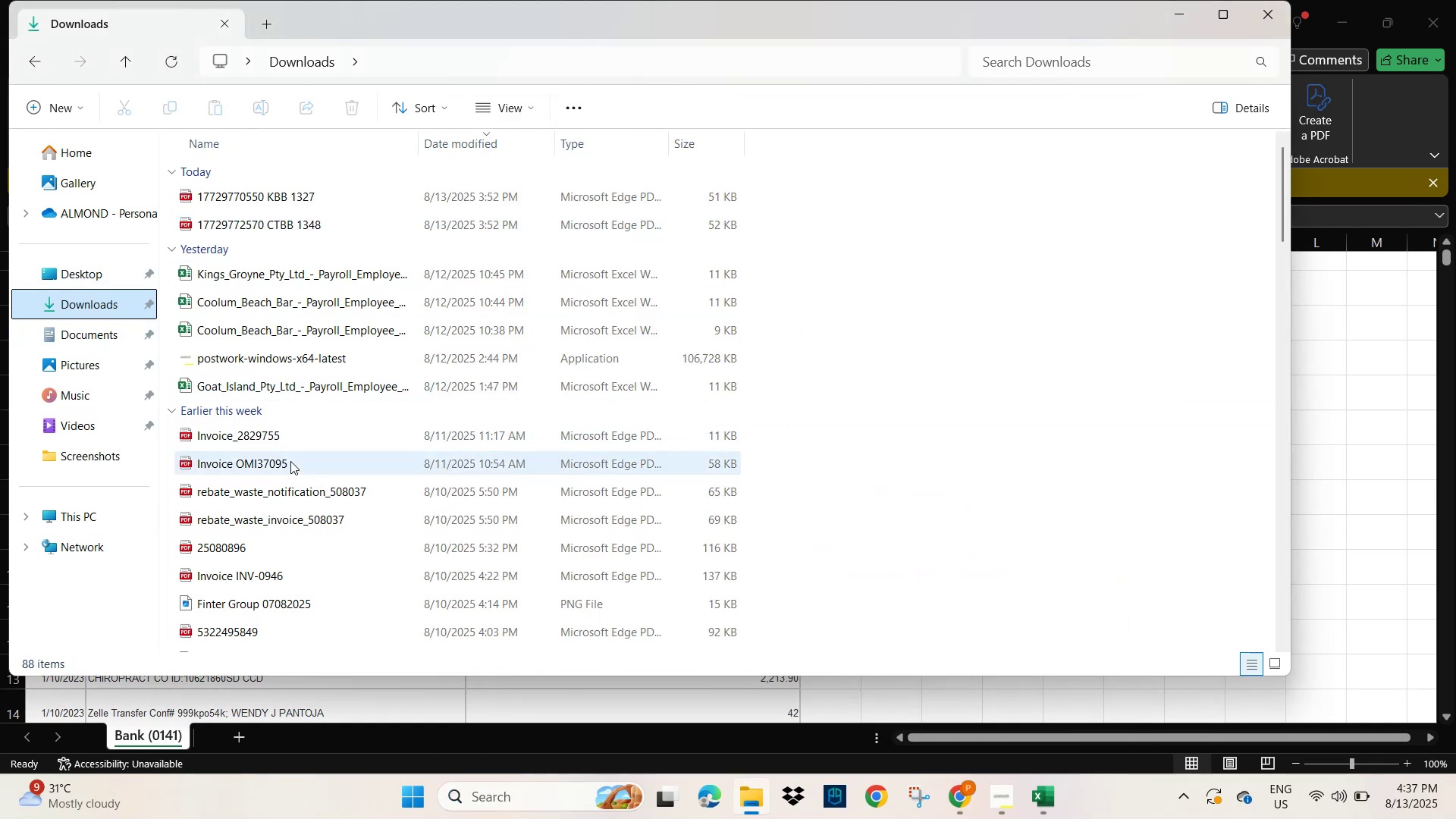 
scroll: coordinate [289, 430], scroll_direction: up, amount: 9.0
 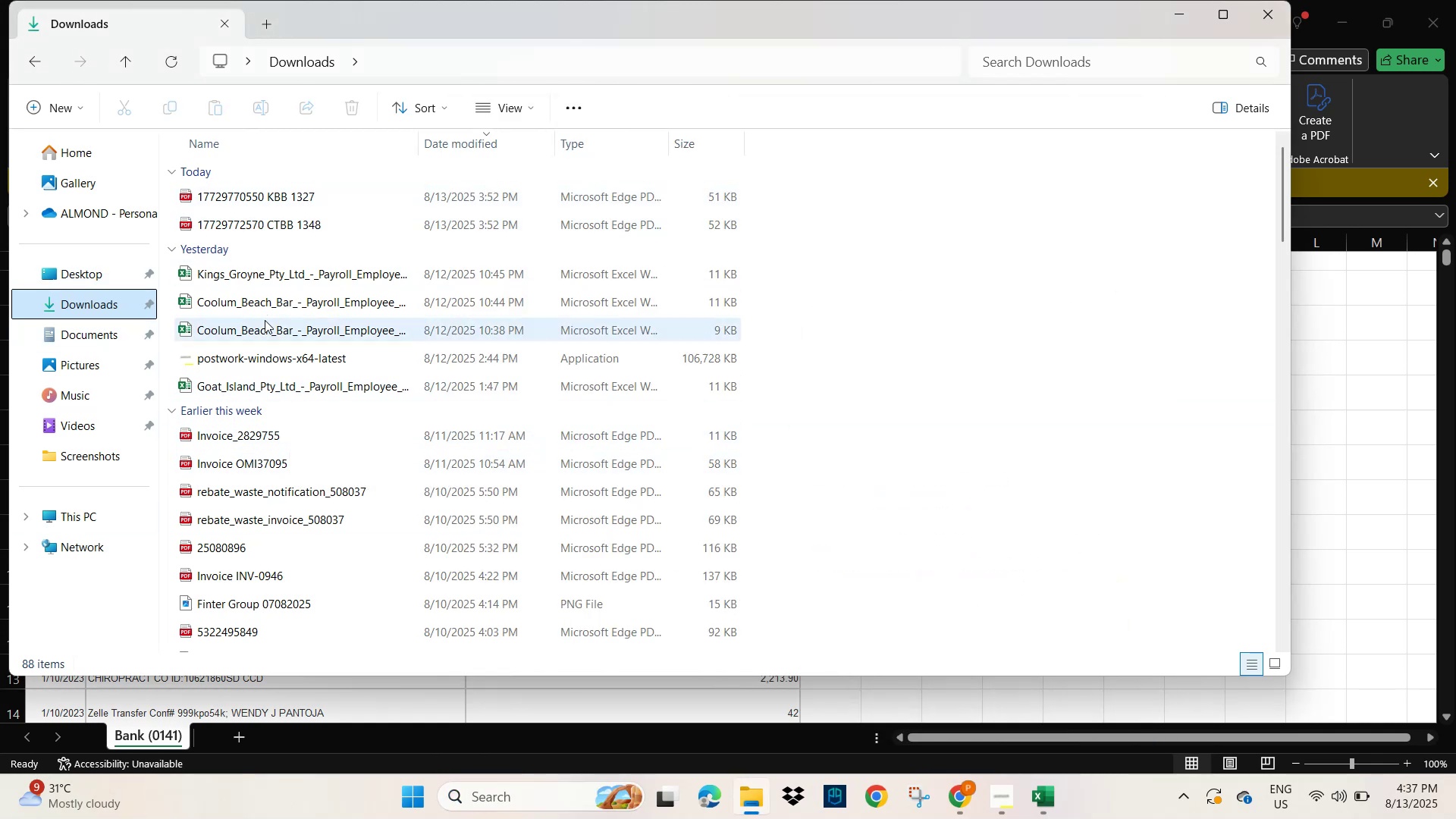 
mouse_move([244, 478])
 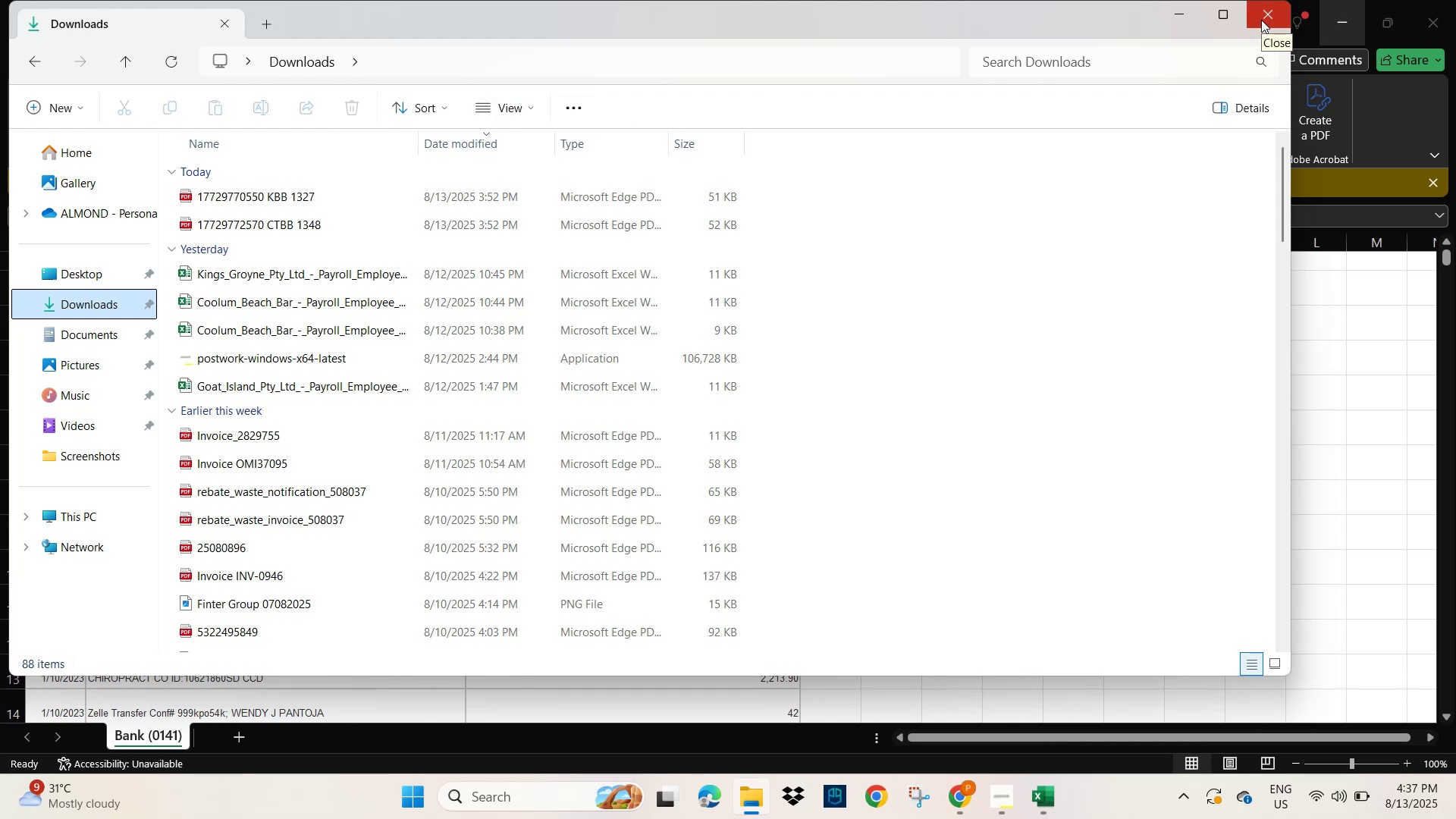 
wait(6.52)
 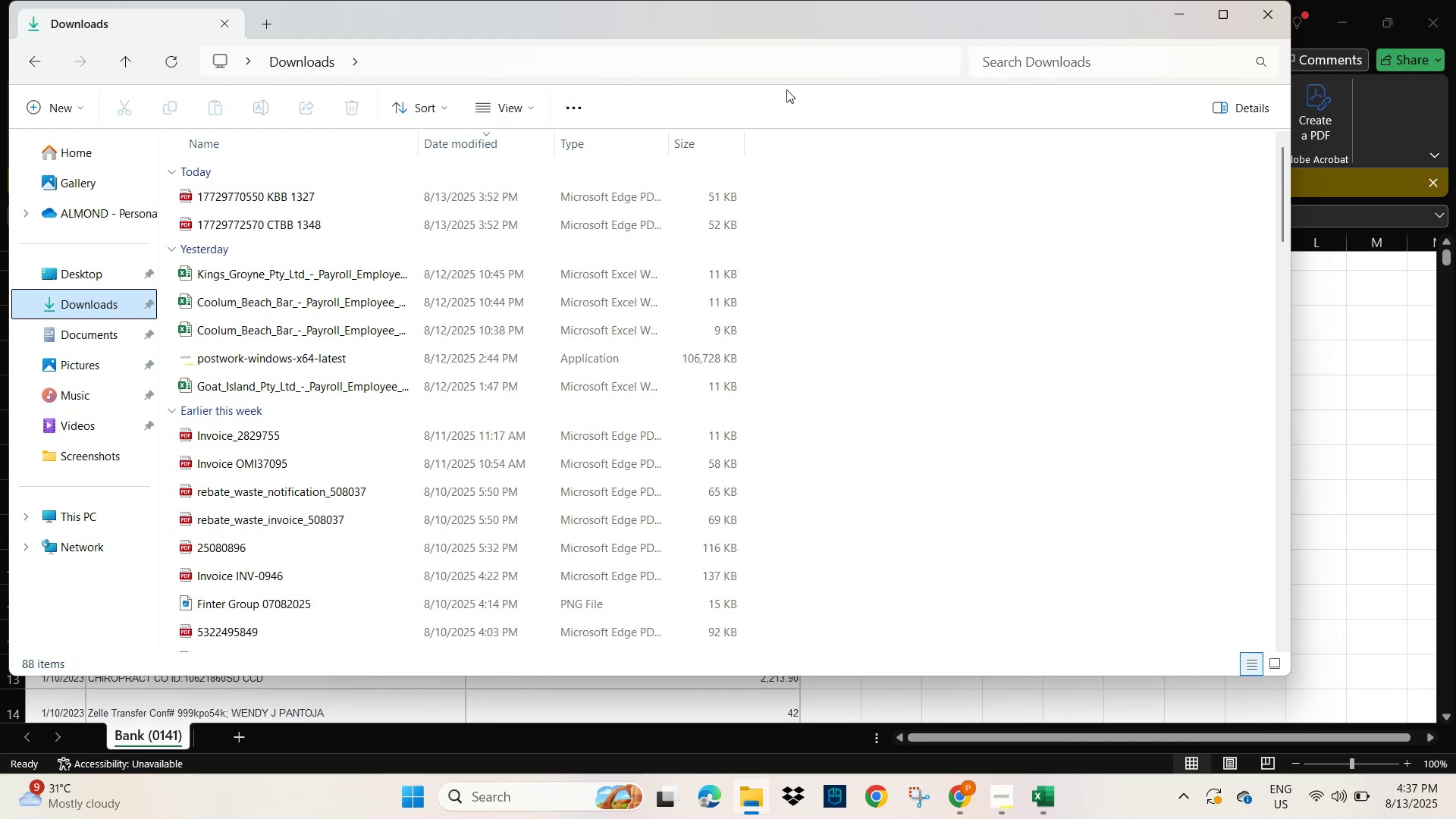 
scroll: coordinate [808, 355], scroll_direction: up, amount: 5.0
 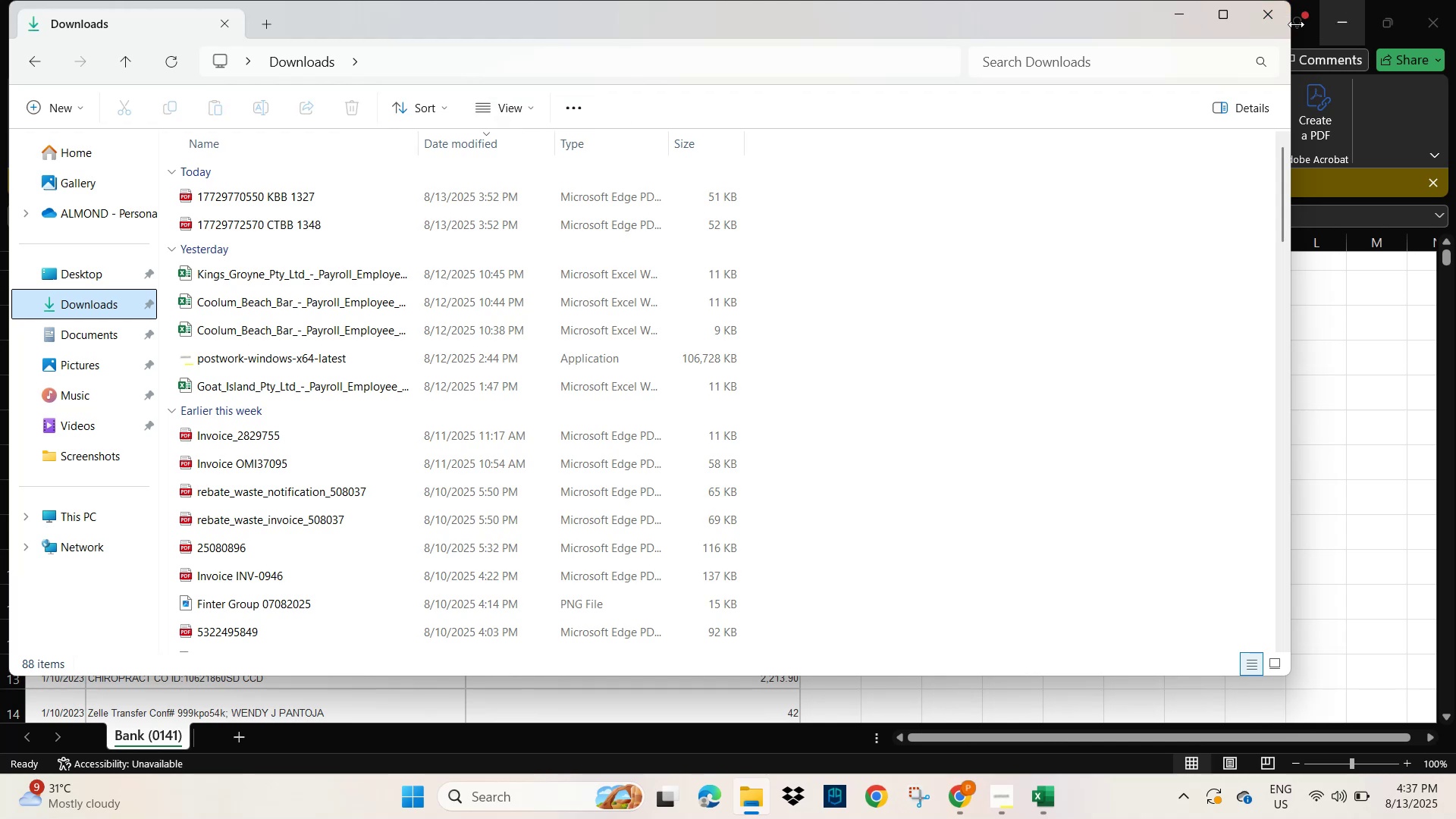 
left_click([1272, 6])
 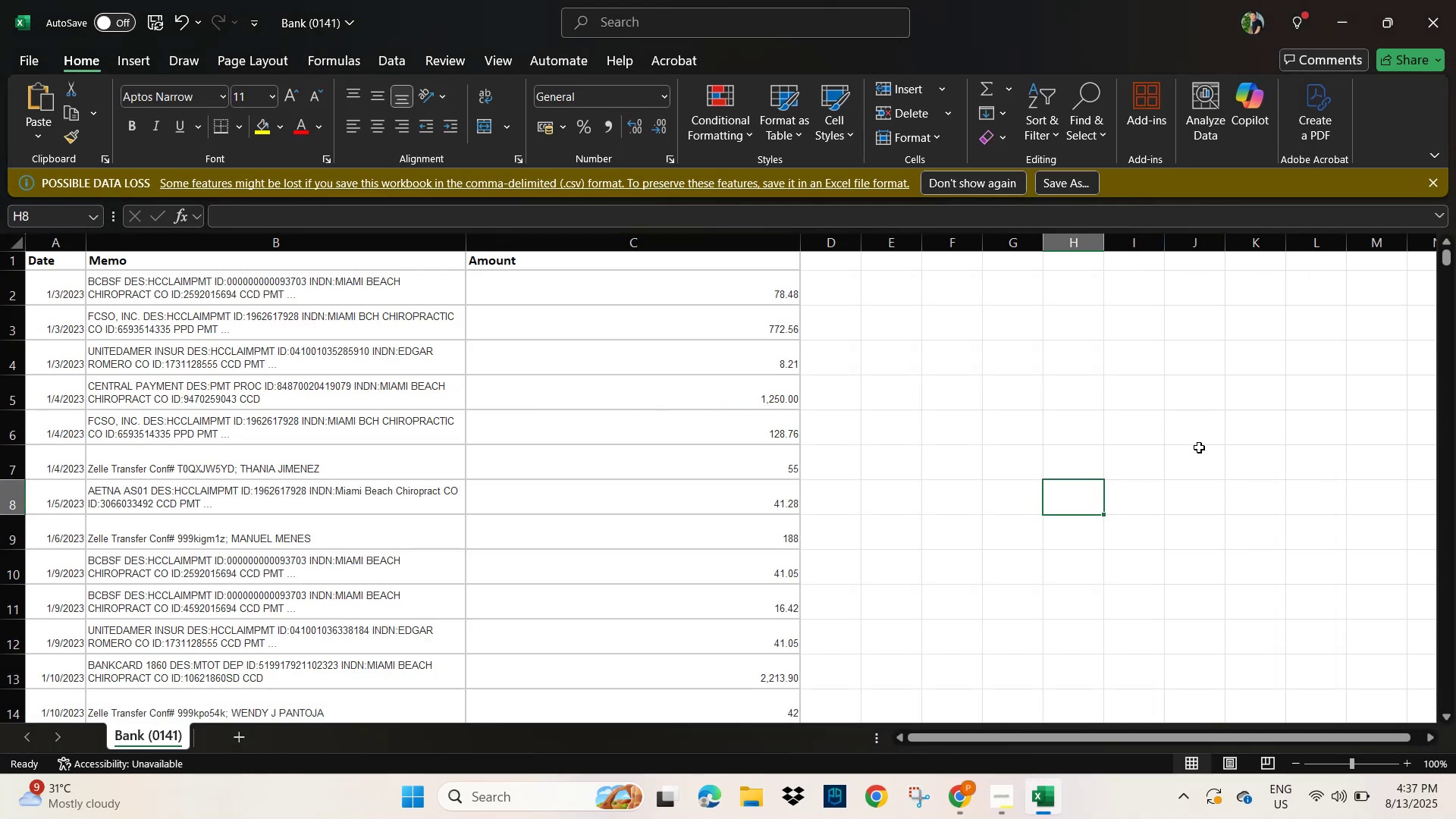 
left_click([1199, 447])
 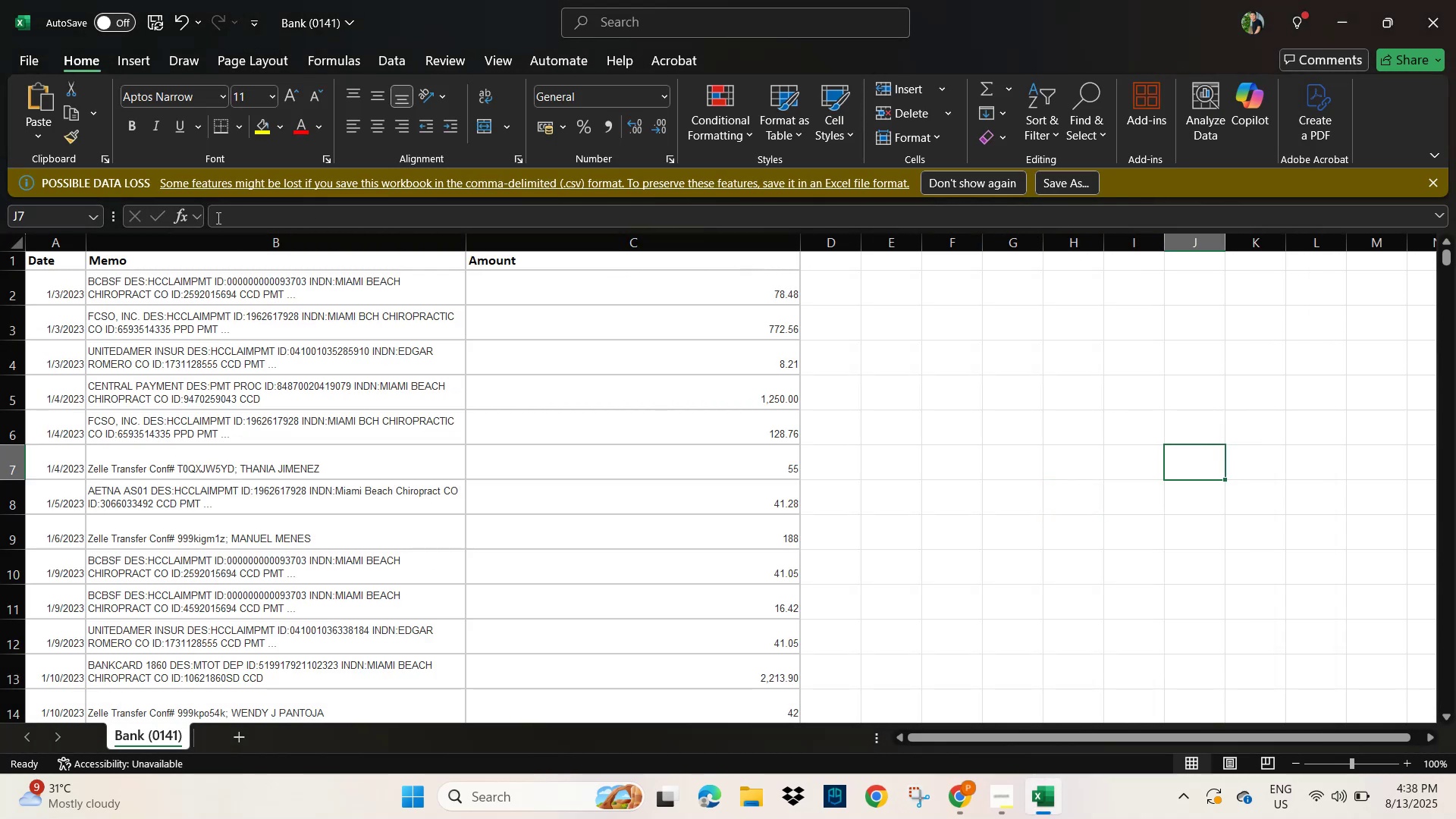 
mouse_move([237, 205])
 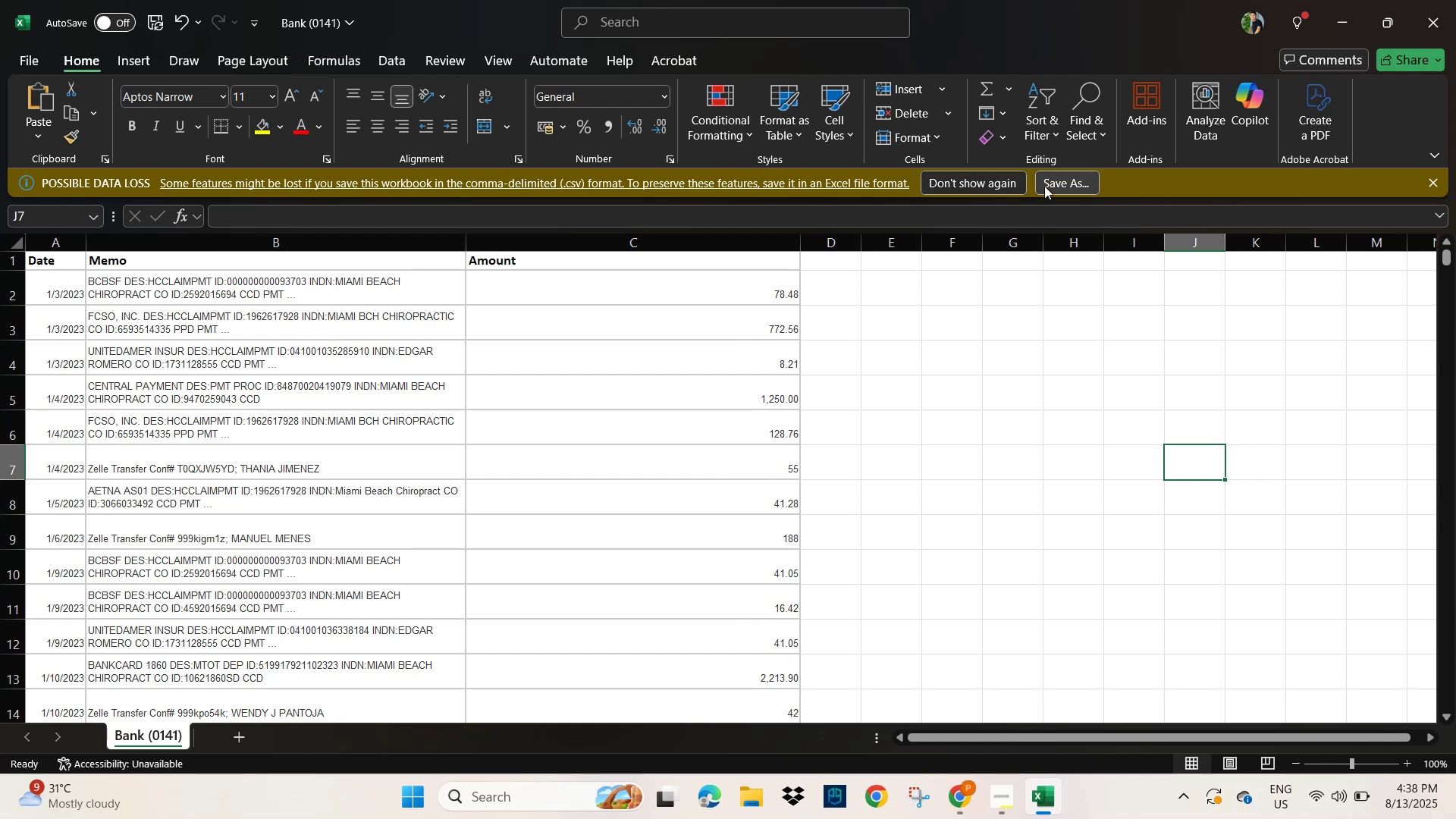 
wait(5.92)
 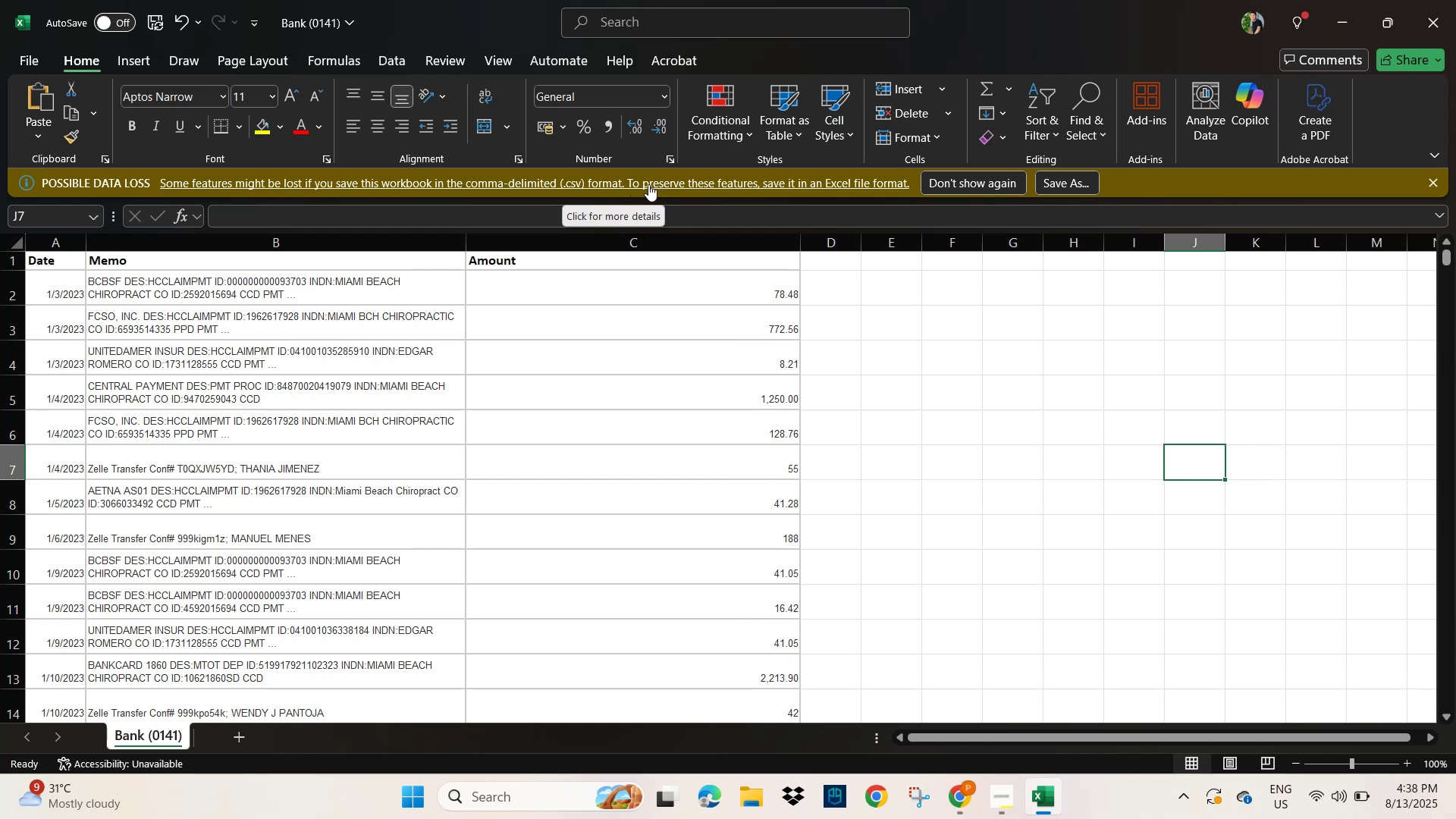 
left_click([1445, 181])
 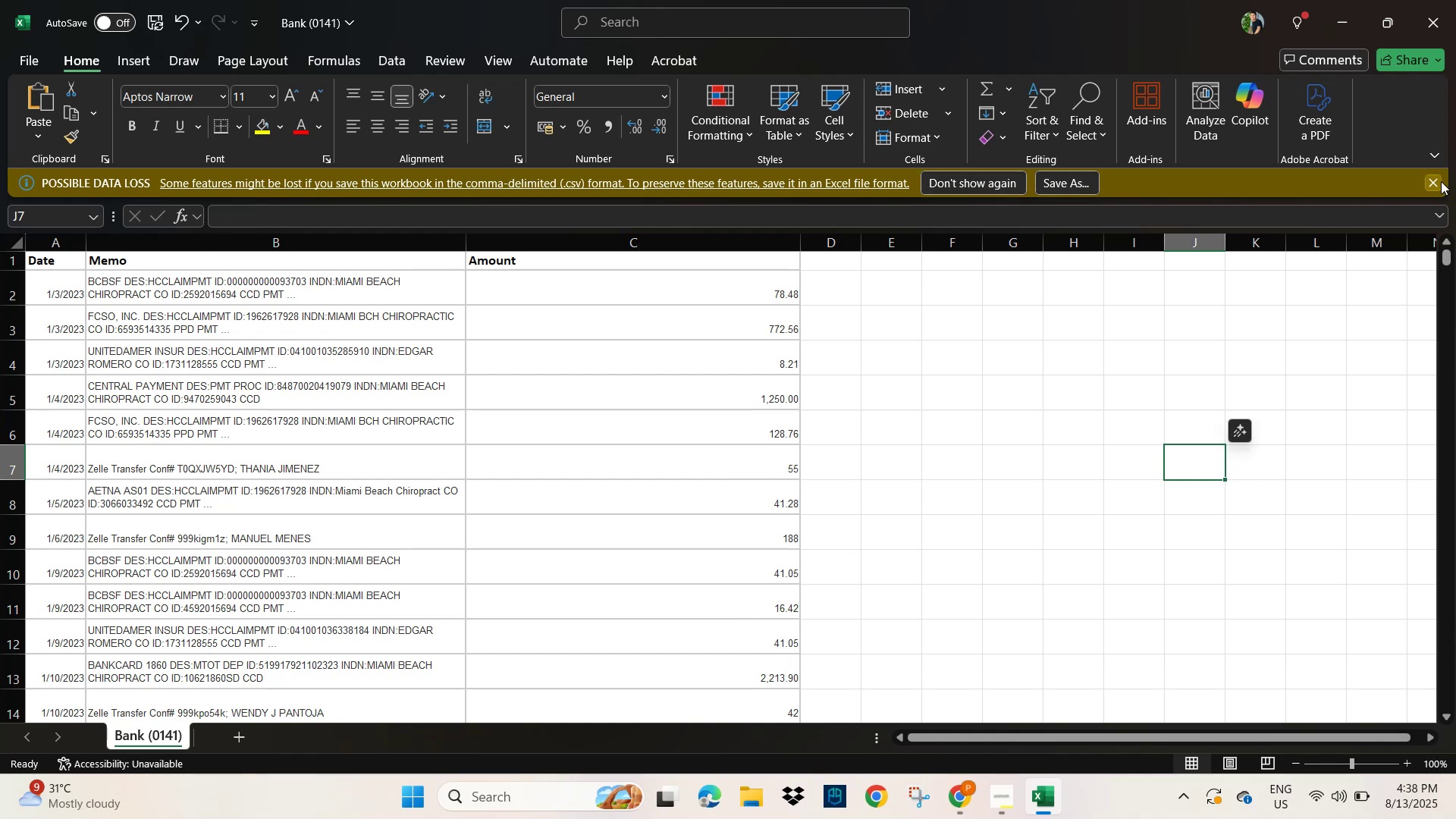 
left_click([1441, 181])
 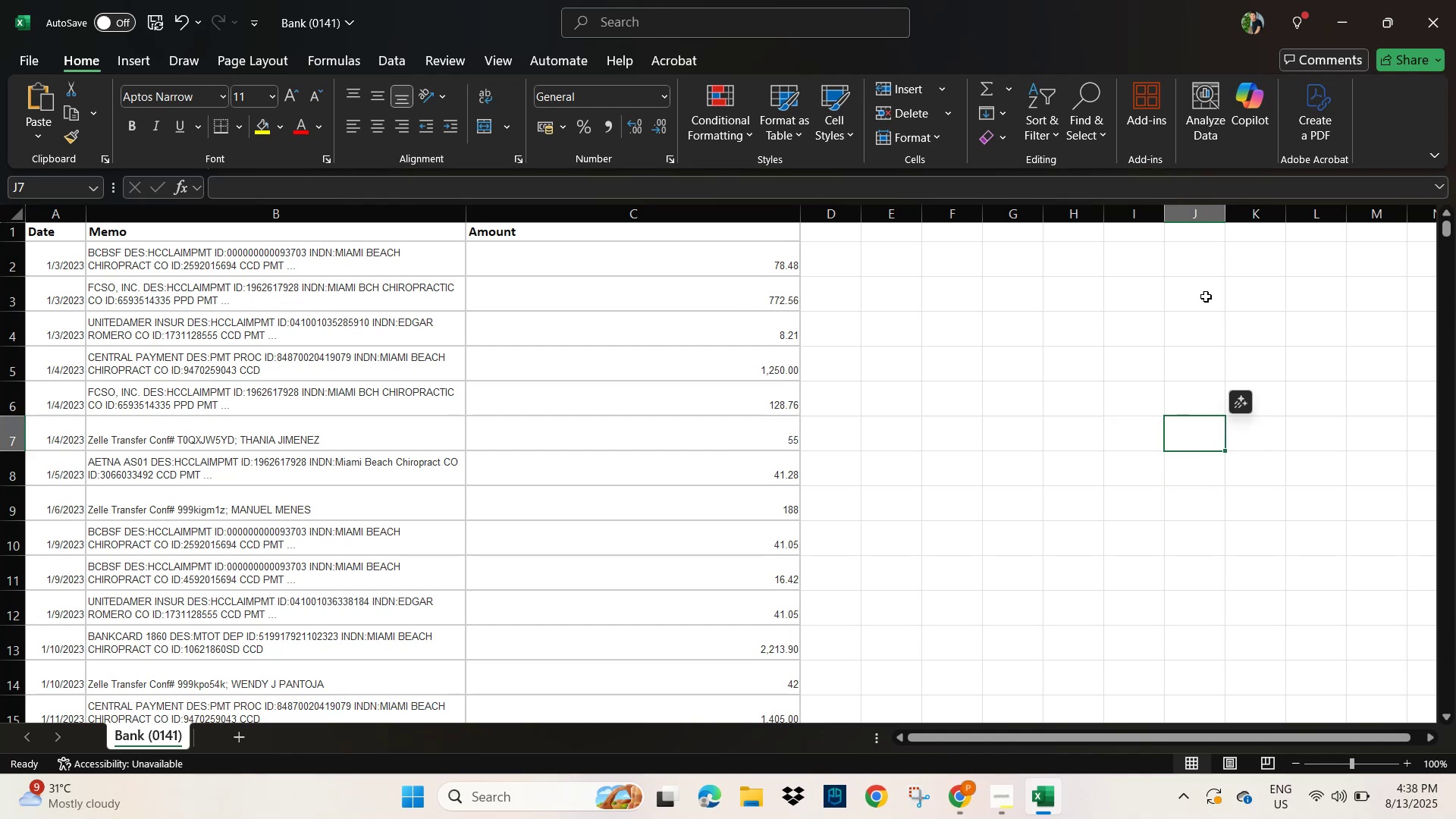 
left_click([1084, 335])
 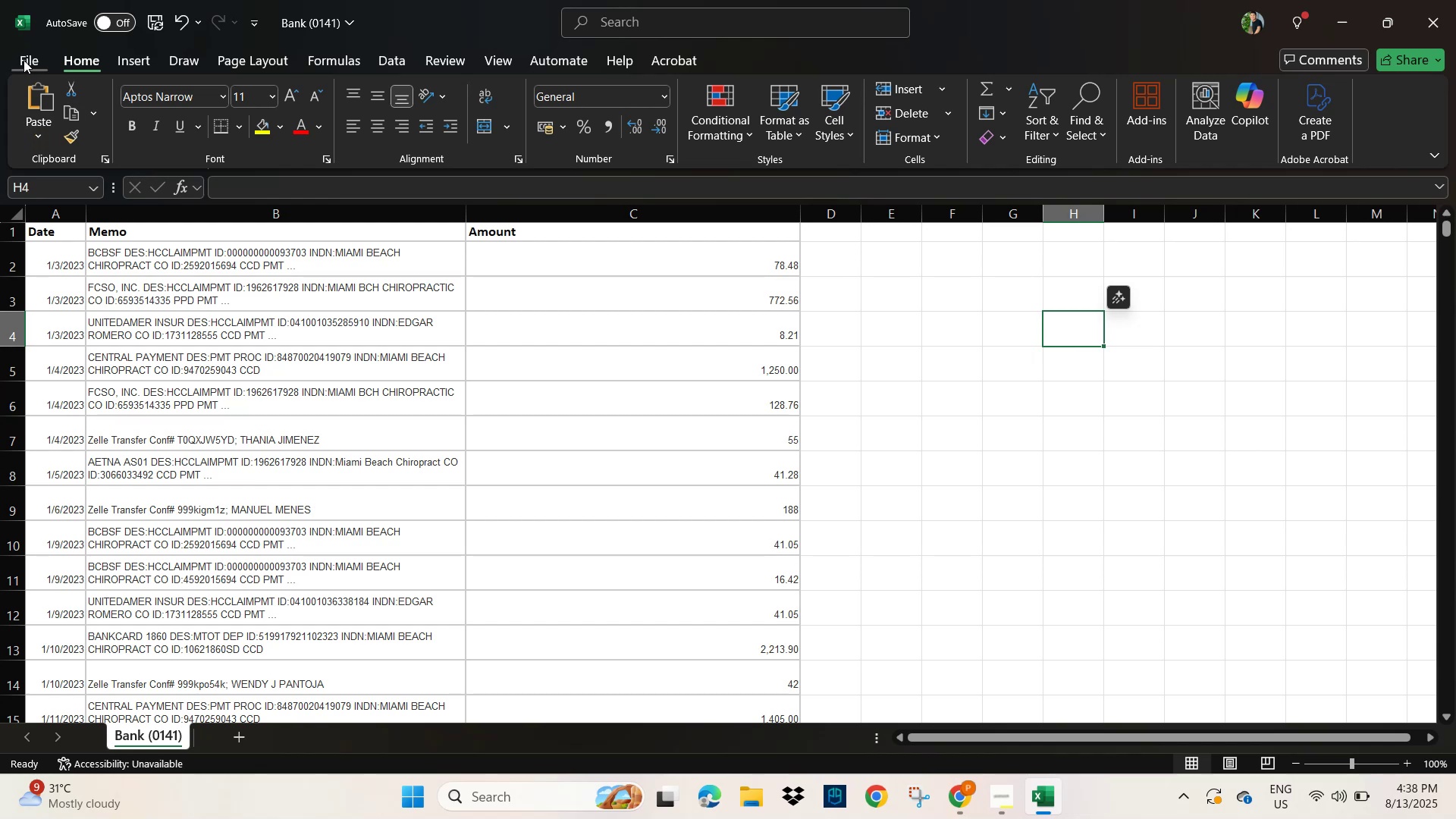 
left_click([24, 60])
 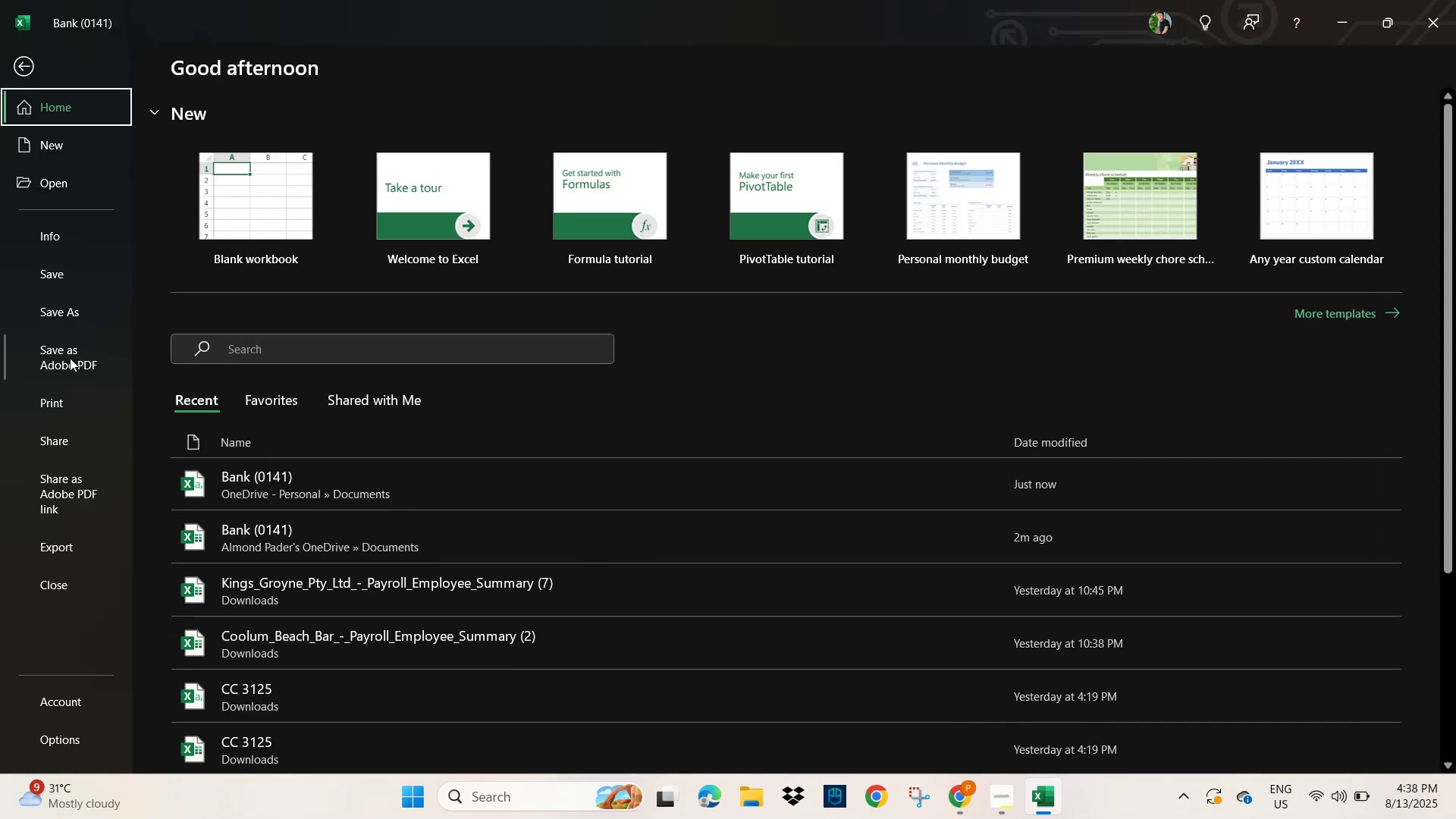 
left_click([65, 306])
 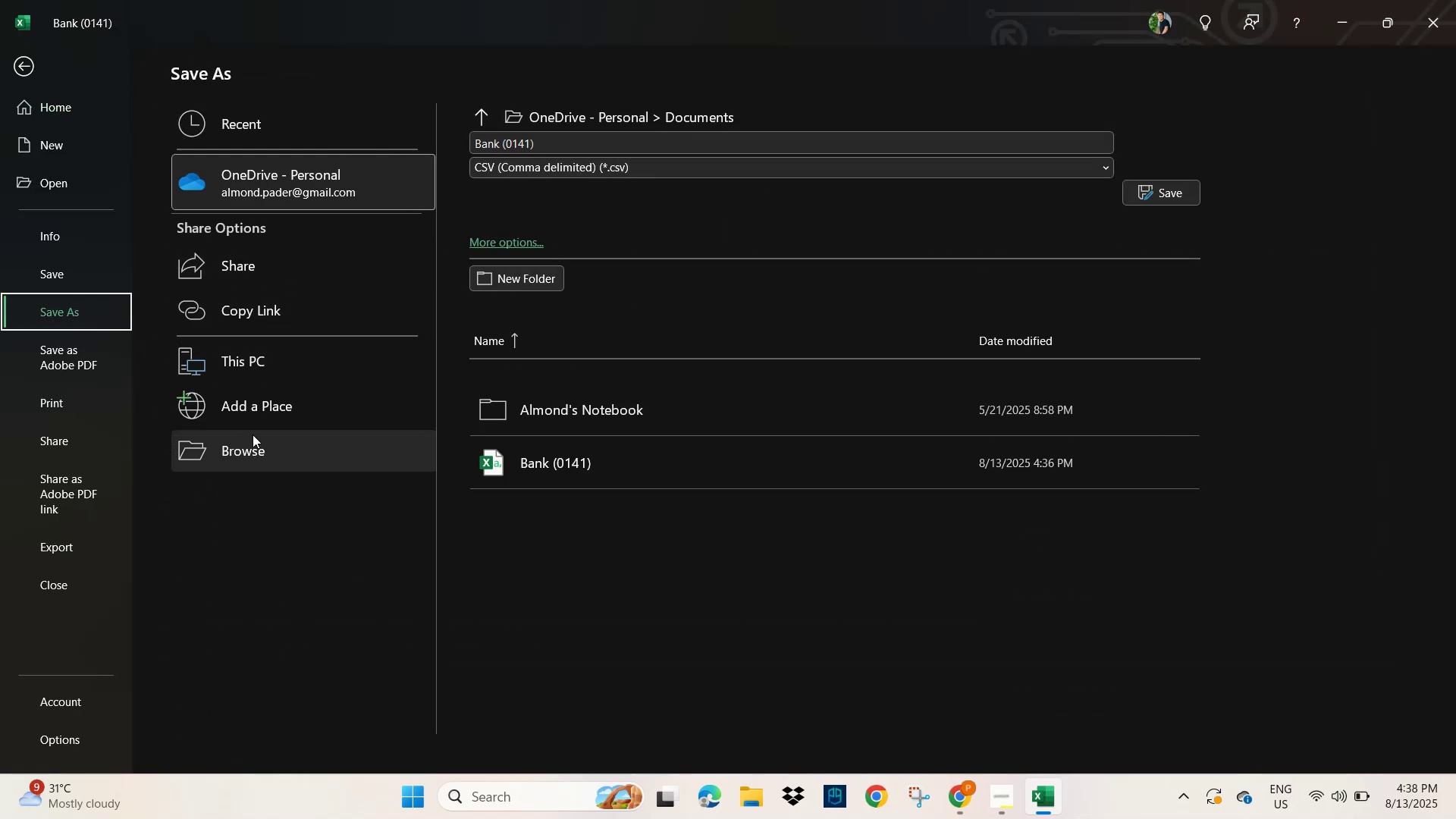 
wait(5.4)
 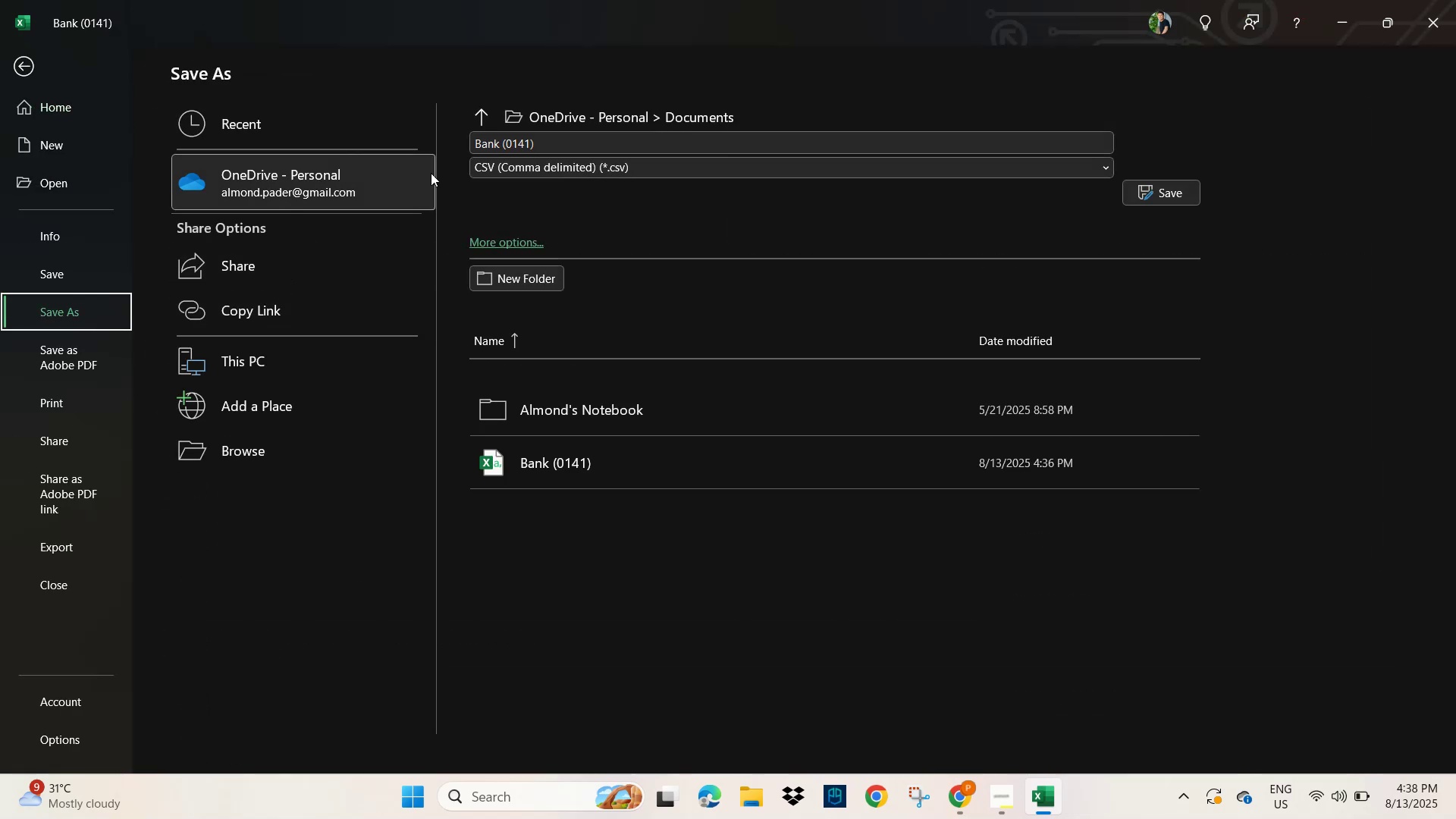 
left_click([250, 356])
 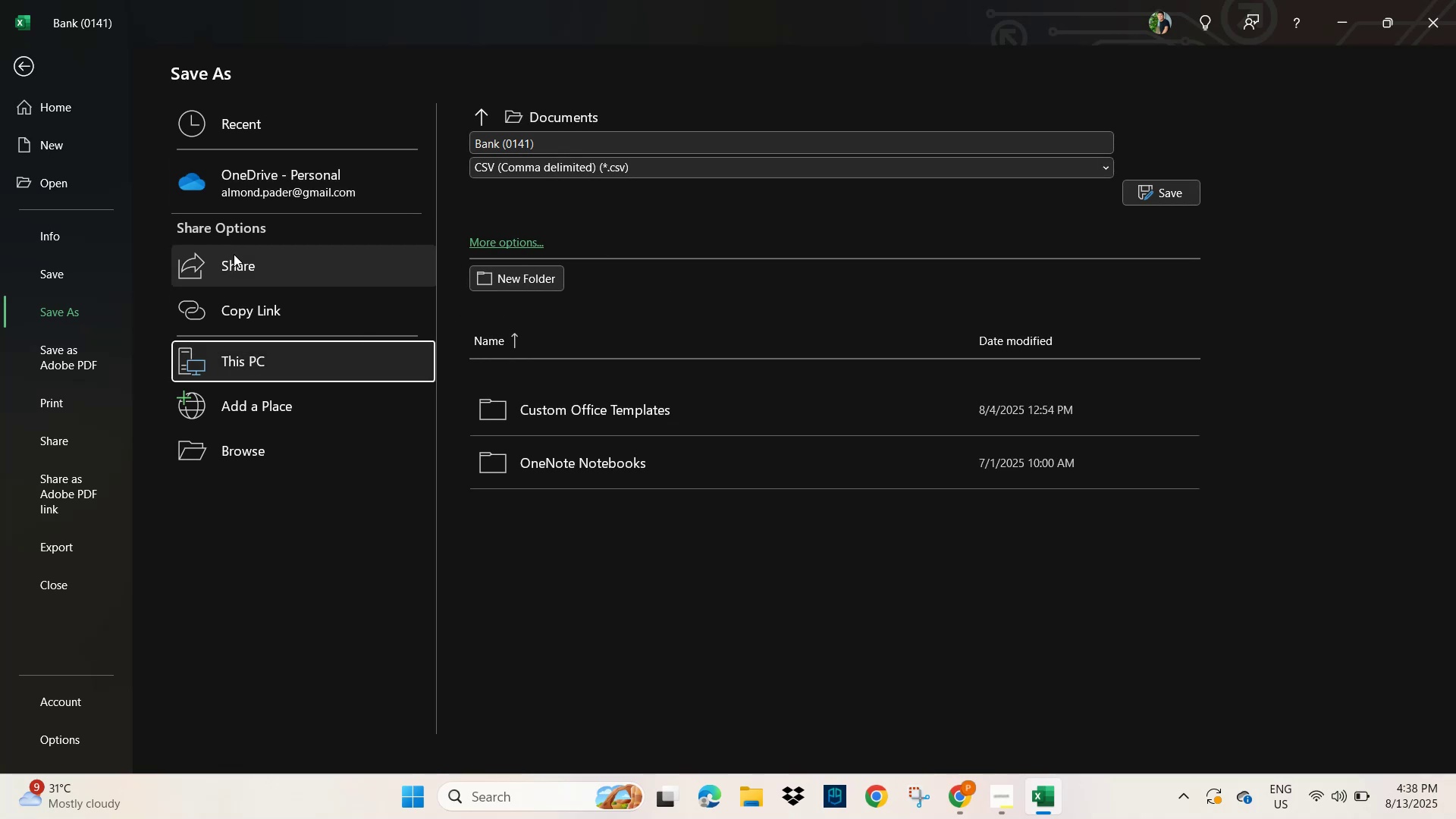 
wait(11.59)
 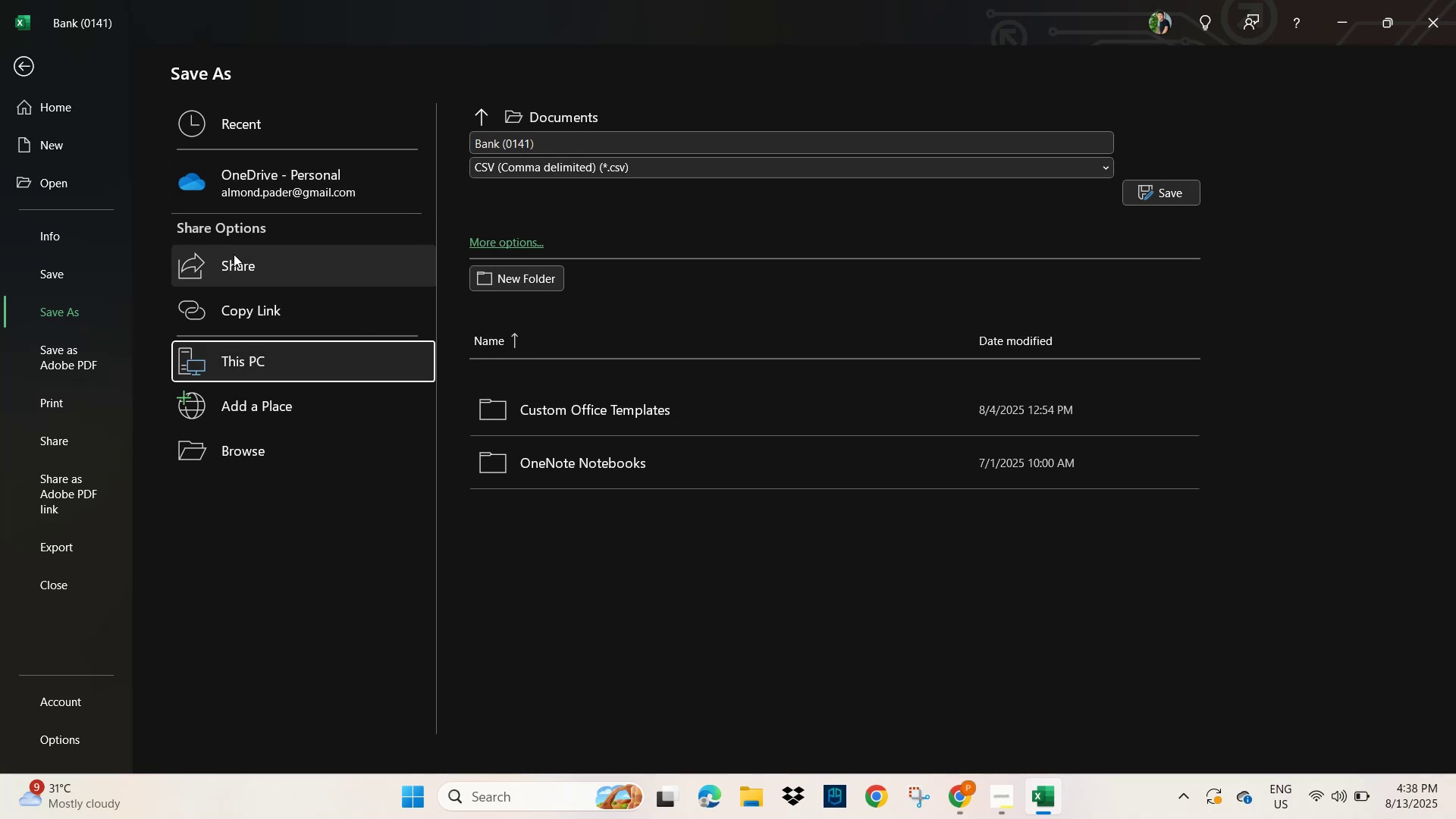 
left_click([239, 460])
 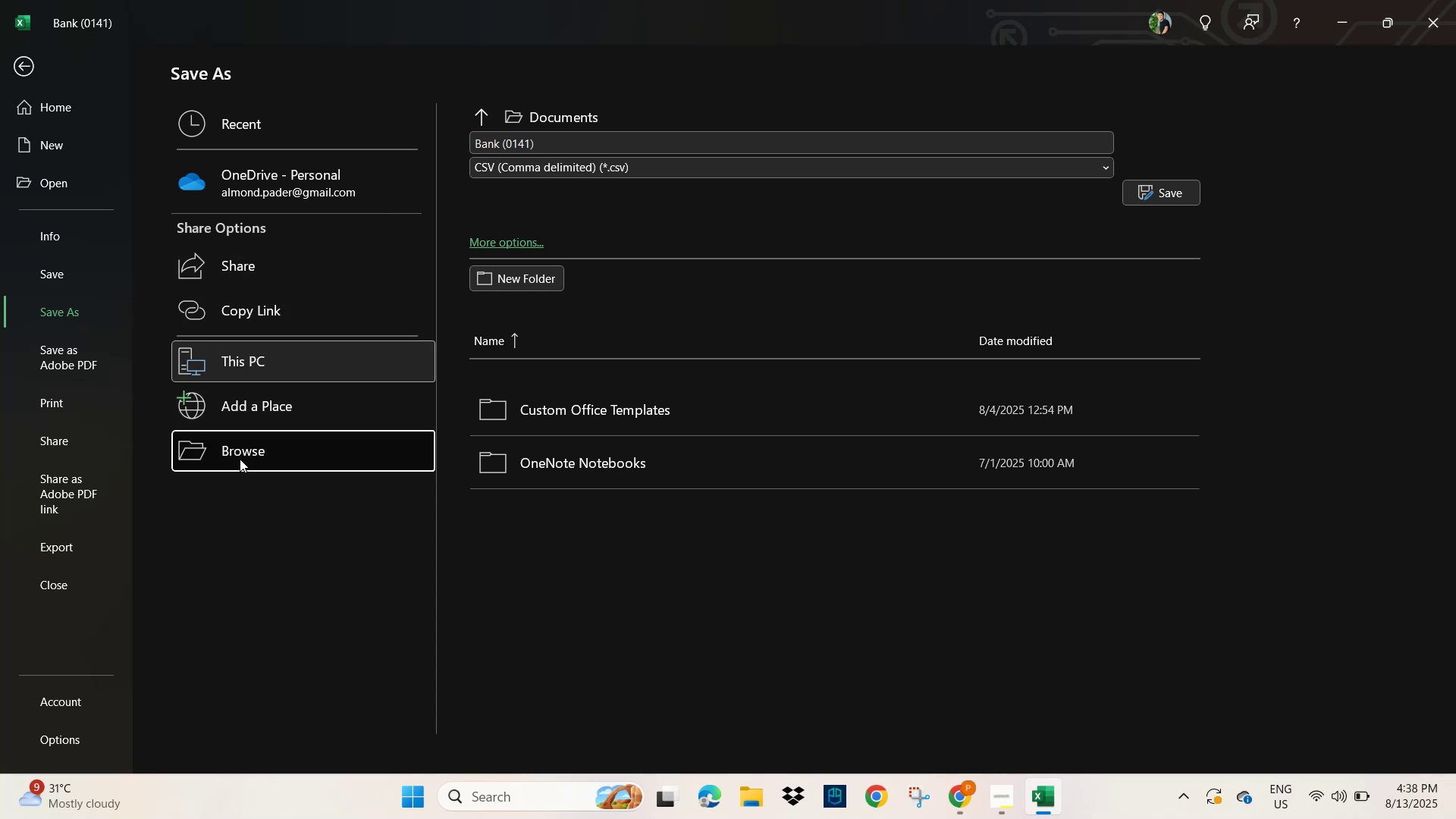 
left_click([240, 459])
 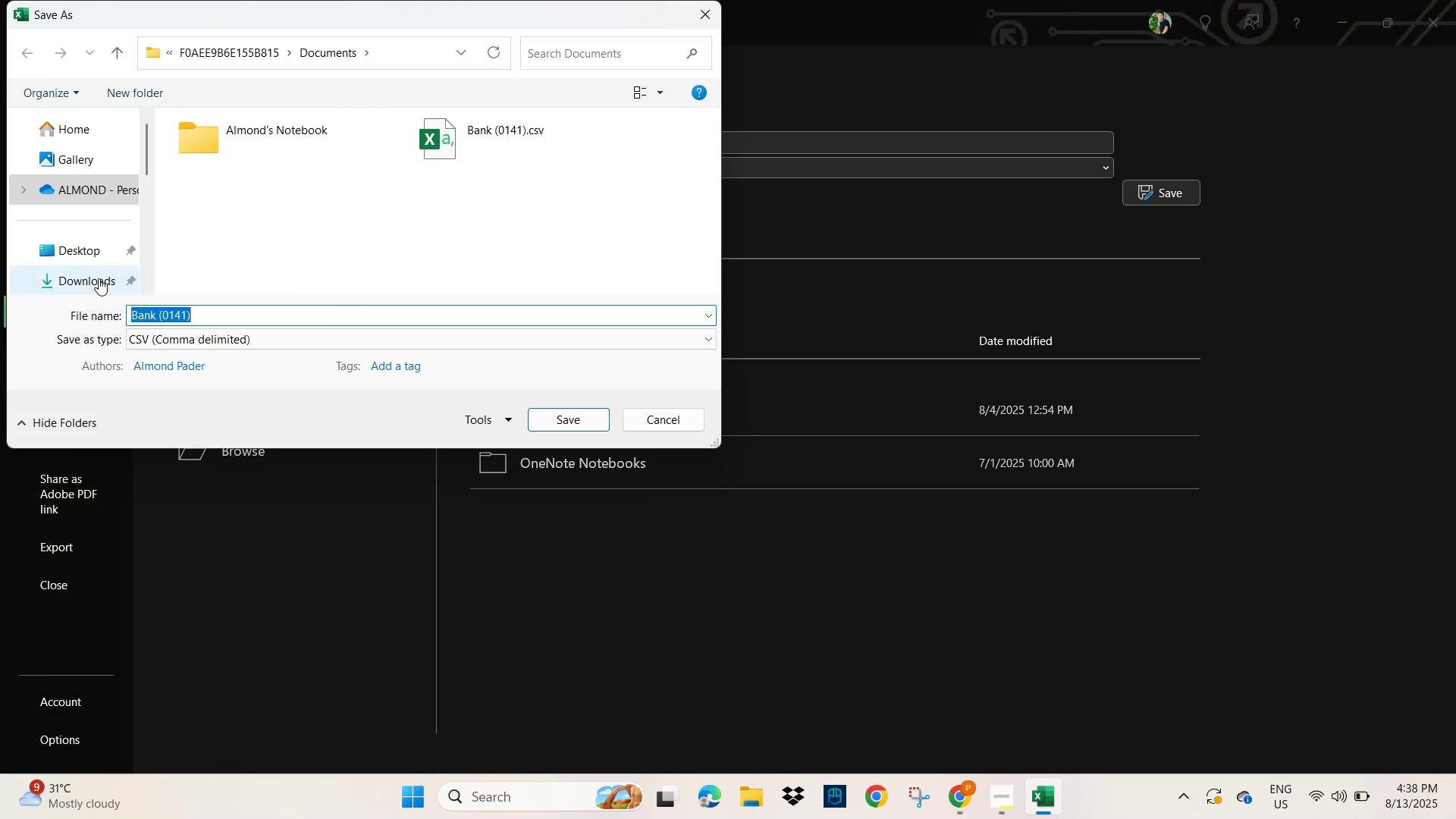 
left_click([85, 281])
 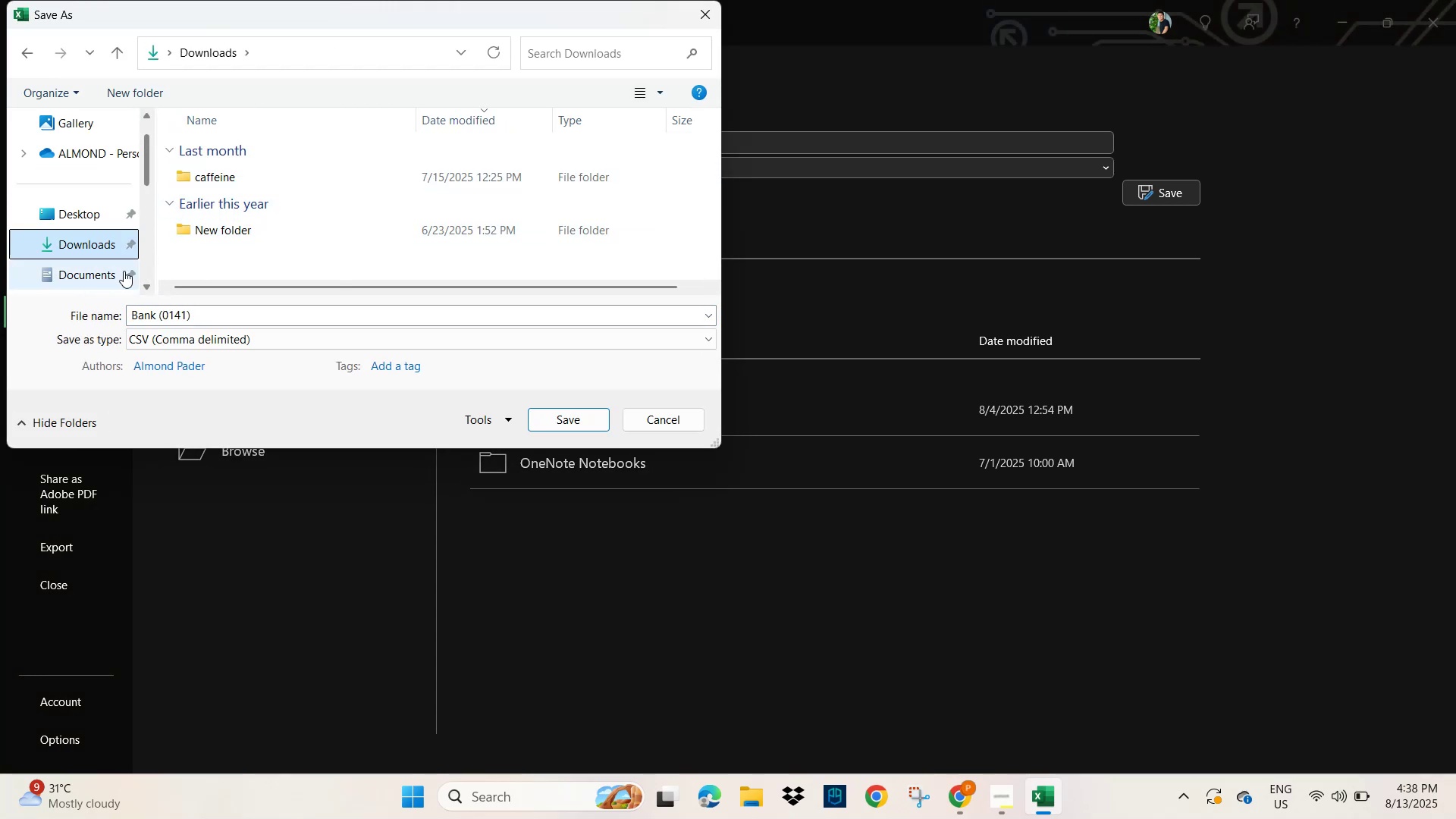 
left_click([99, 239])
 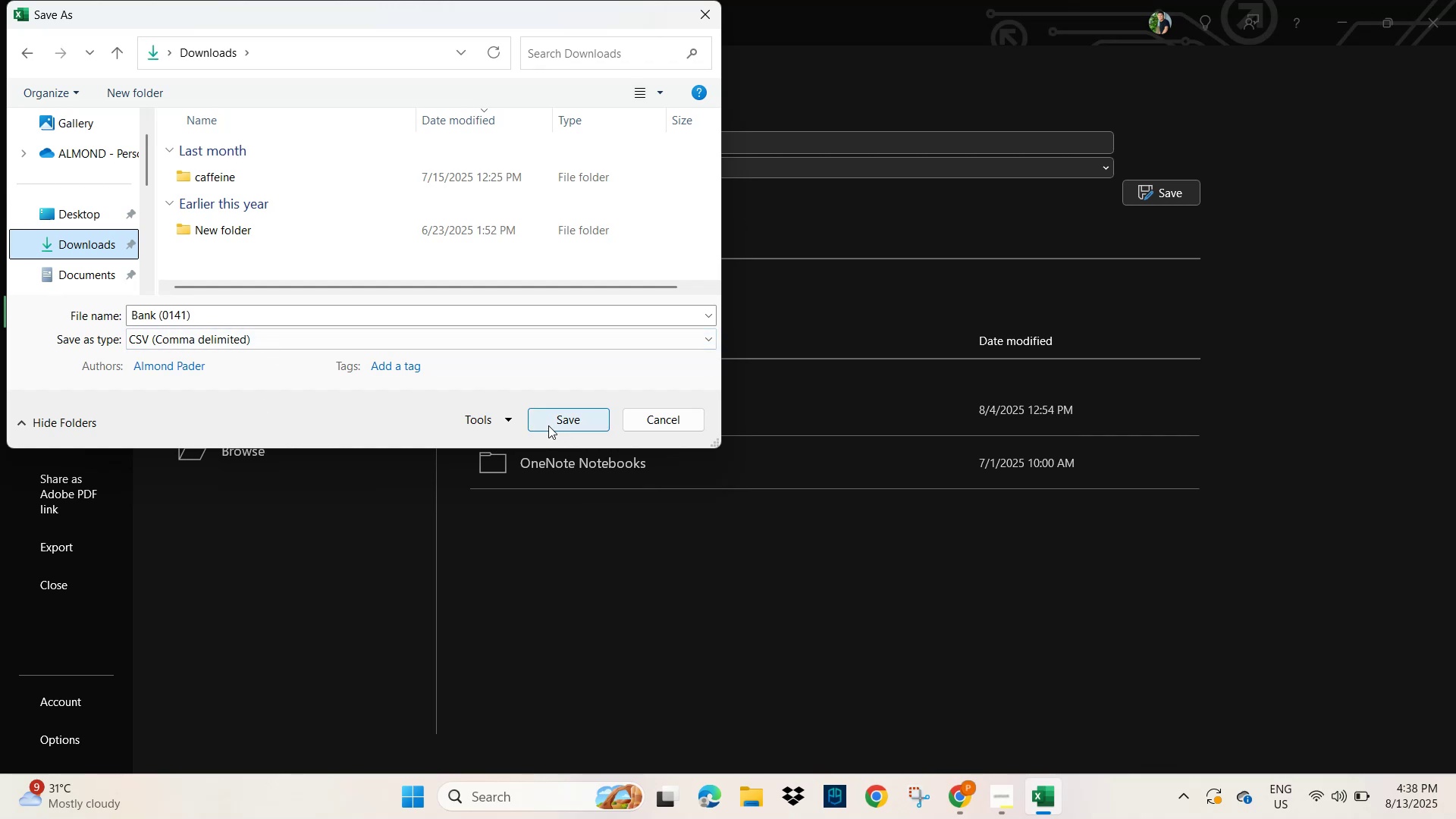 
wait(5.74)
 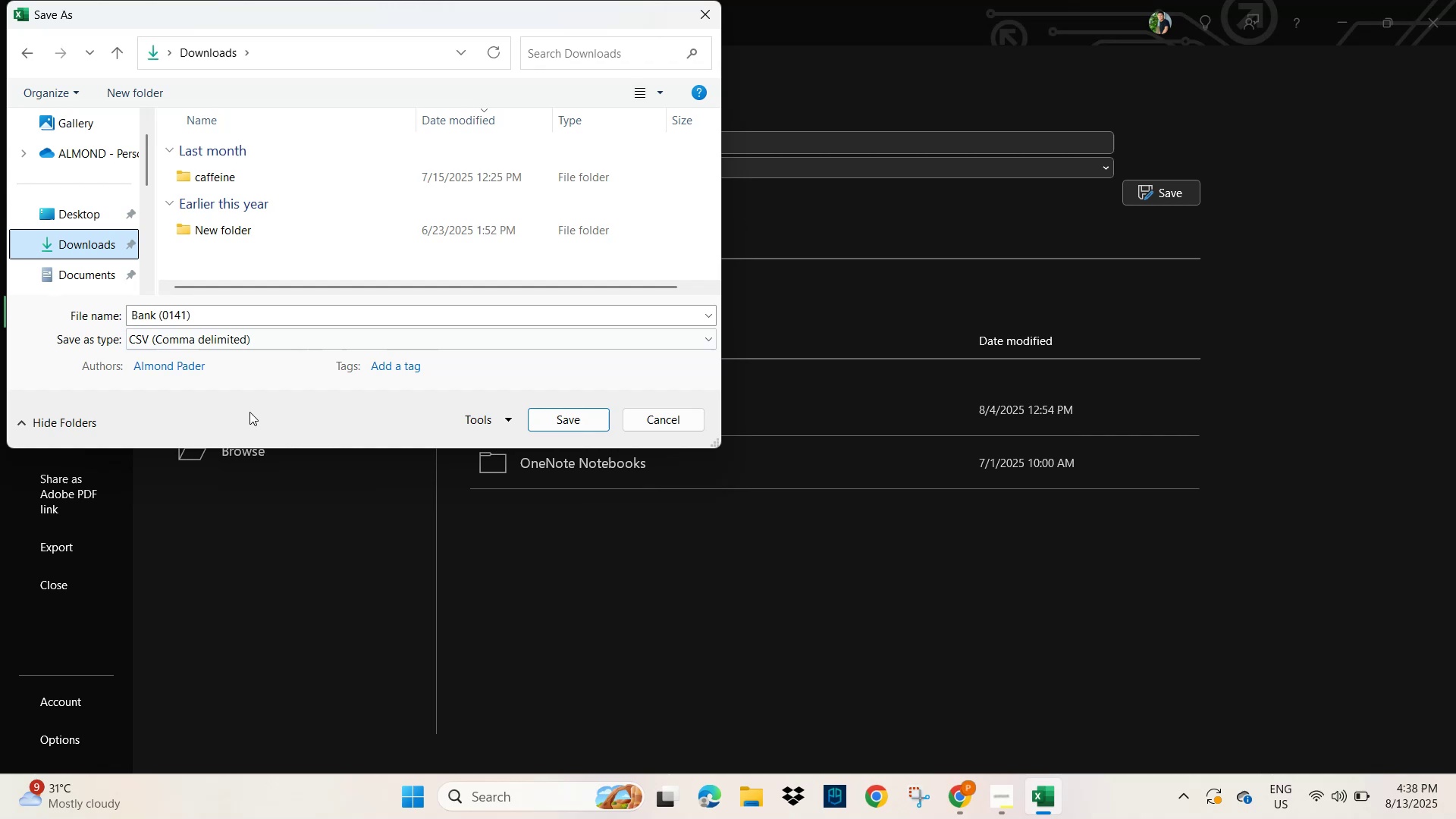 
left_click([74, 238])
 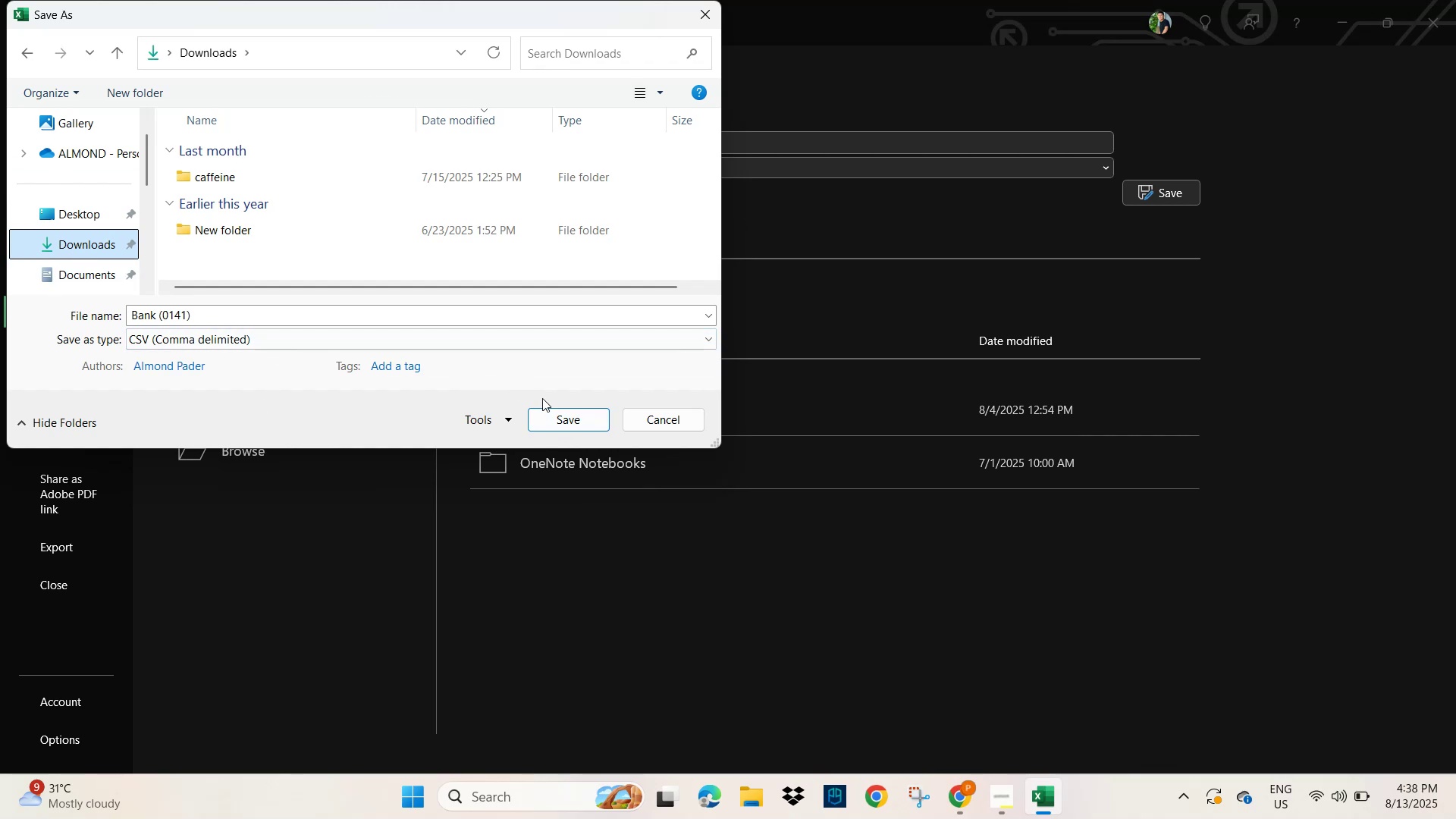 
left_click([555, 421])
 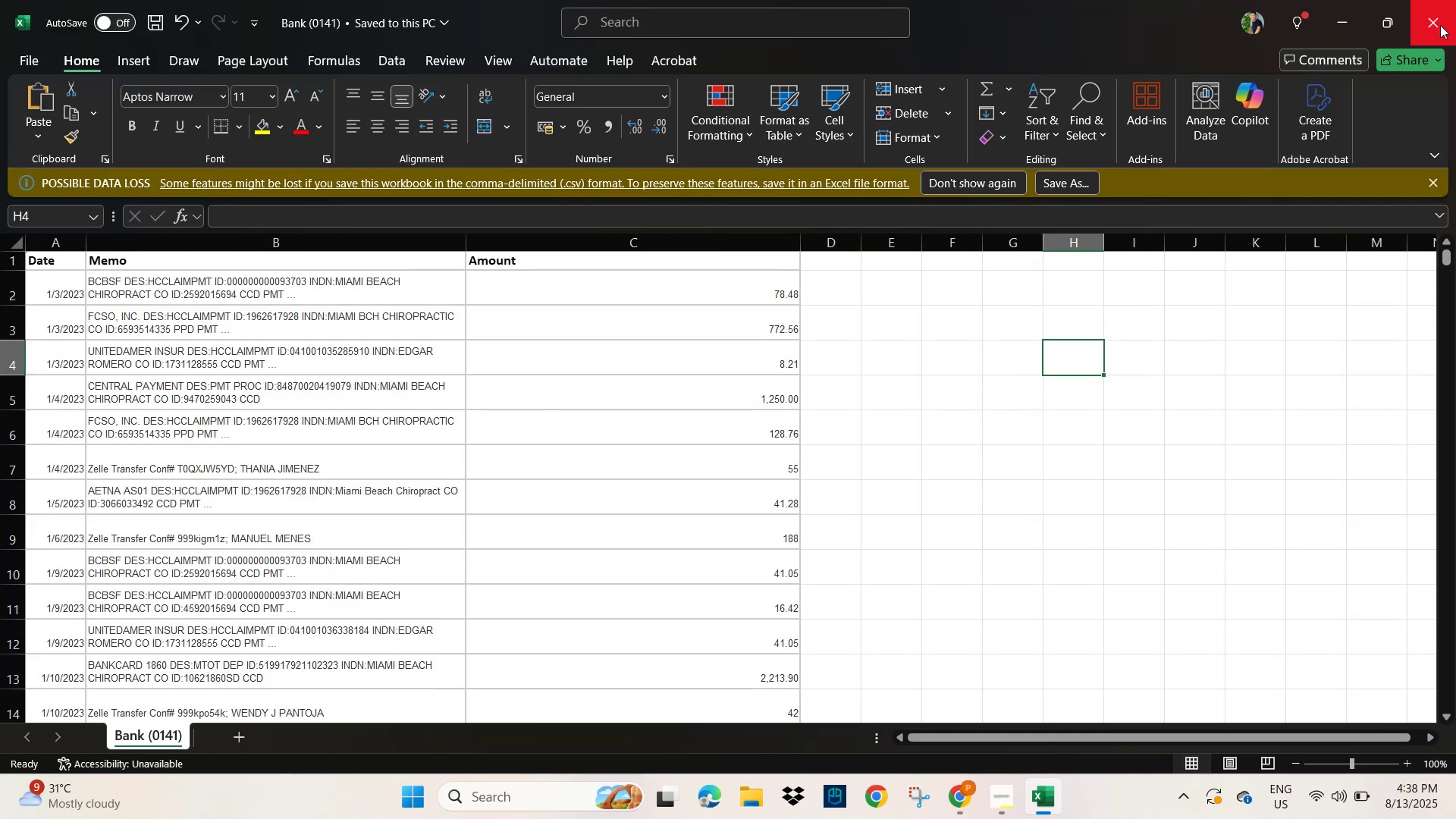 
wait(5.7)
 